 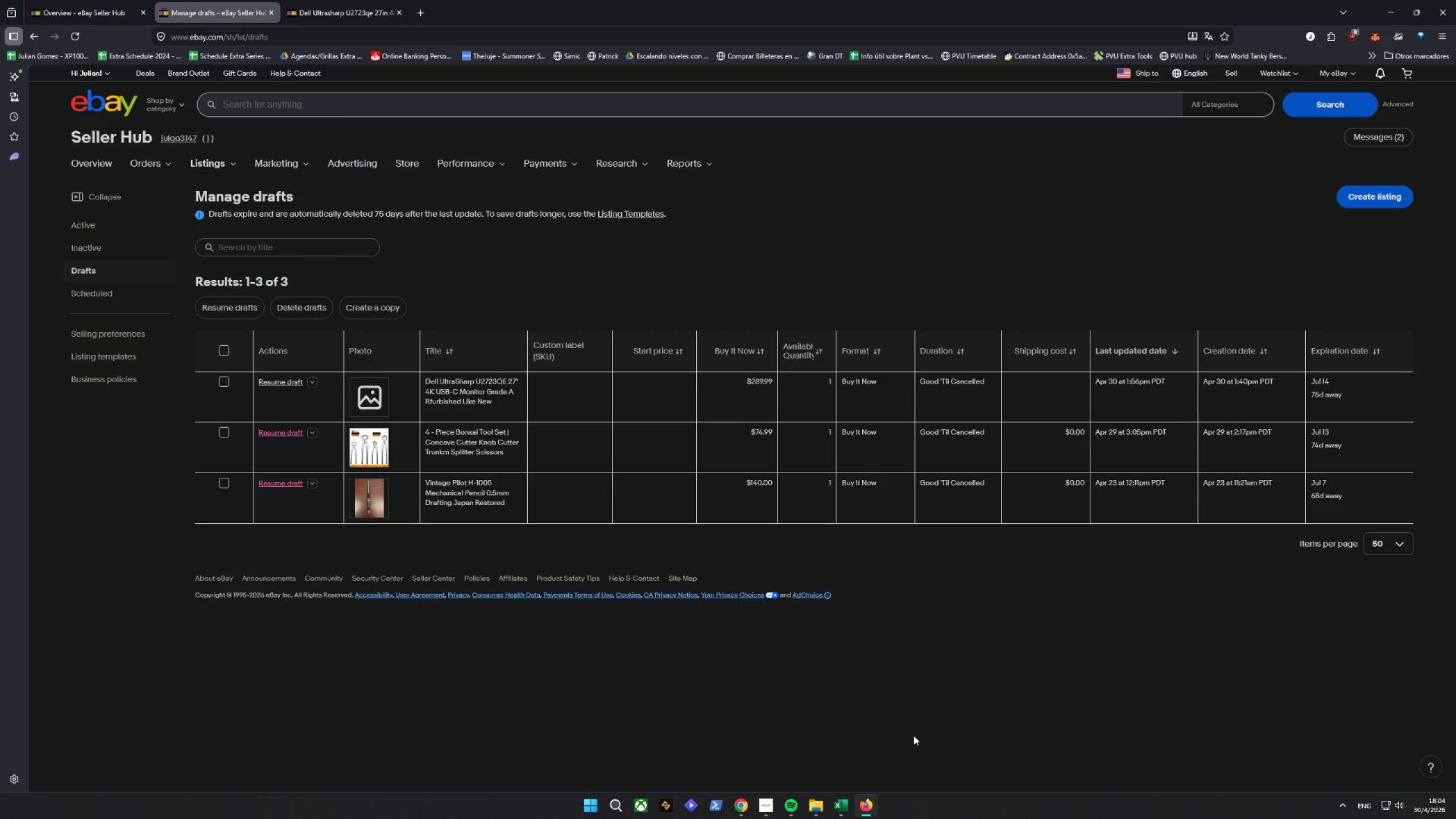 
left_click([841, 811])
 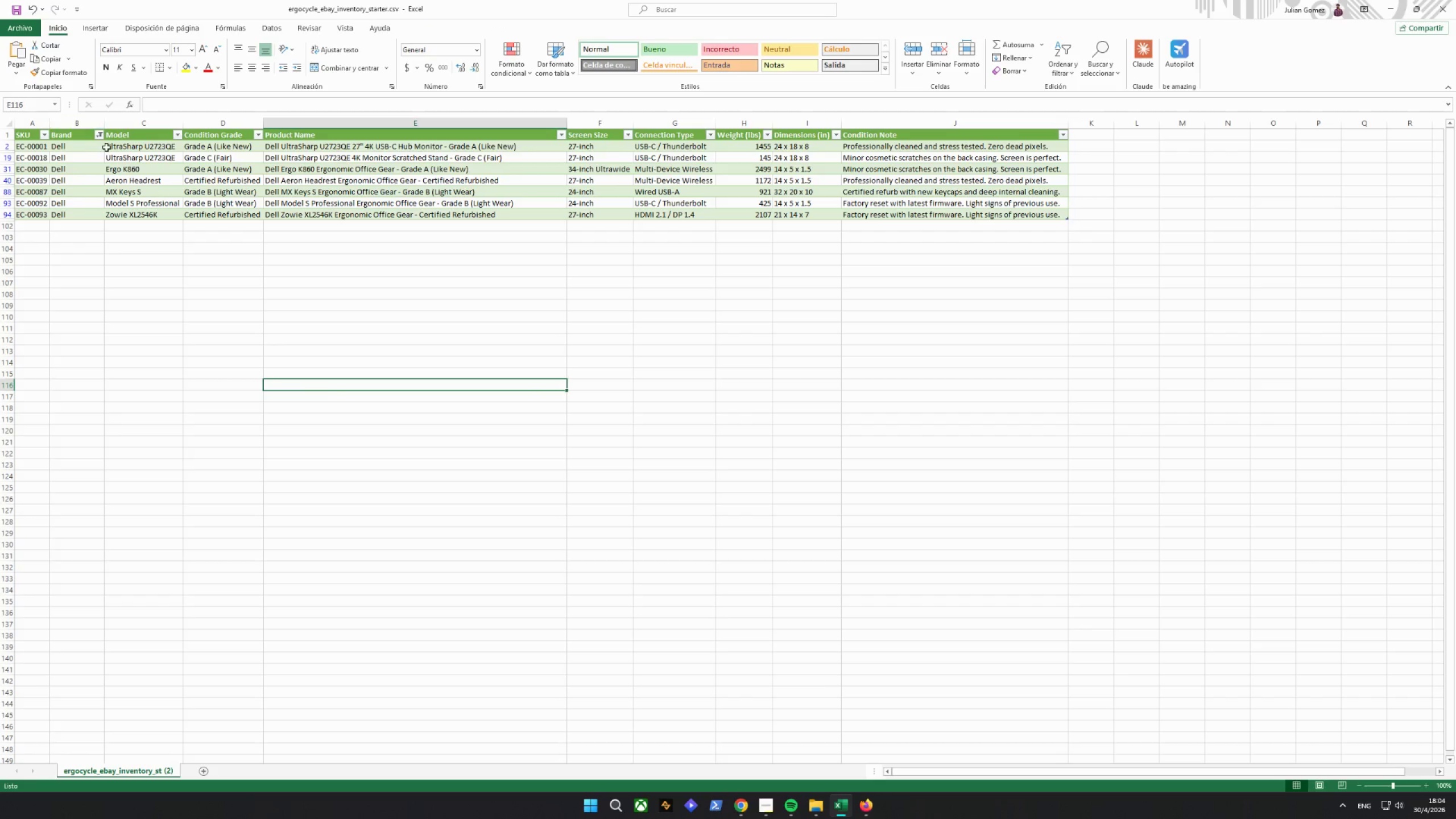 
double_click([99, 135])
 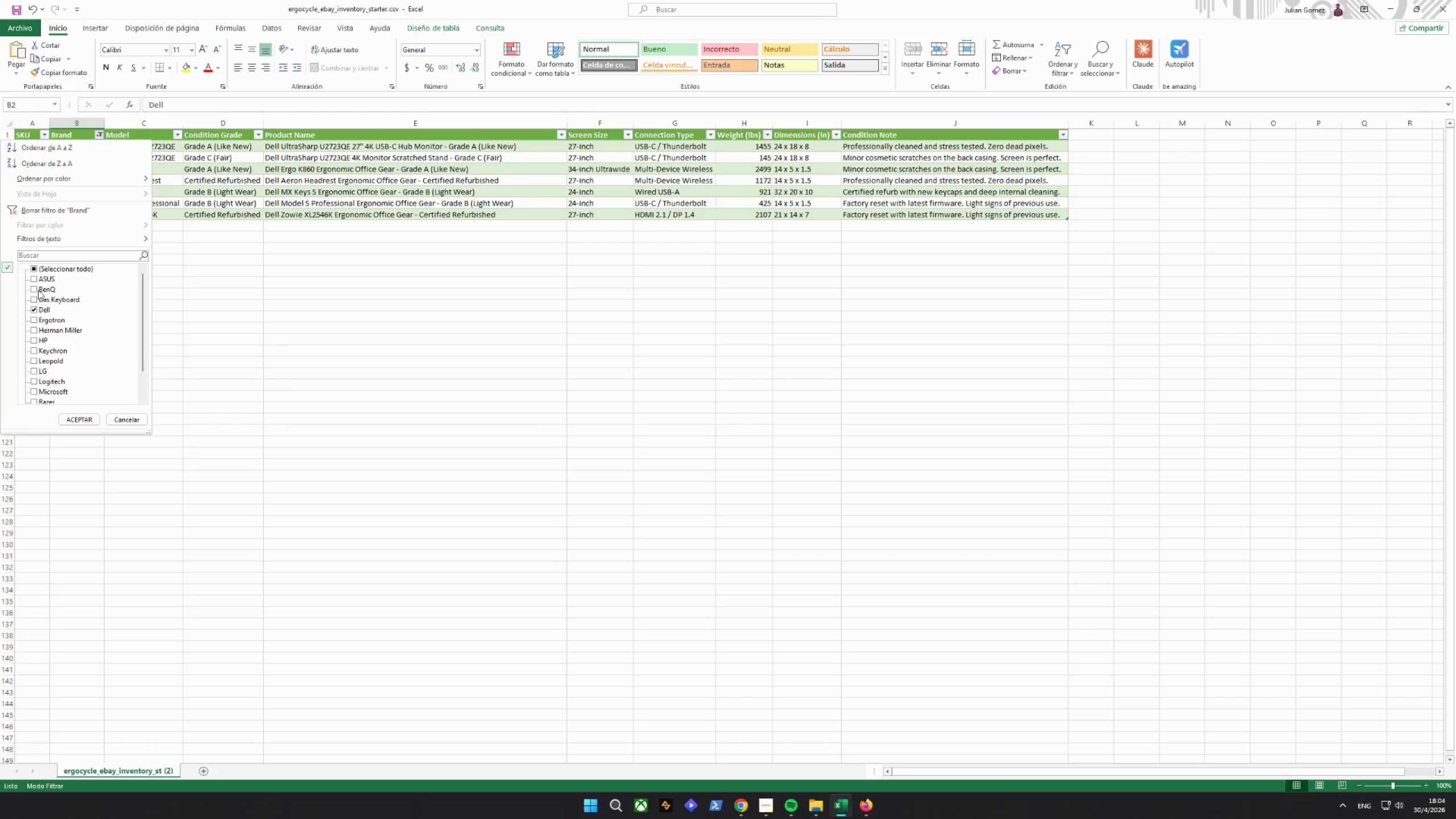 
double_click([35, 267])
 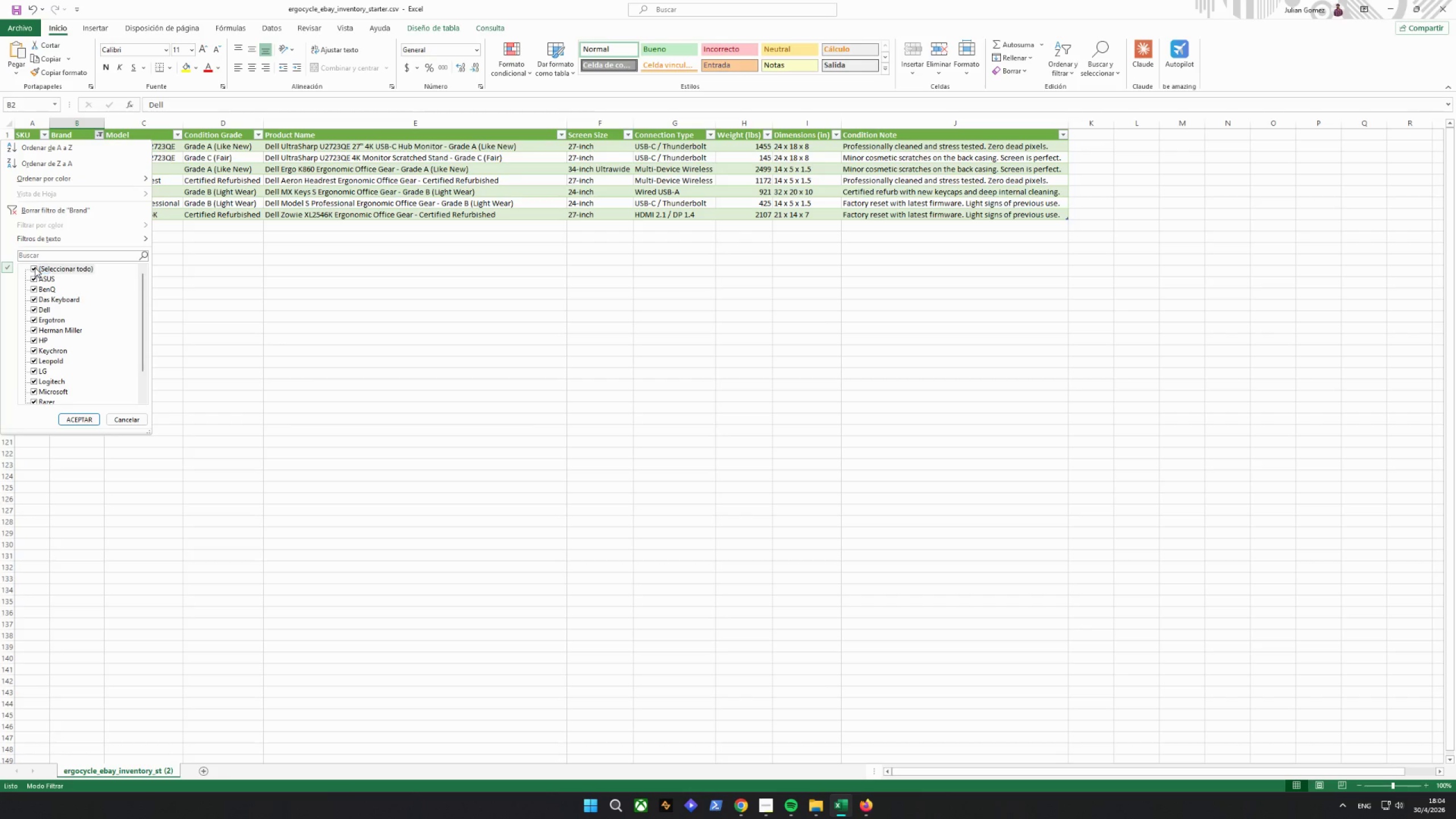 
triple_click([35, 267])
 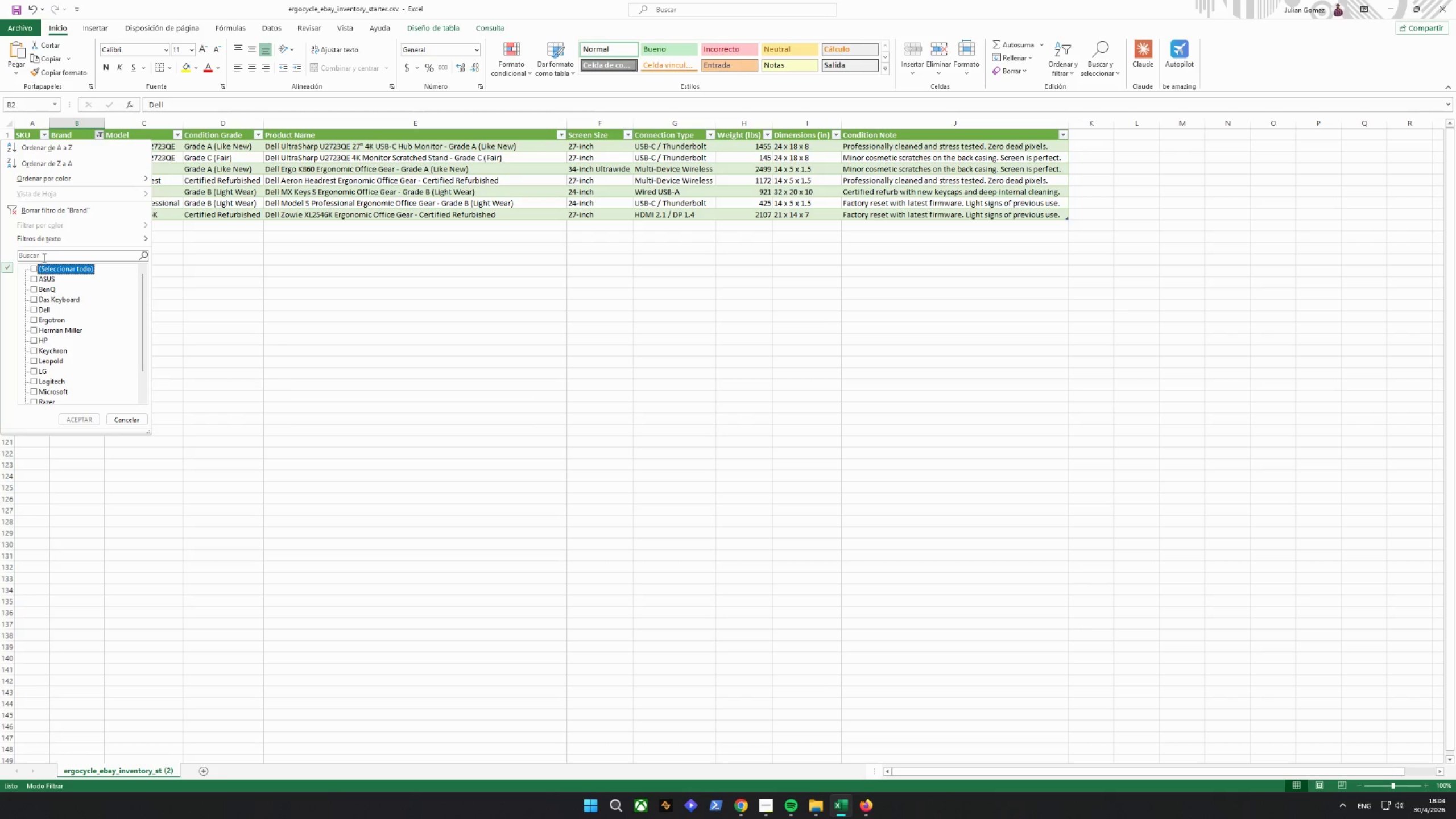 
triple_click([44, 257])
 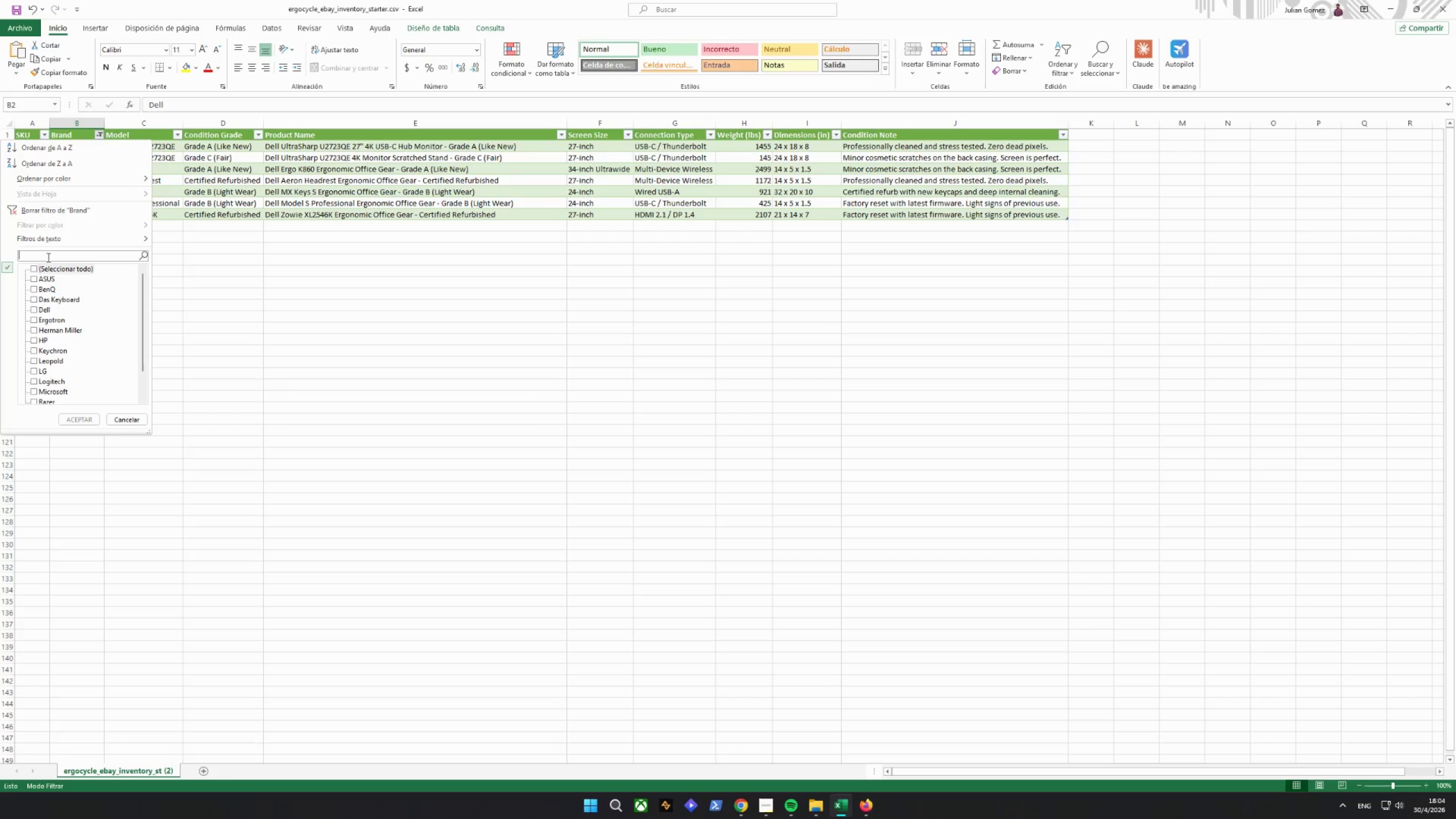 
type(Keychron)
 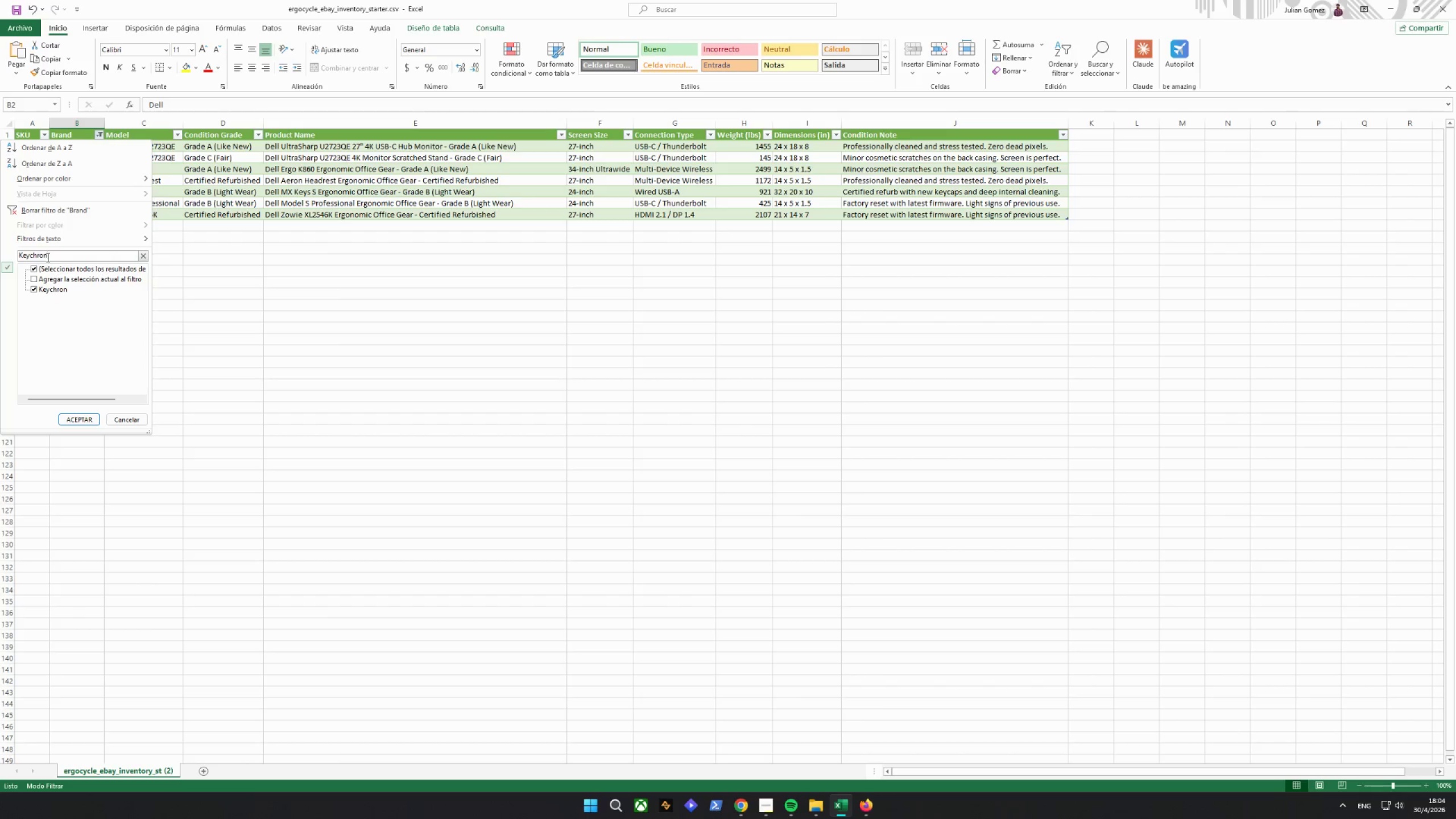 
left_click([67, 418])
 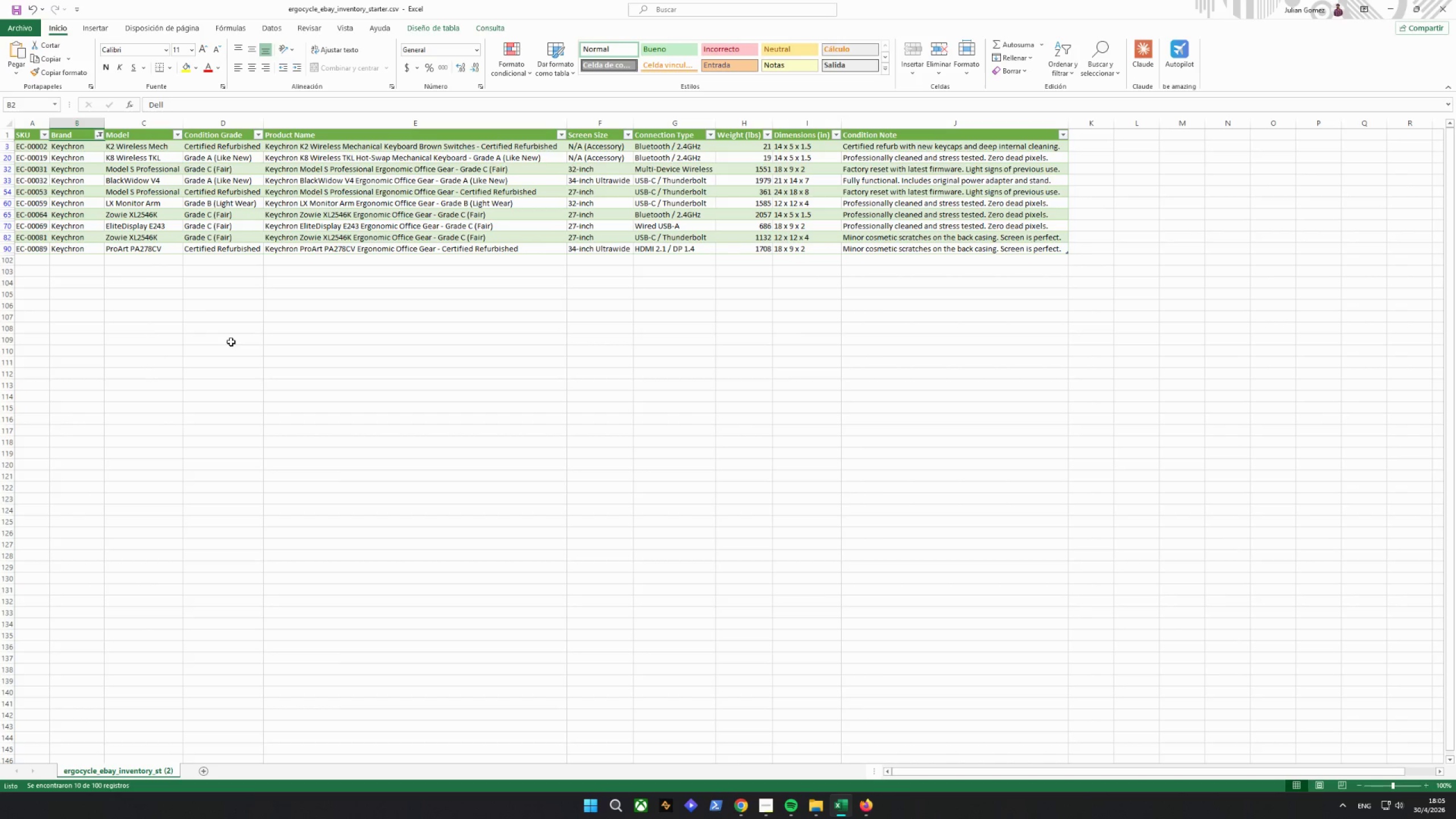 
double_click([144, 146])
 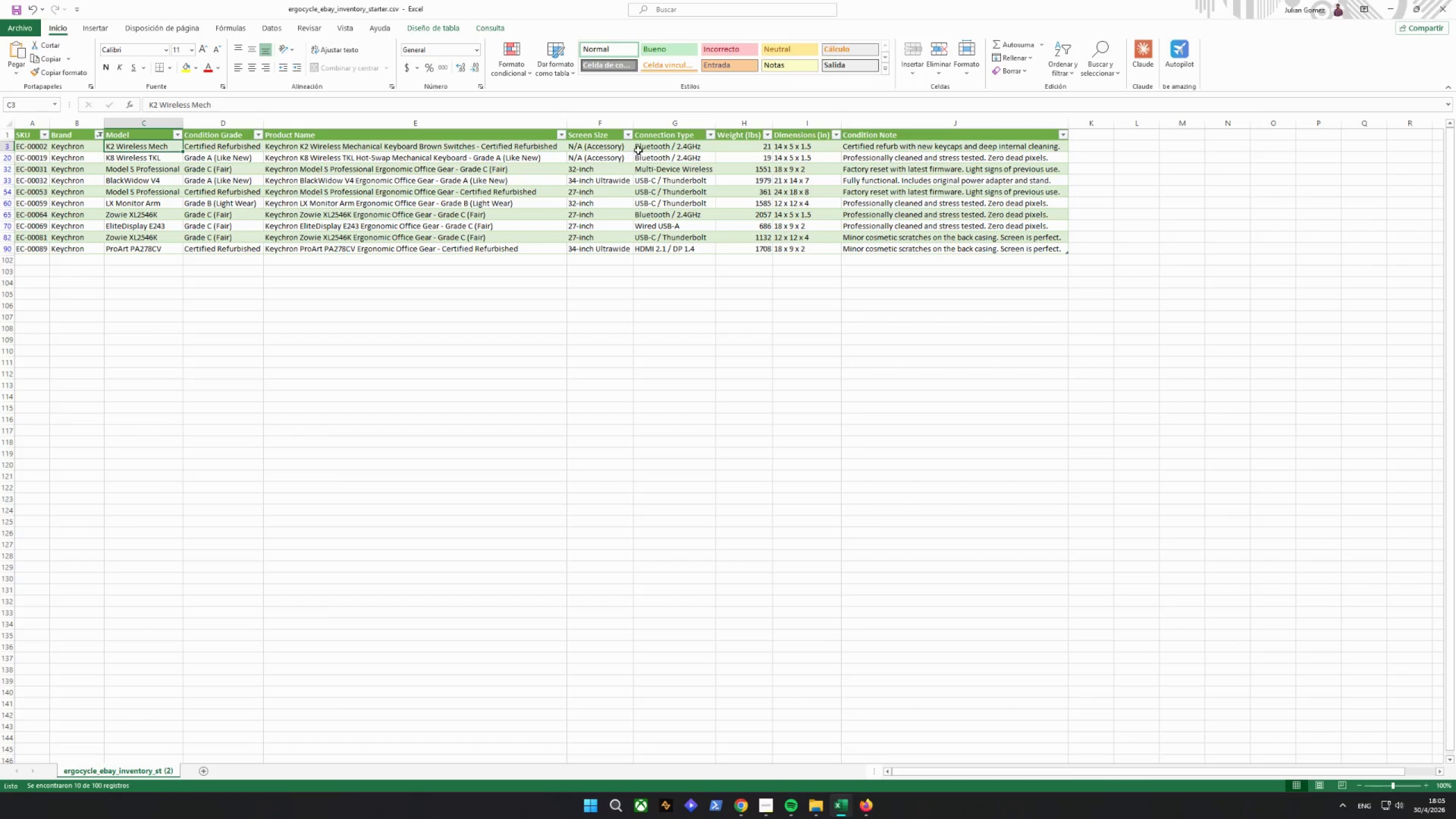 
left_click([501, 150])
 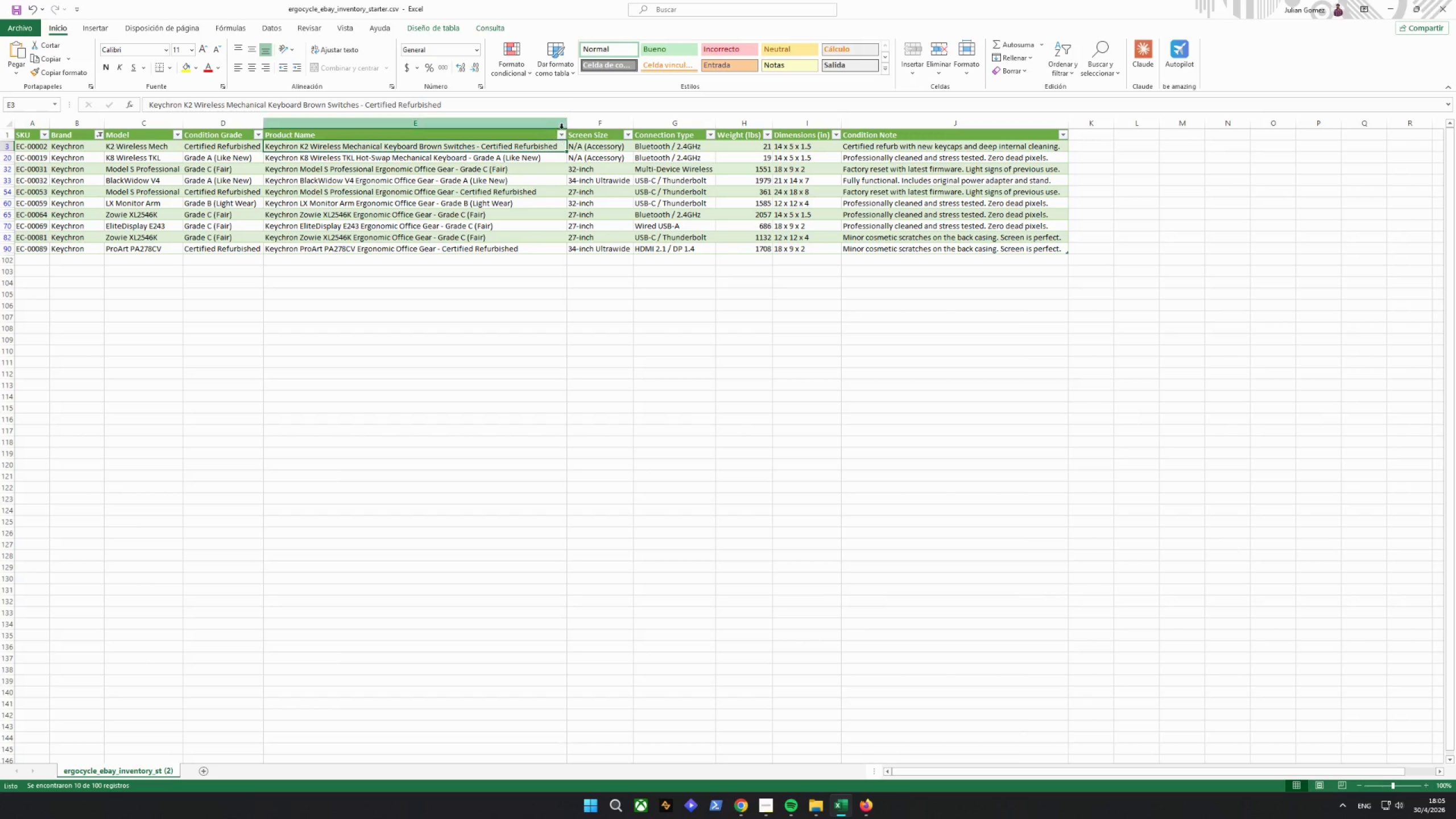 
double_click([566, 123])
 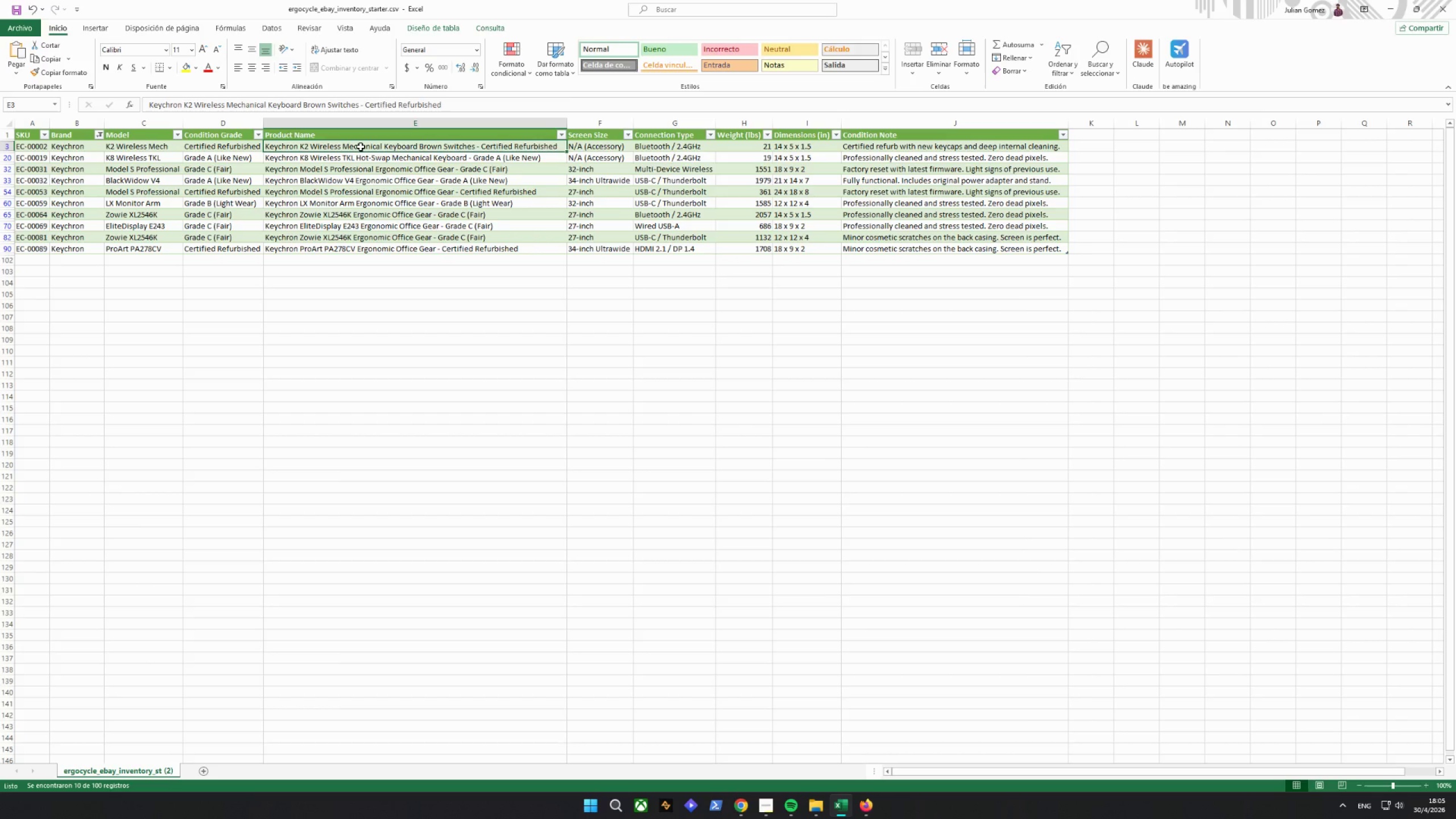 
right_click([361, 147])
 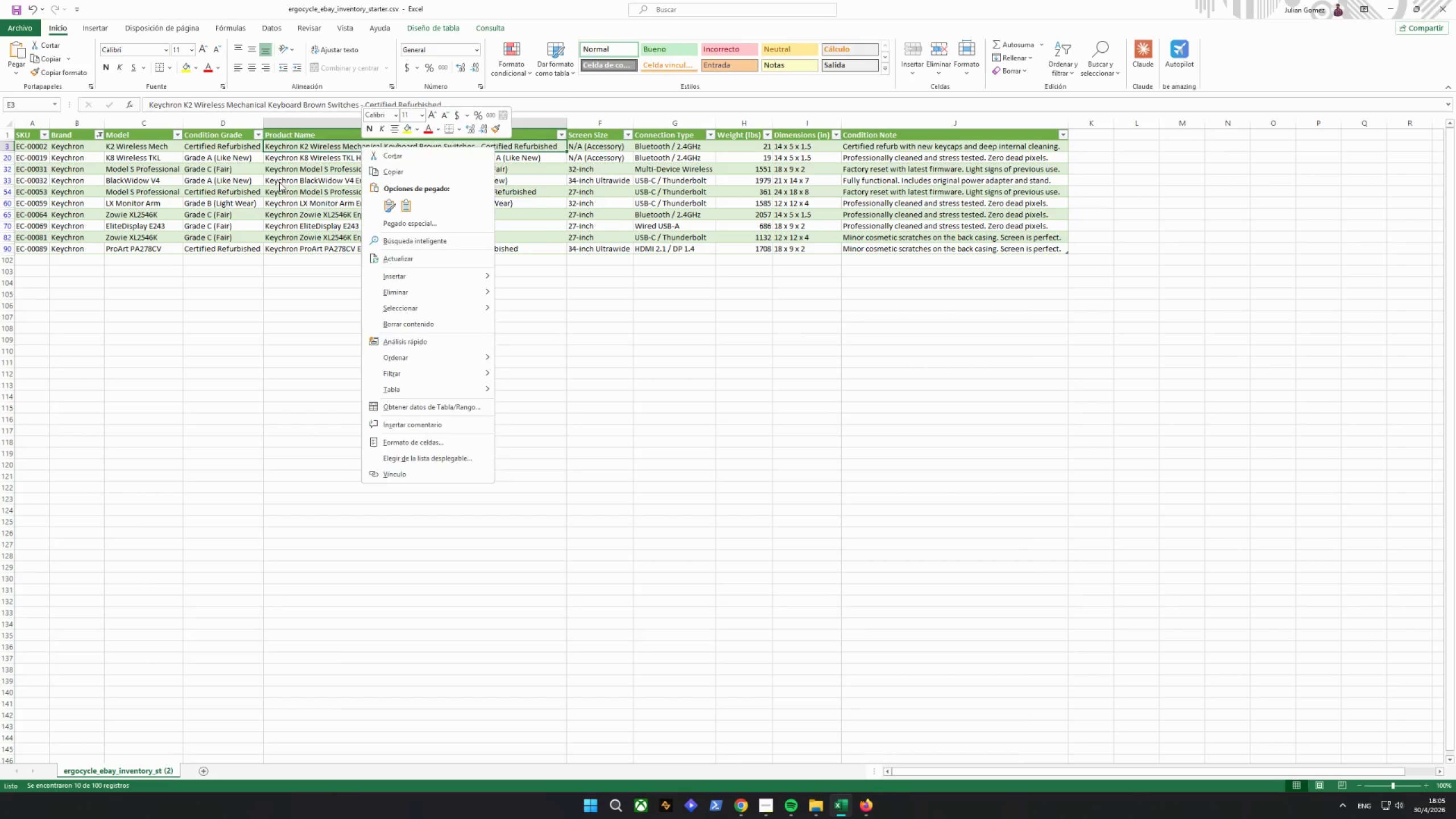 
left_click([279, 182])
 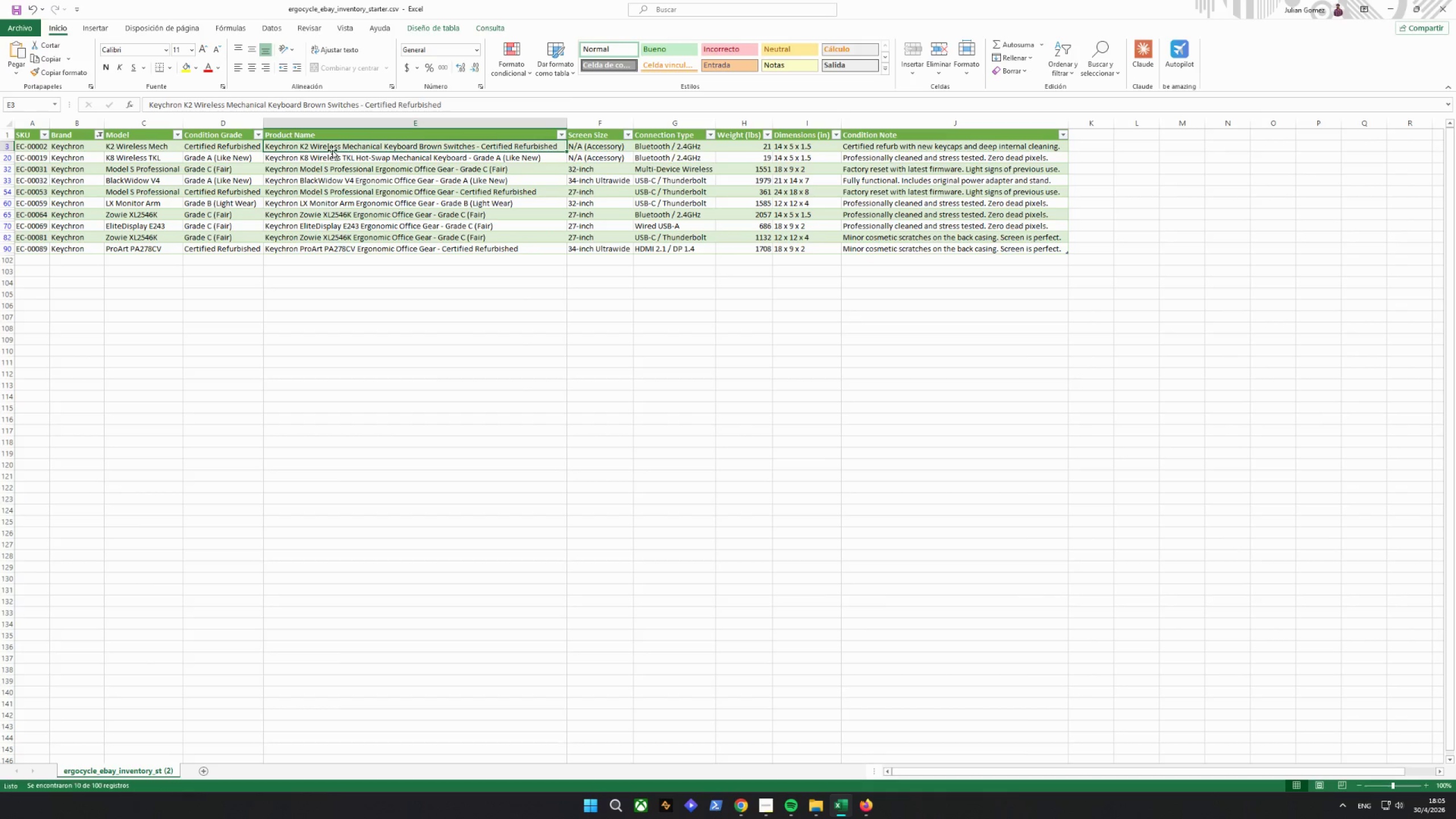 
double_click([337, 147])
 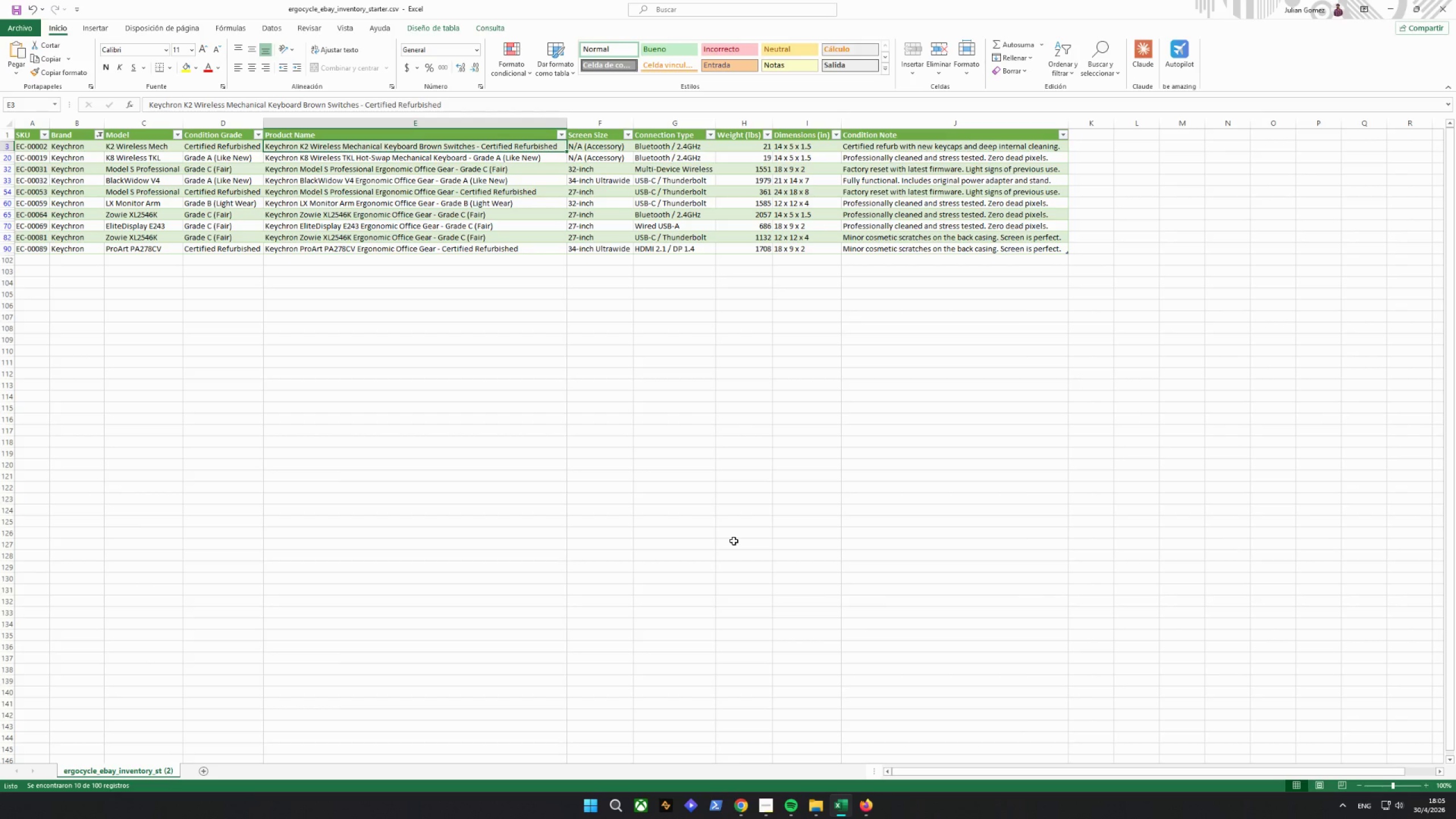 
wait(19.72)
 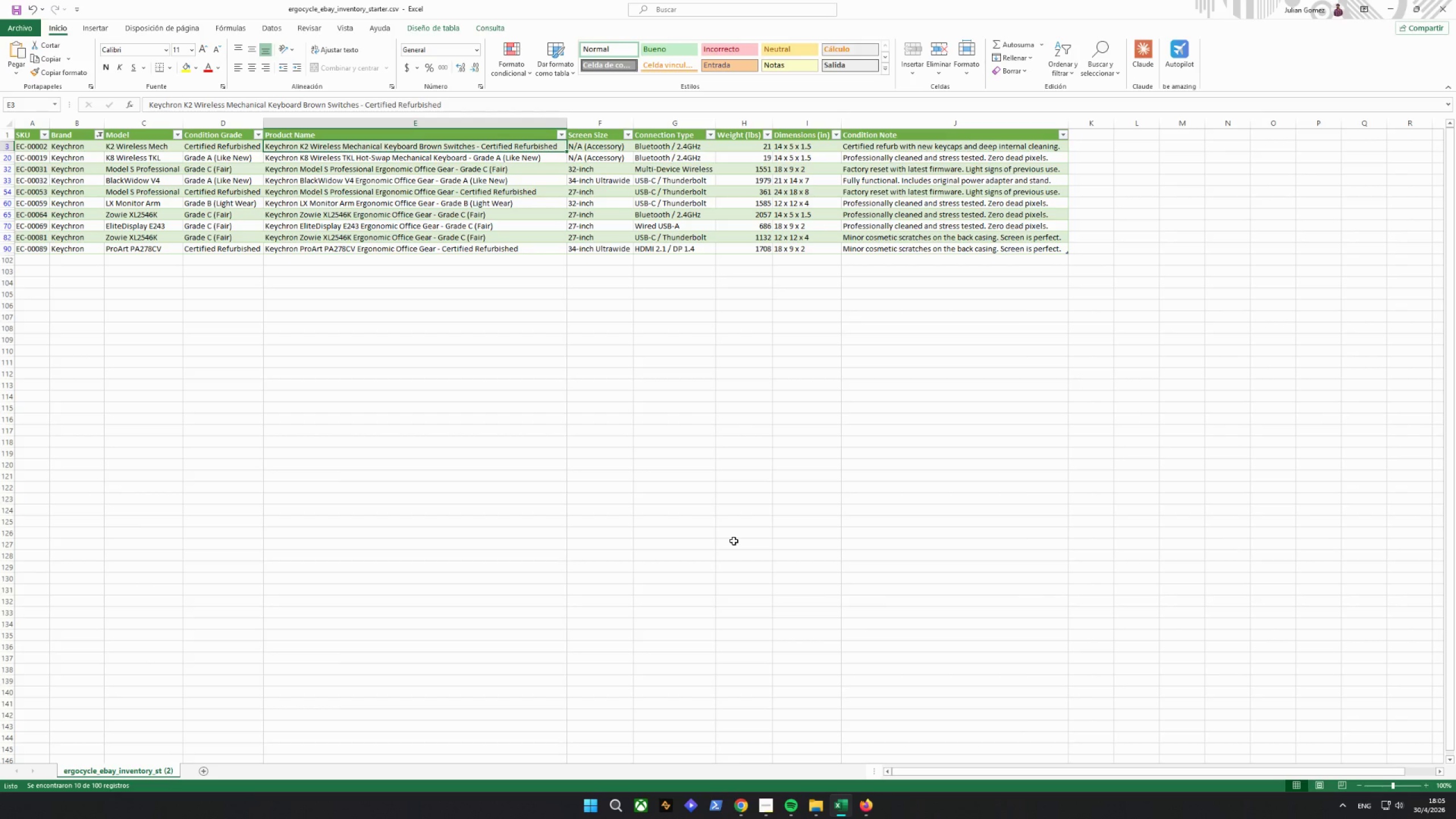 
double_click([738, 799])
 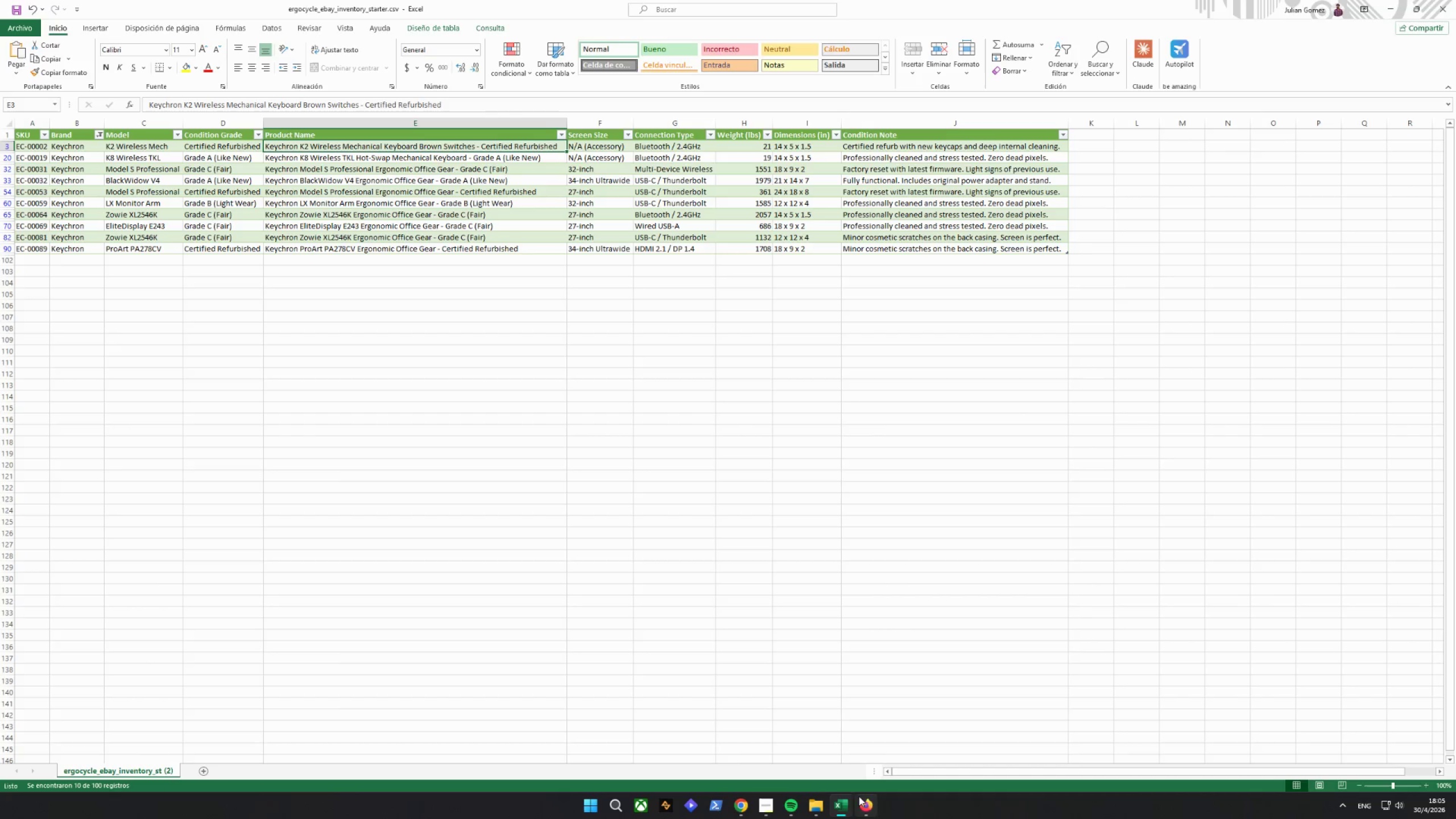 
left_click([872, 804])
 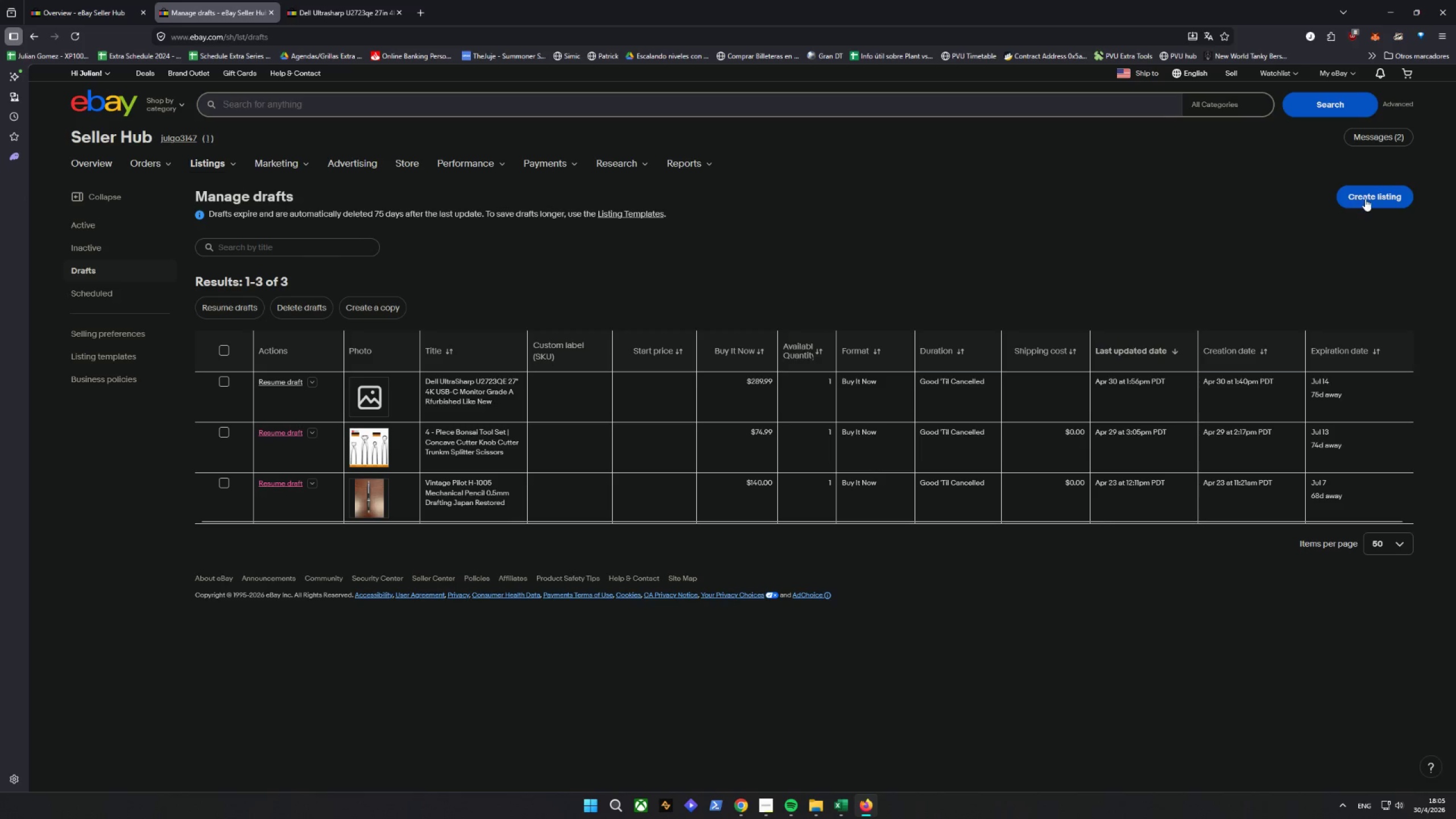 
left_click([1365, 198])
 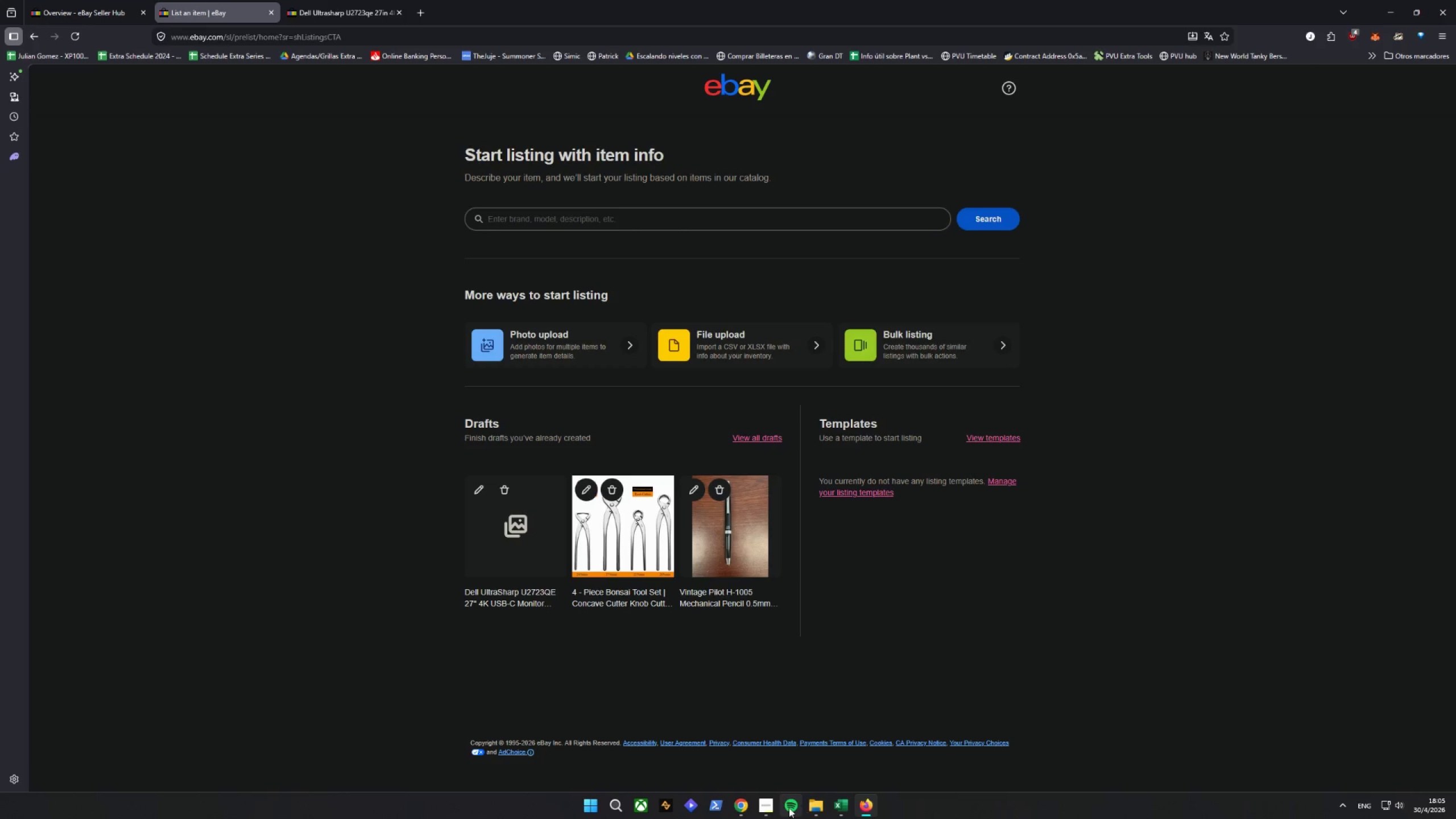 
wait(6.56)
 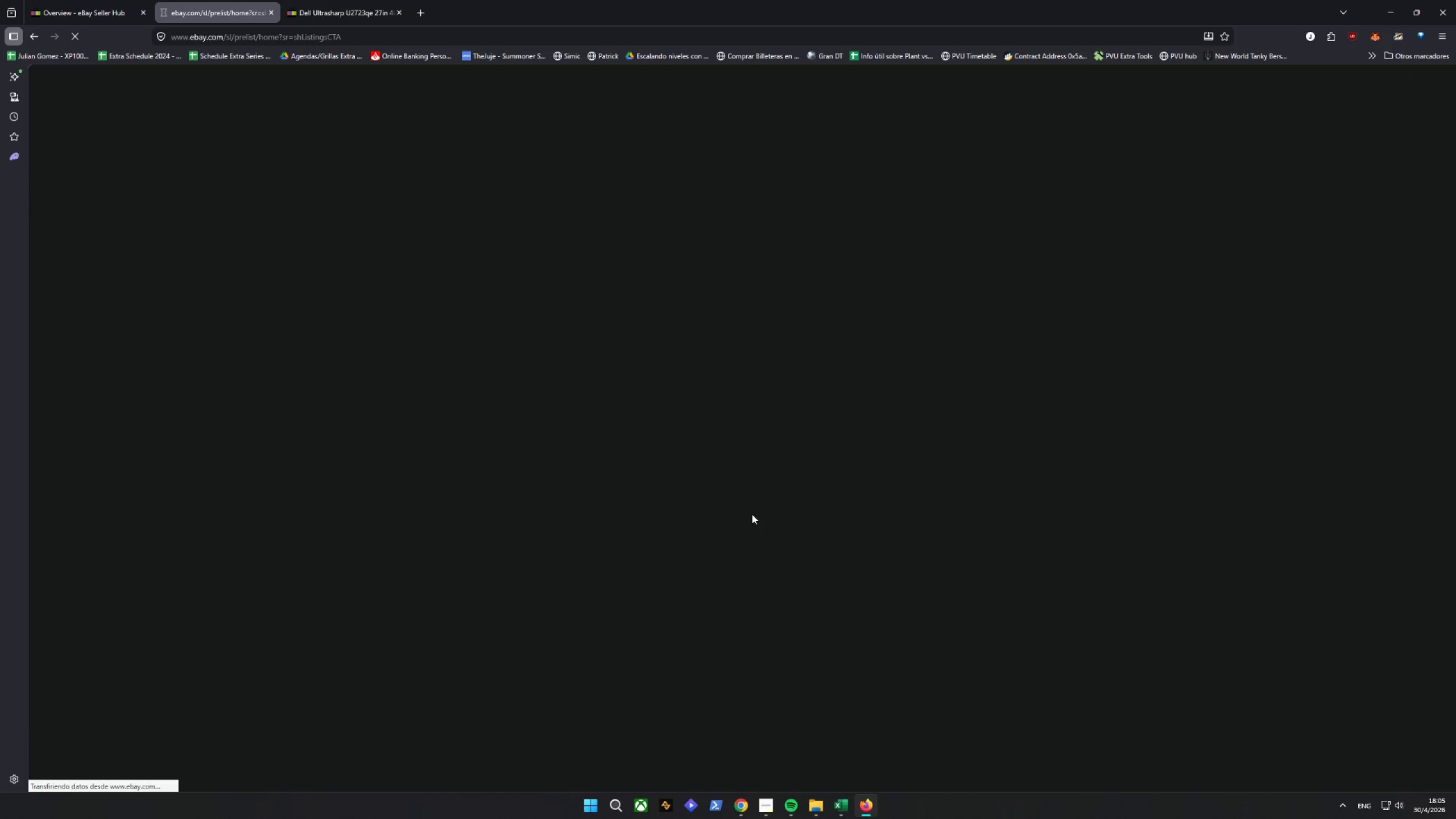 
left_click([837, 806])
 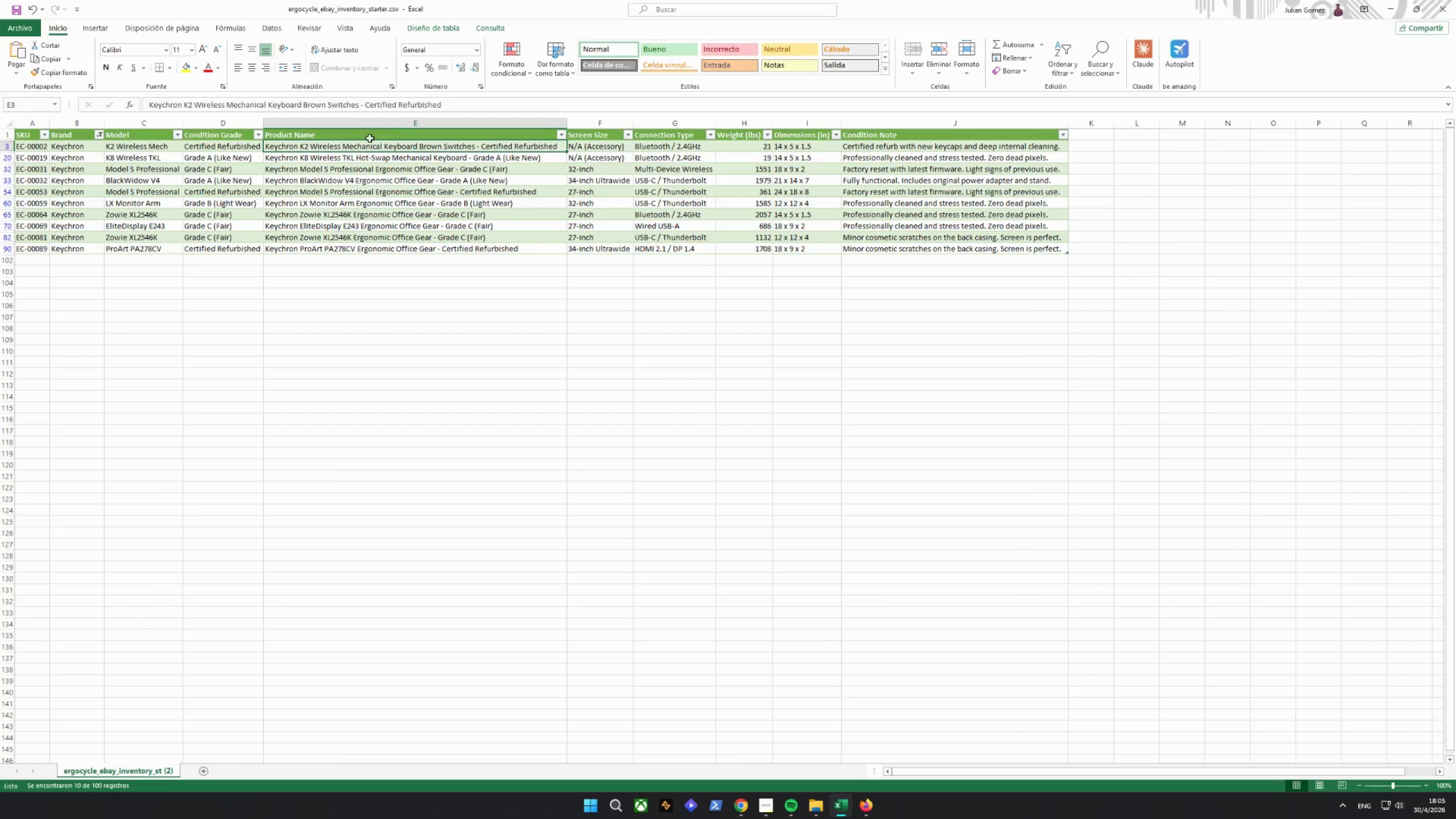 
key(Control+C)
 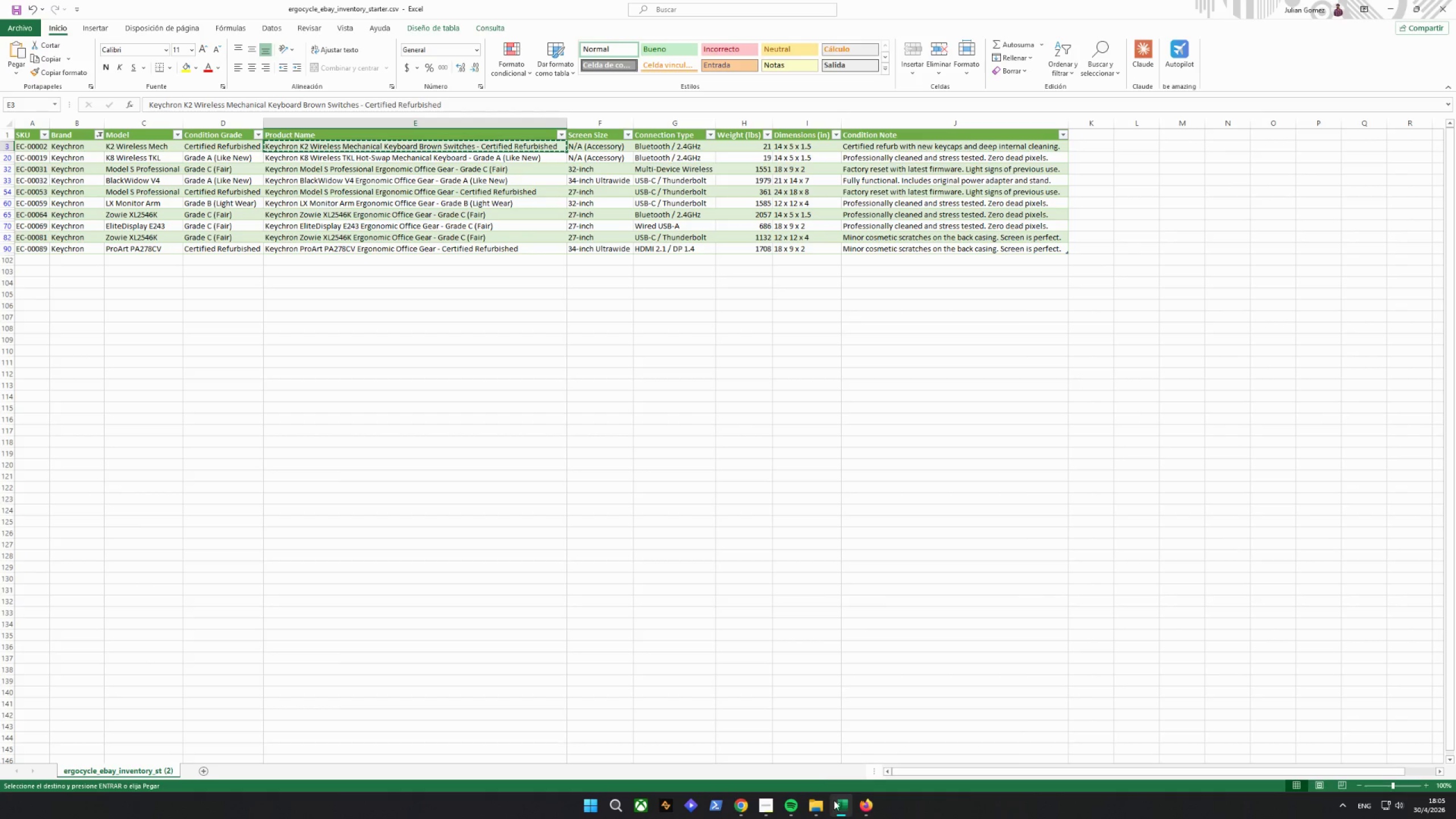 
left_click([865, 810])
 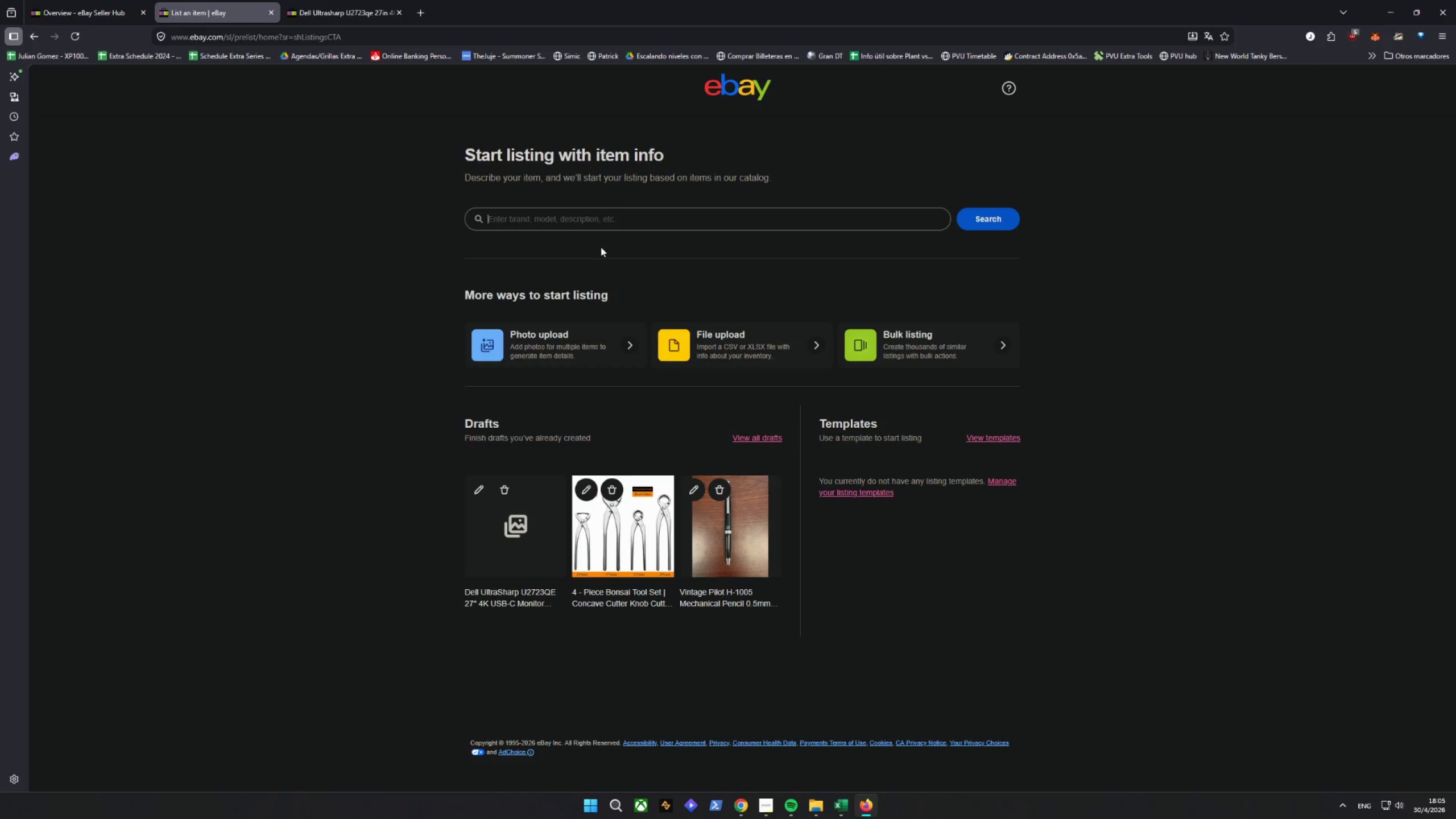 
left_click([598, 218])
 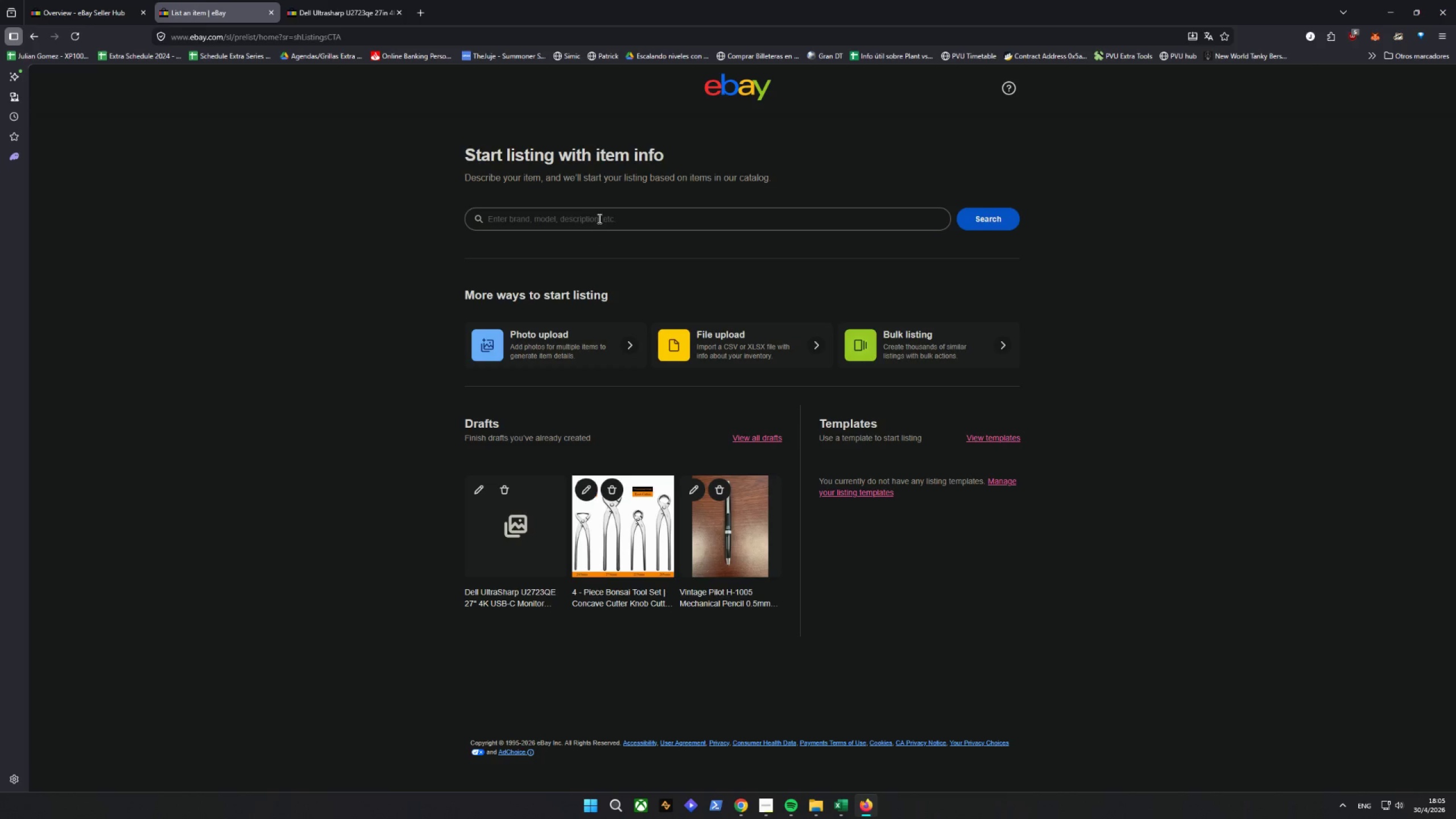 
key(Control+ControlLeft)
 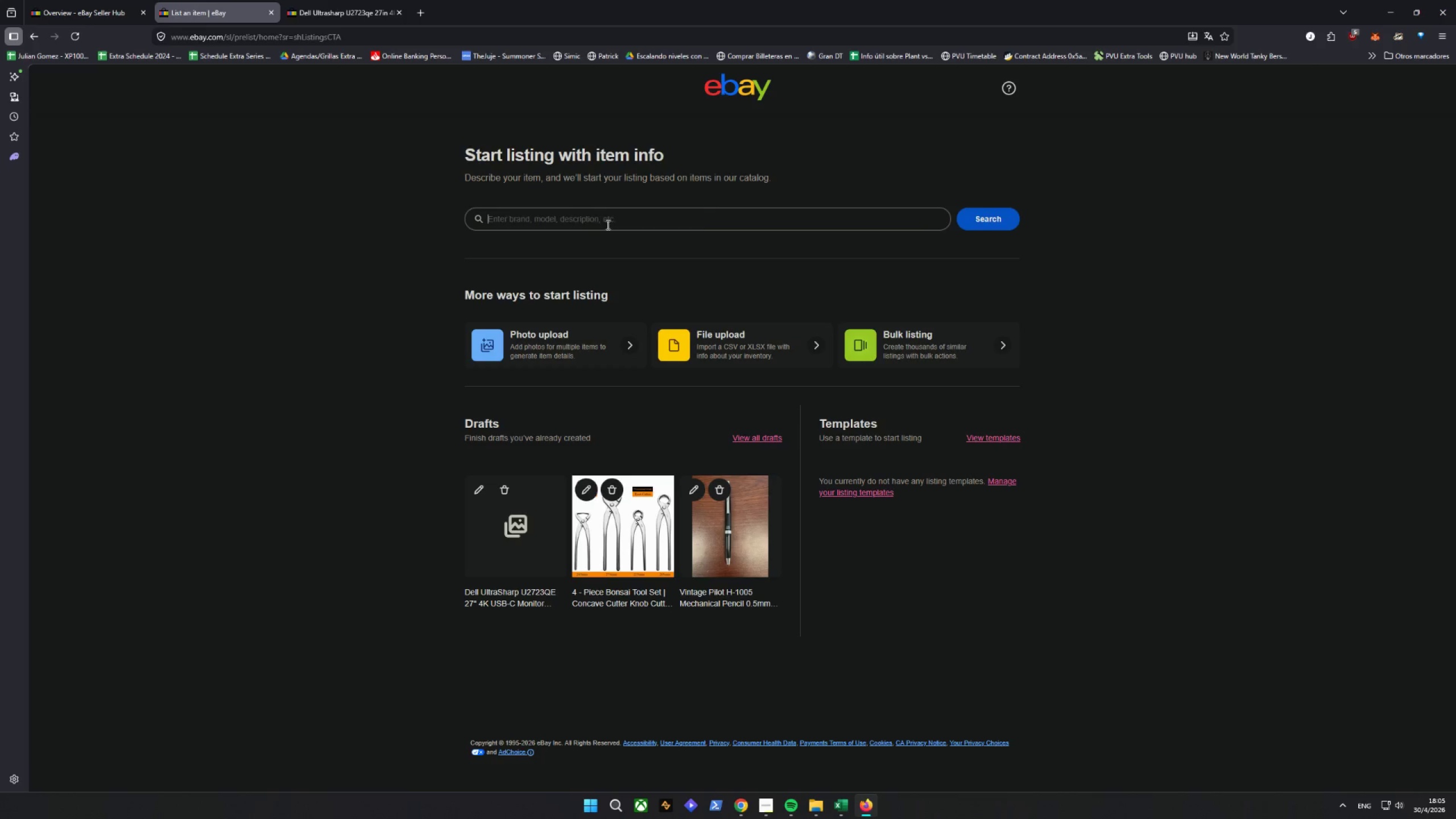 
key(Control+V)
 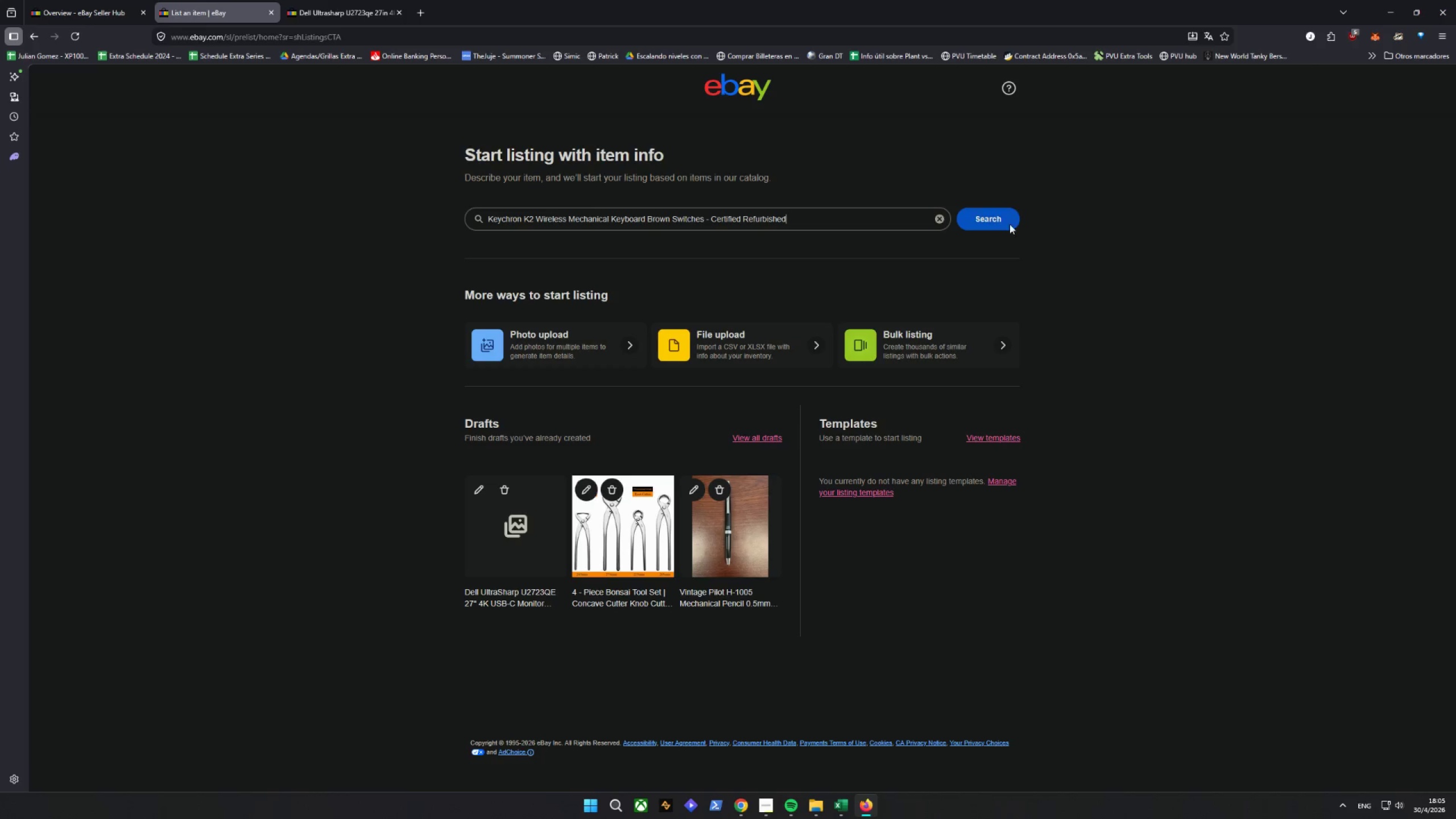 
left_click([1005, 211])
 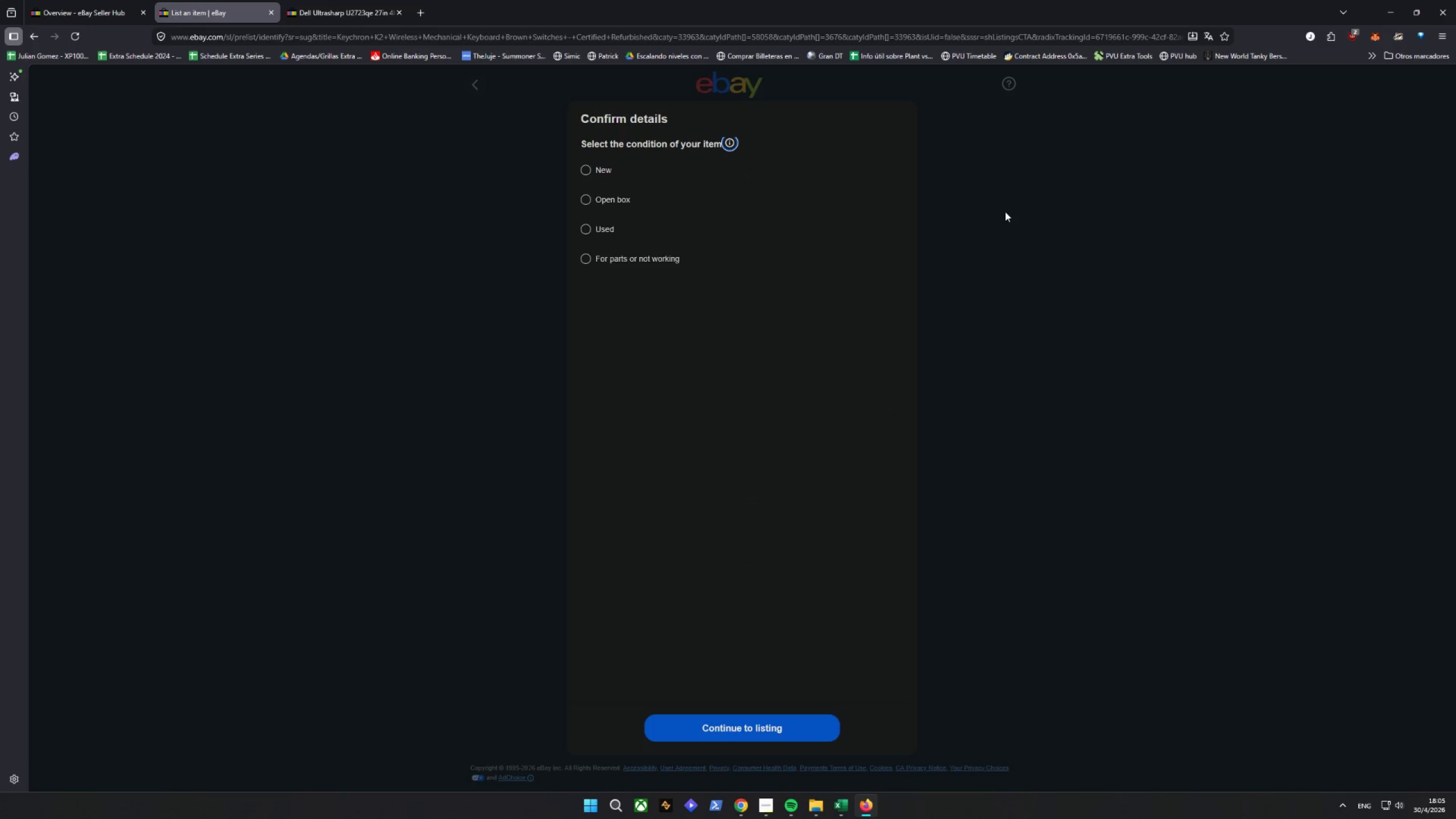 
left_click([599, 233])
 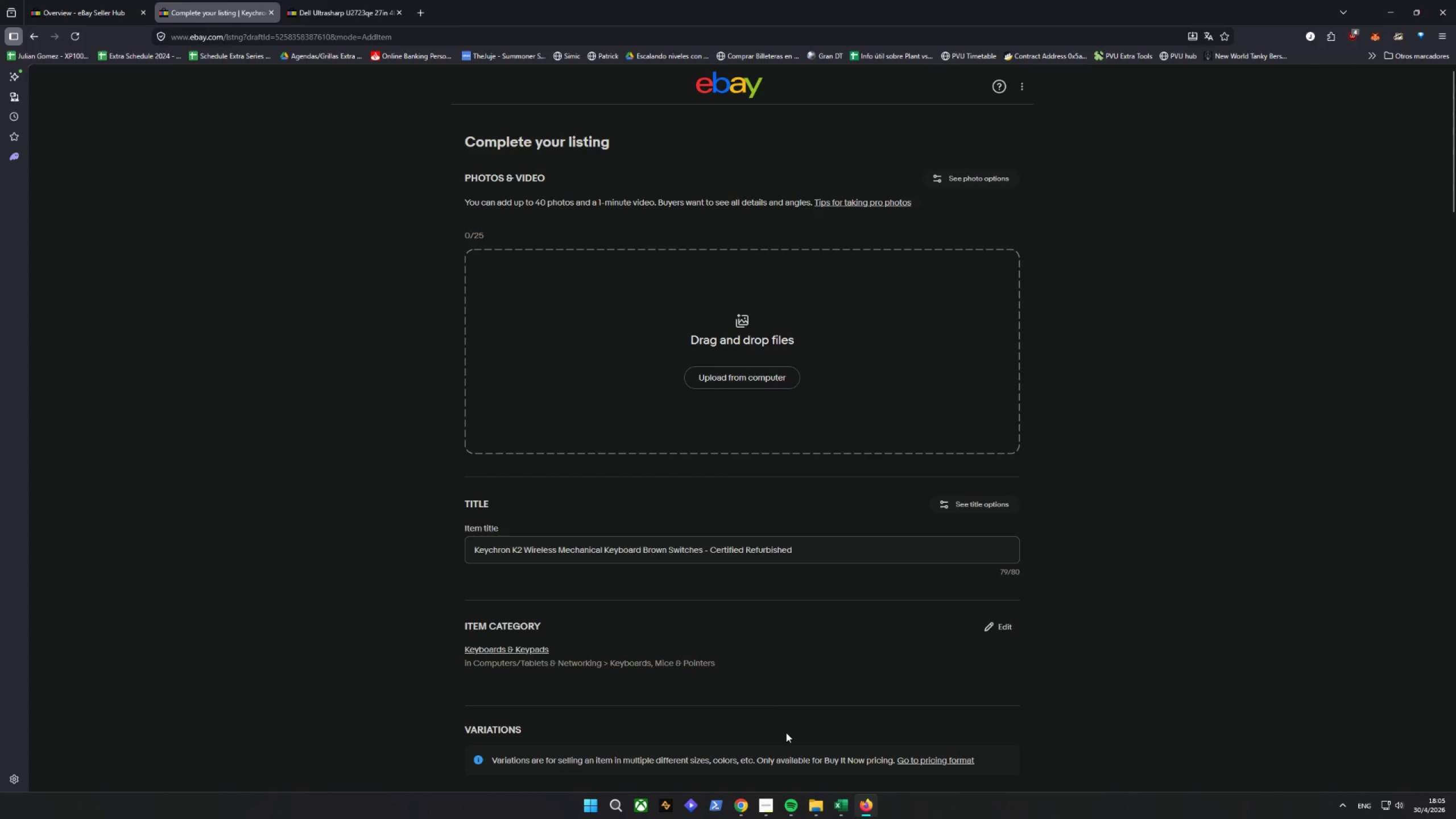 
wait(12.06)
 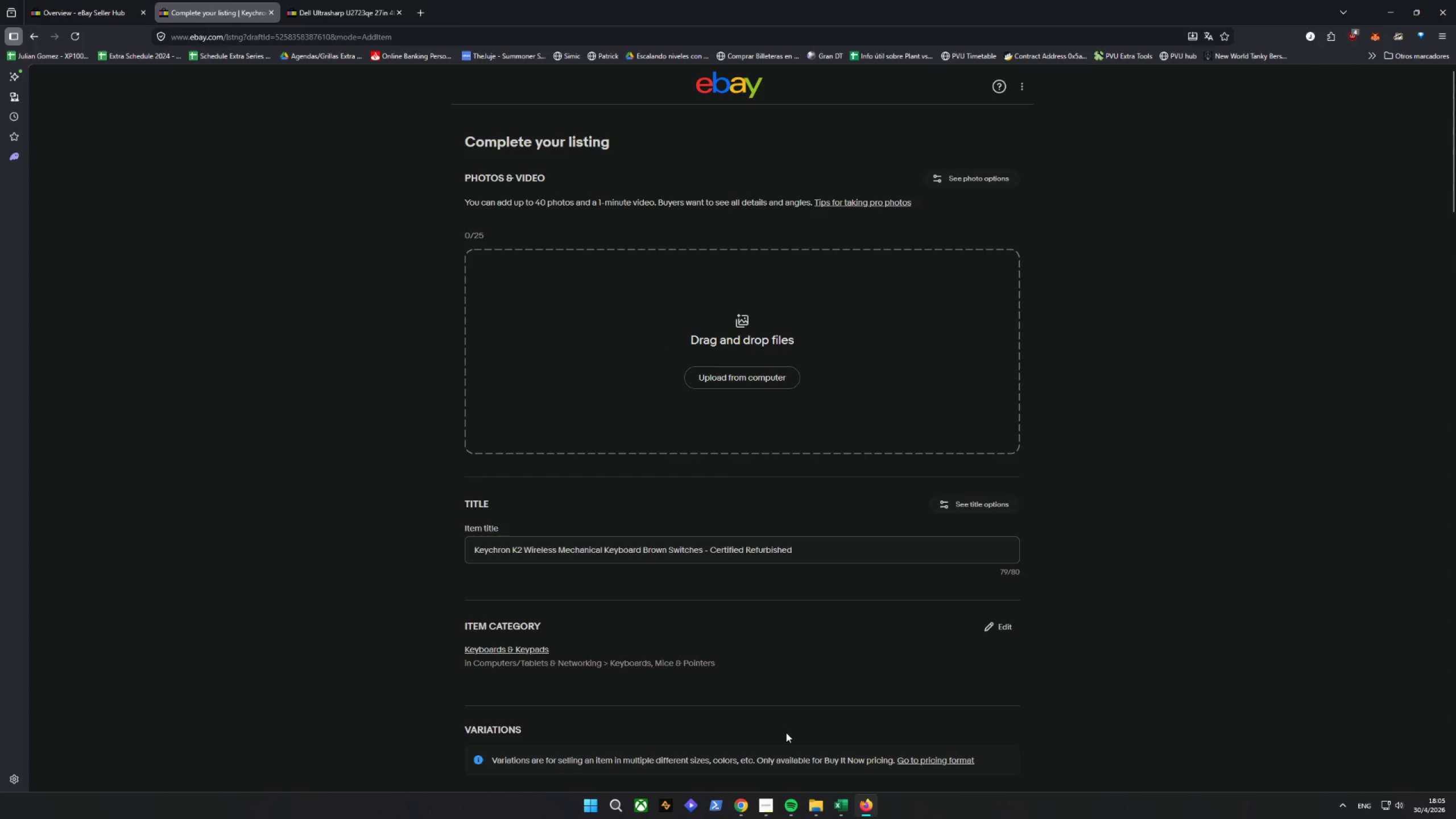 
scroll: coordinate [795, 646], scroll_direction: none, amount: 0.0
 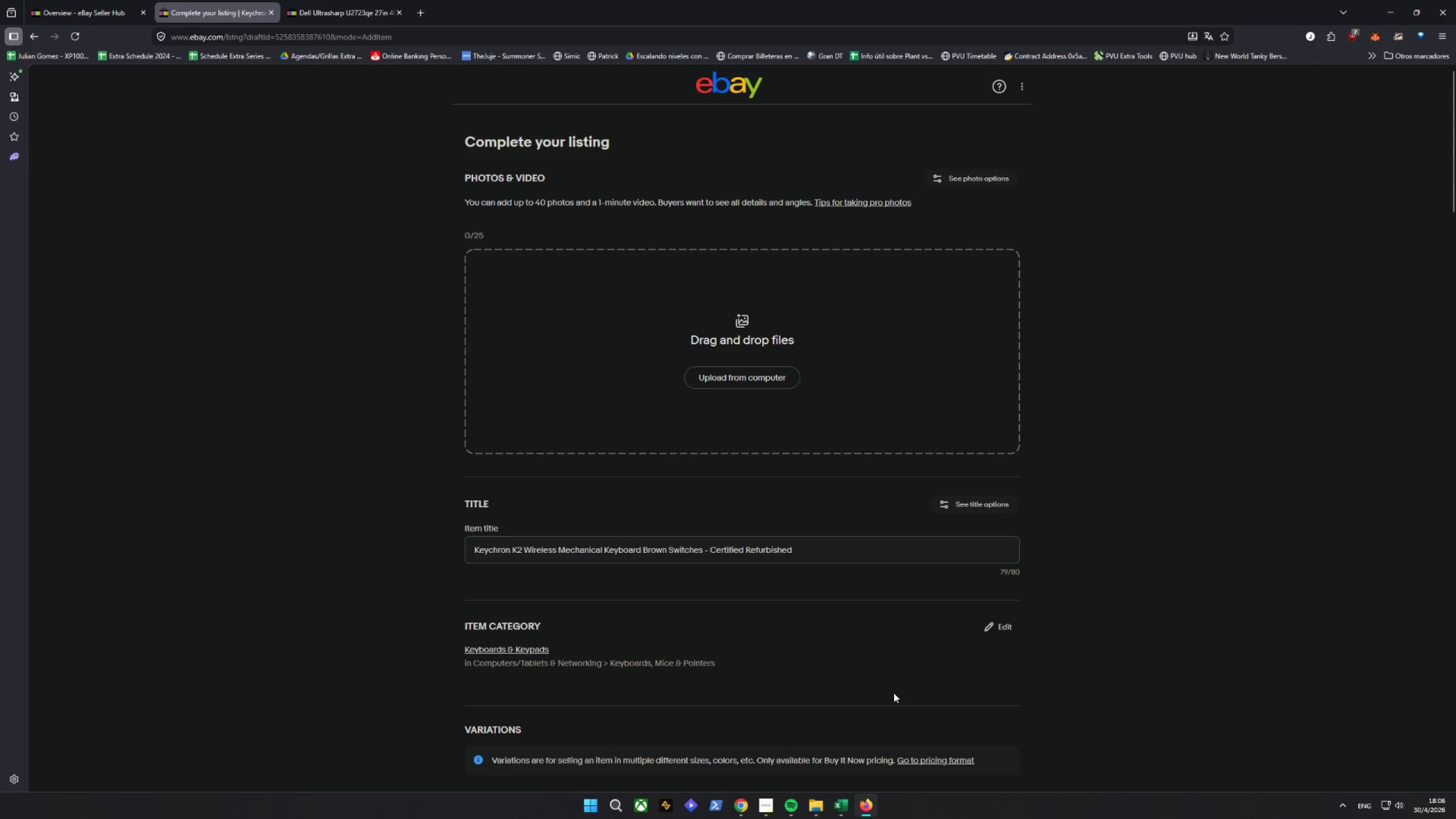 
wait(6.33)
 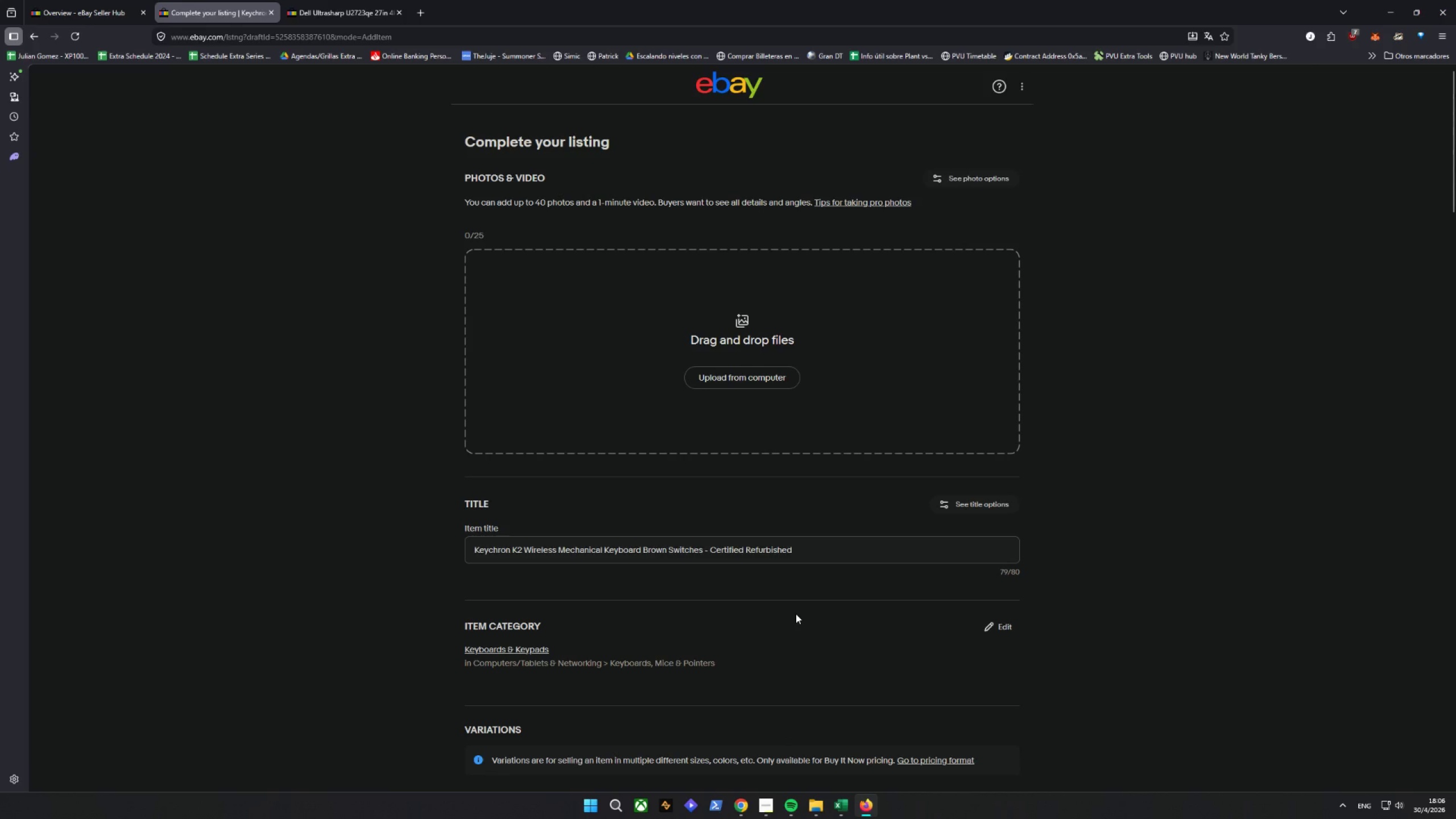 
left_click([741, 805])
 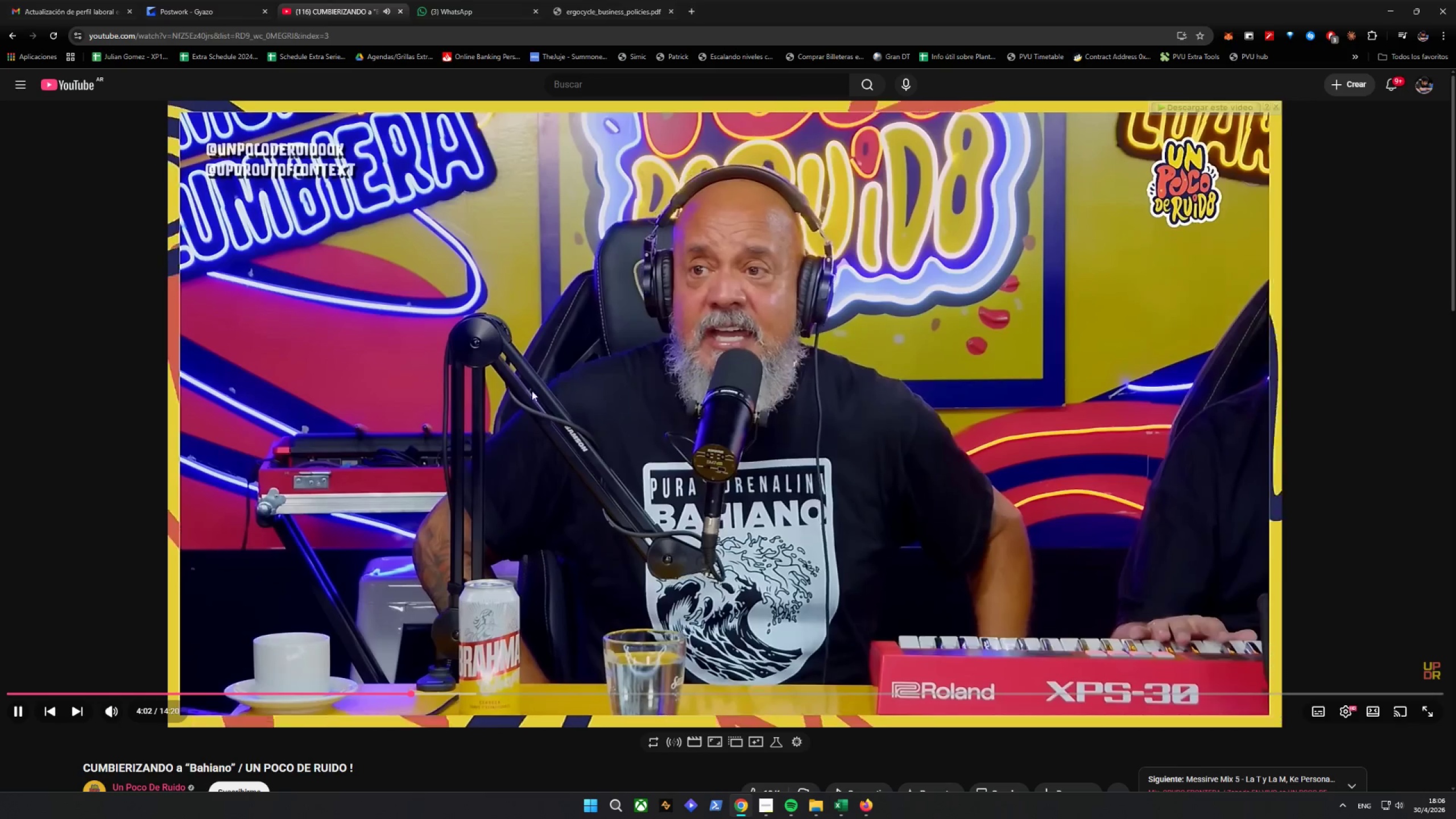 
left_click([424, 0])
 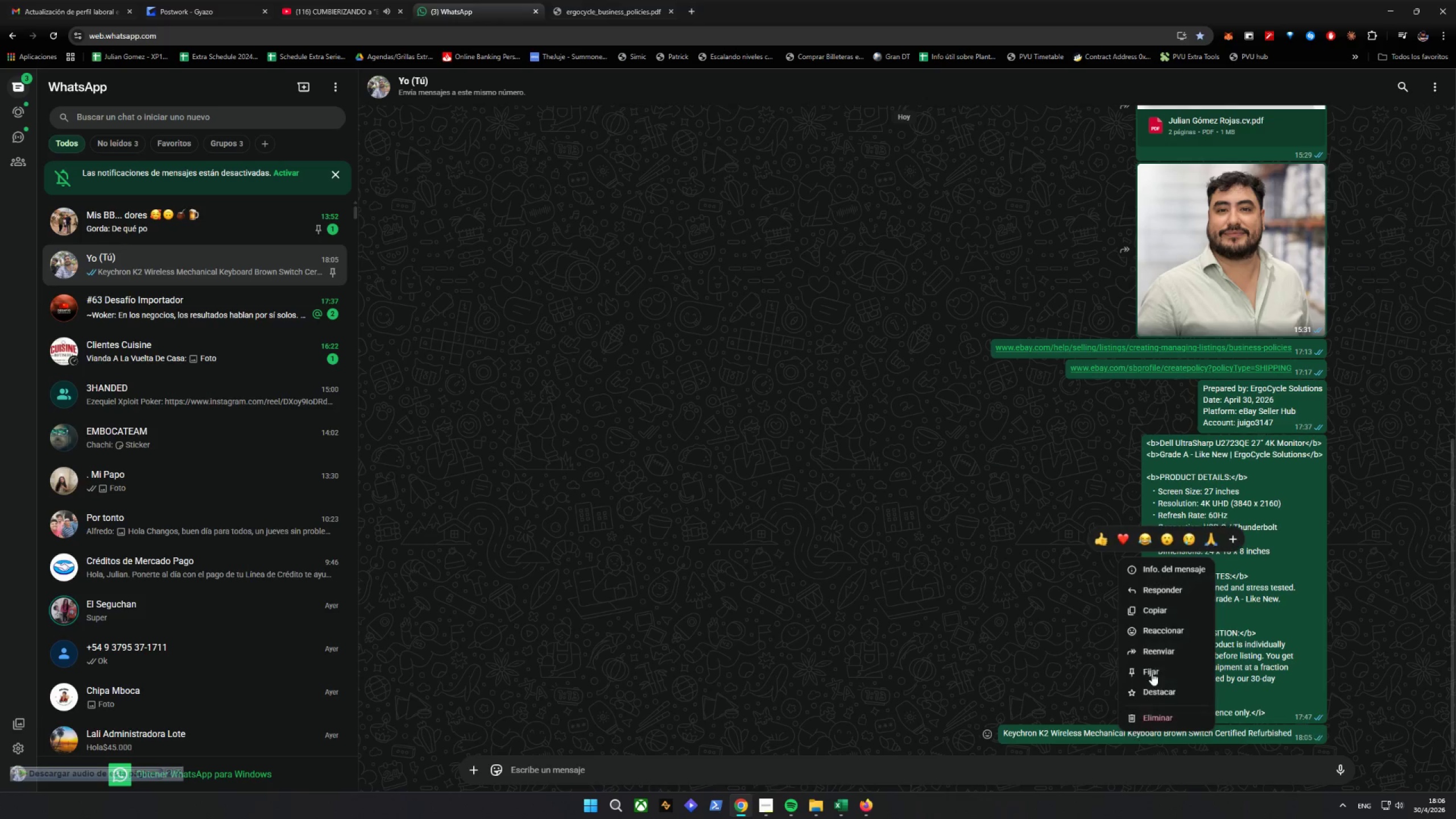 
left_click([1142, 603])
 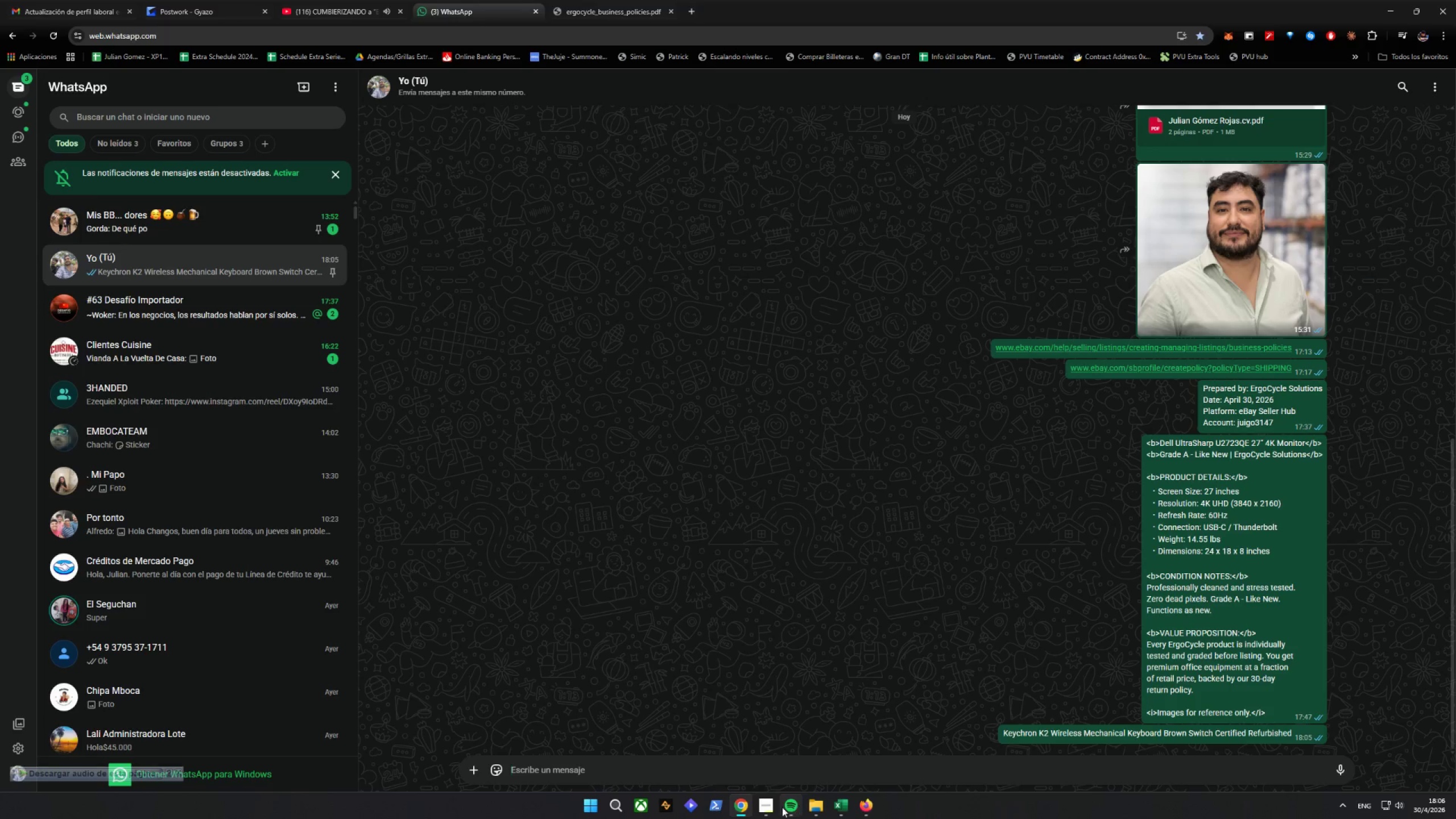 
left_click([746, 808])
 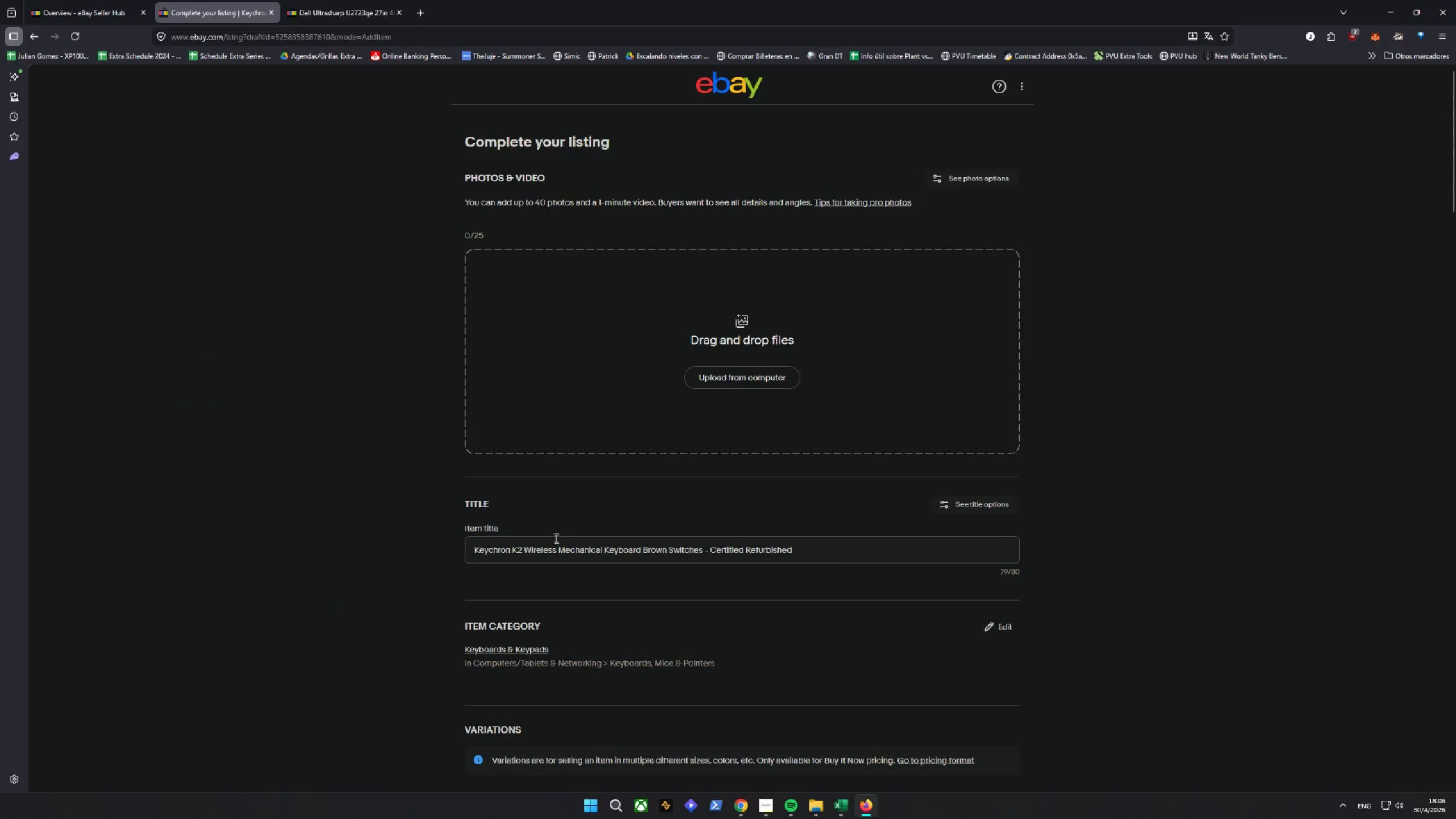 
left_click_drag(start_coordinate=[840, 550], to_coordinate=[54, 504])
 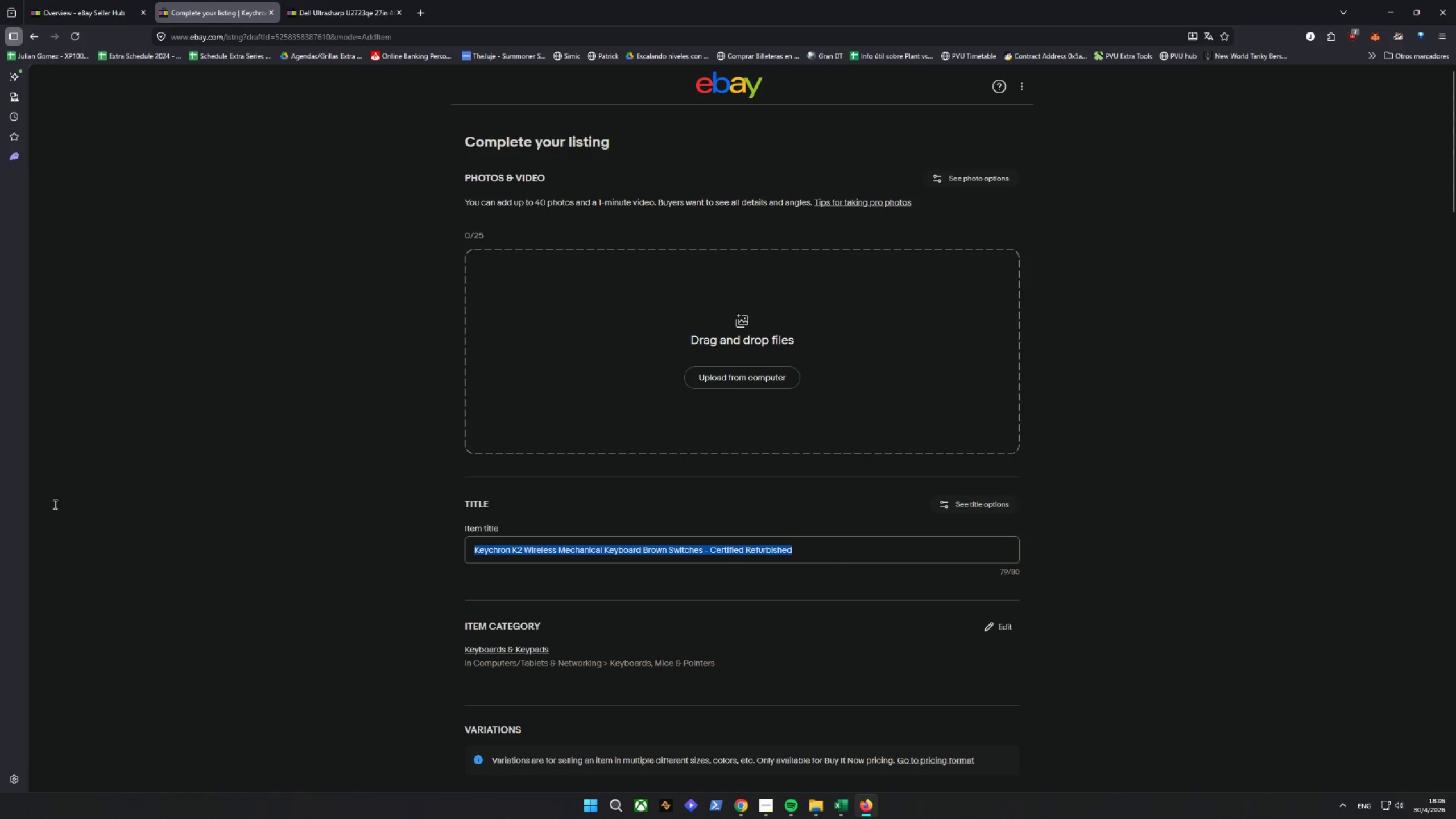 
key(Control+ControlLeft)
 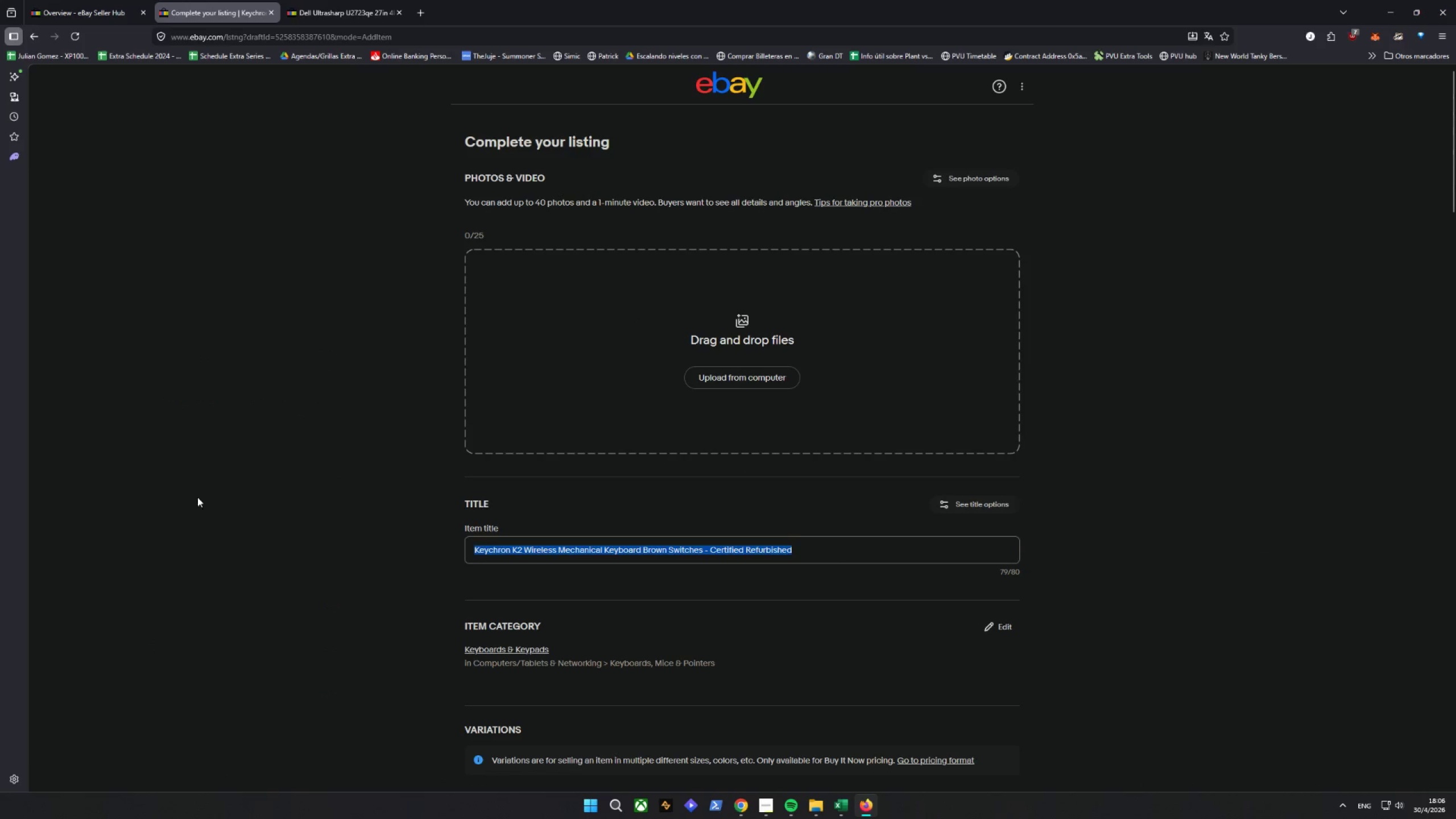 
key(Control+V)
 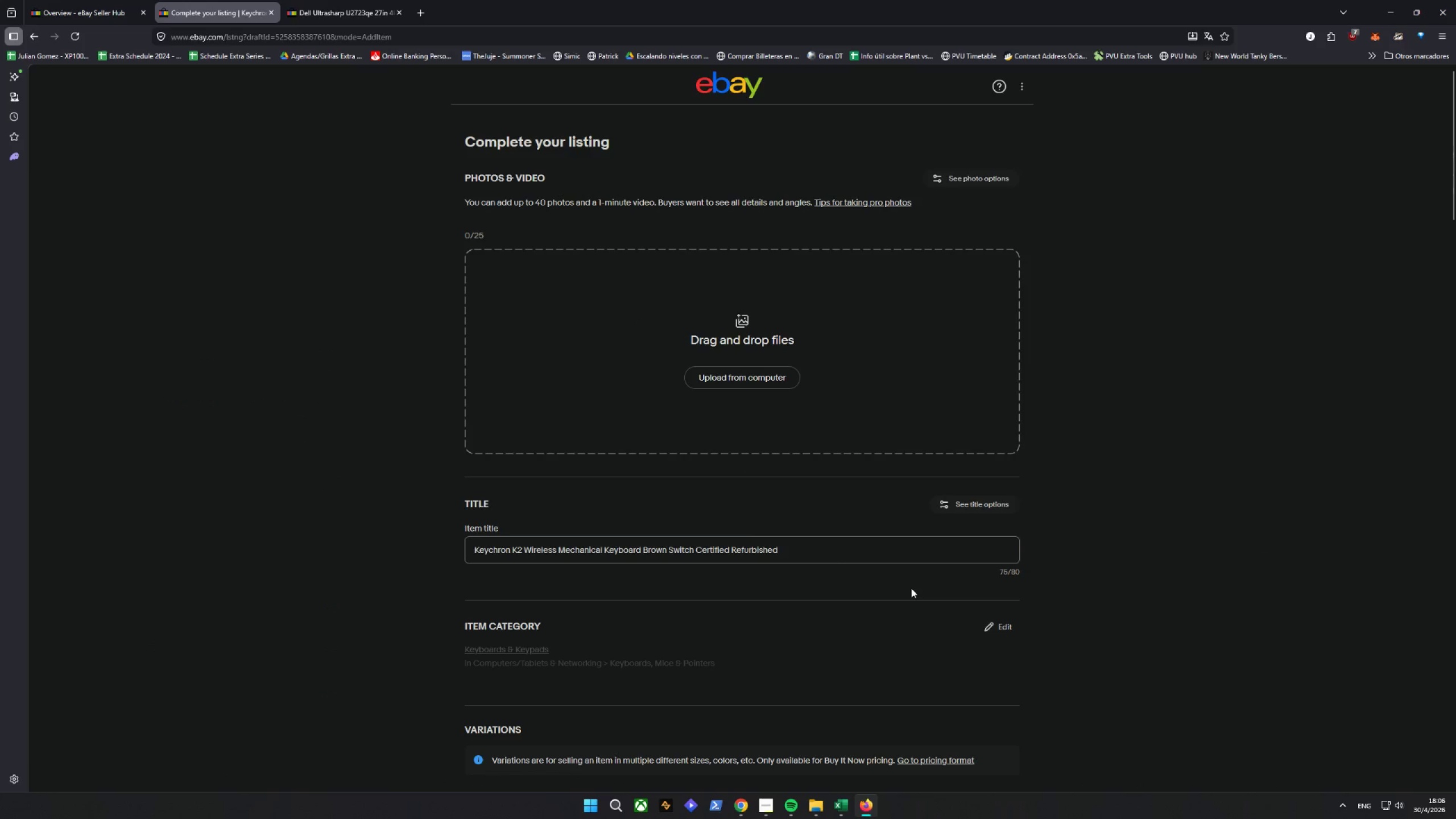 
left_click([1101, 600])
 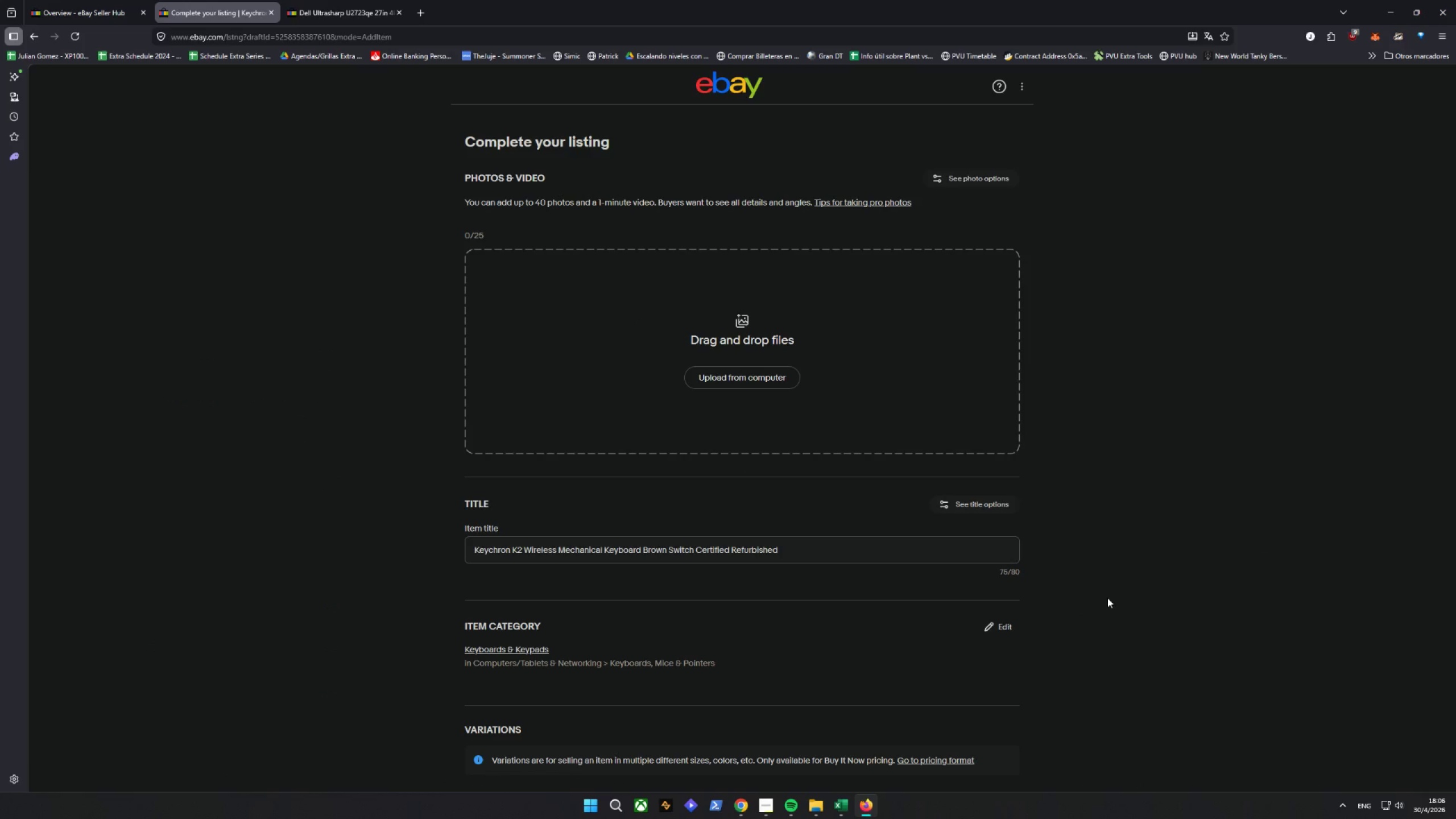 
wait(6.75)
 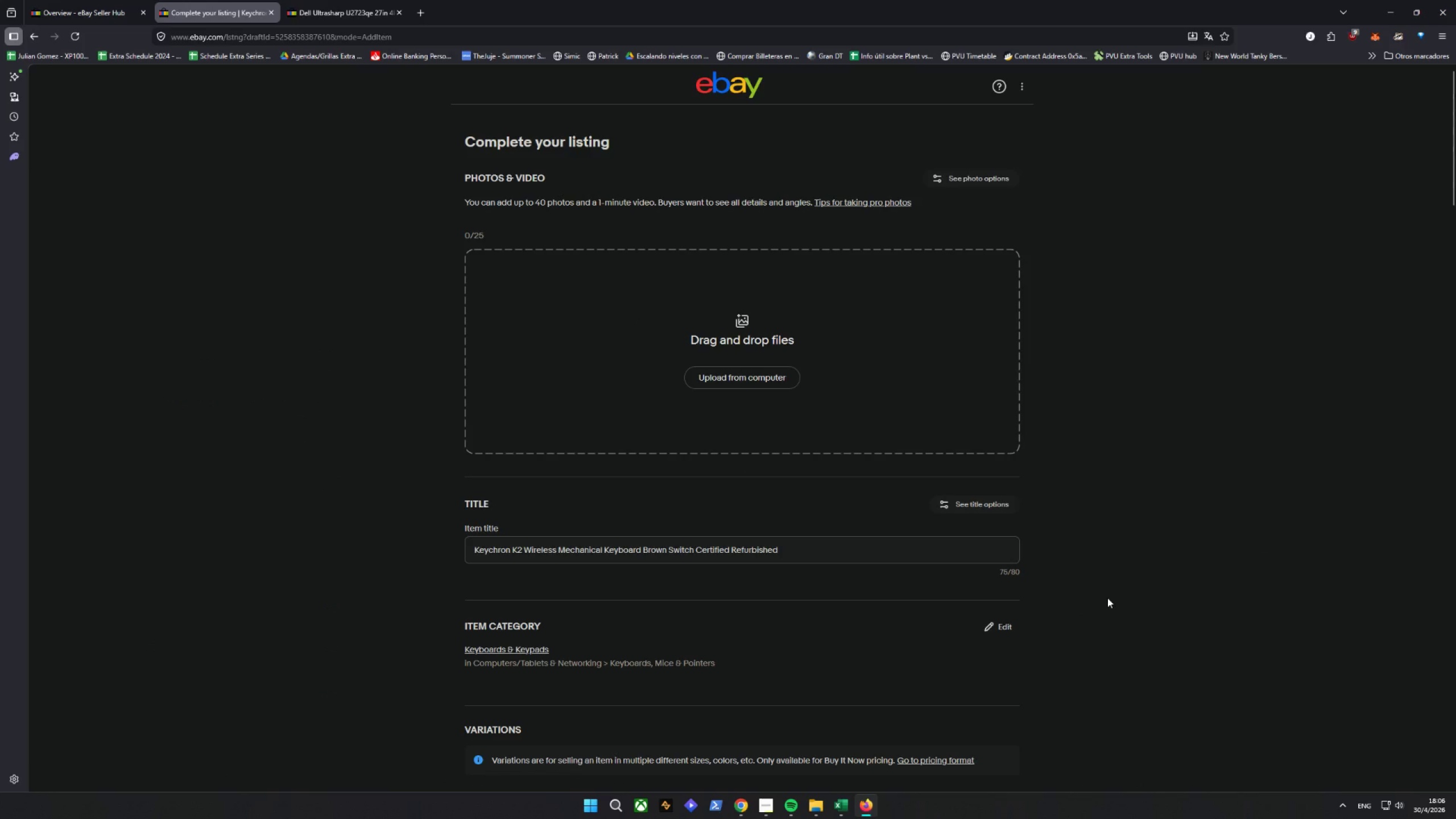 
left_click([692, 603])
 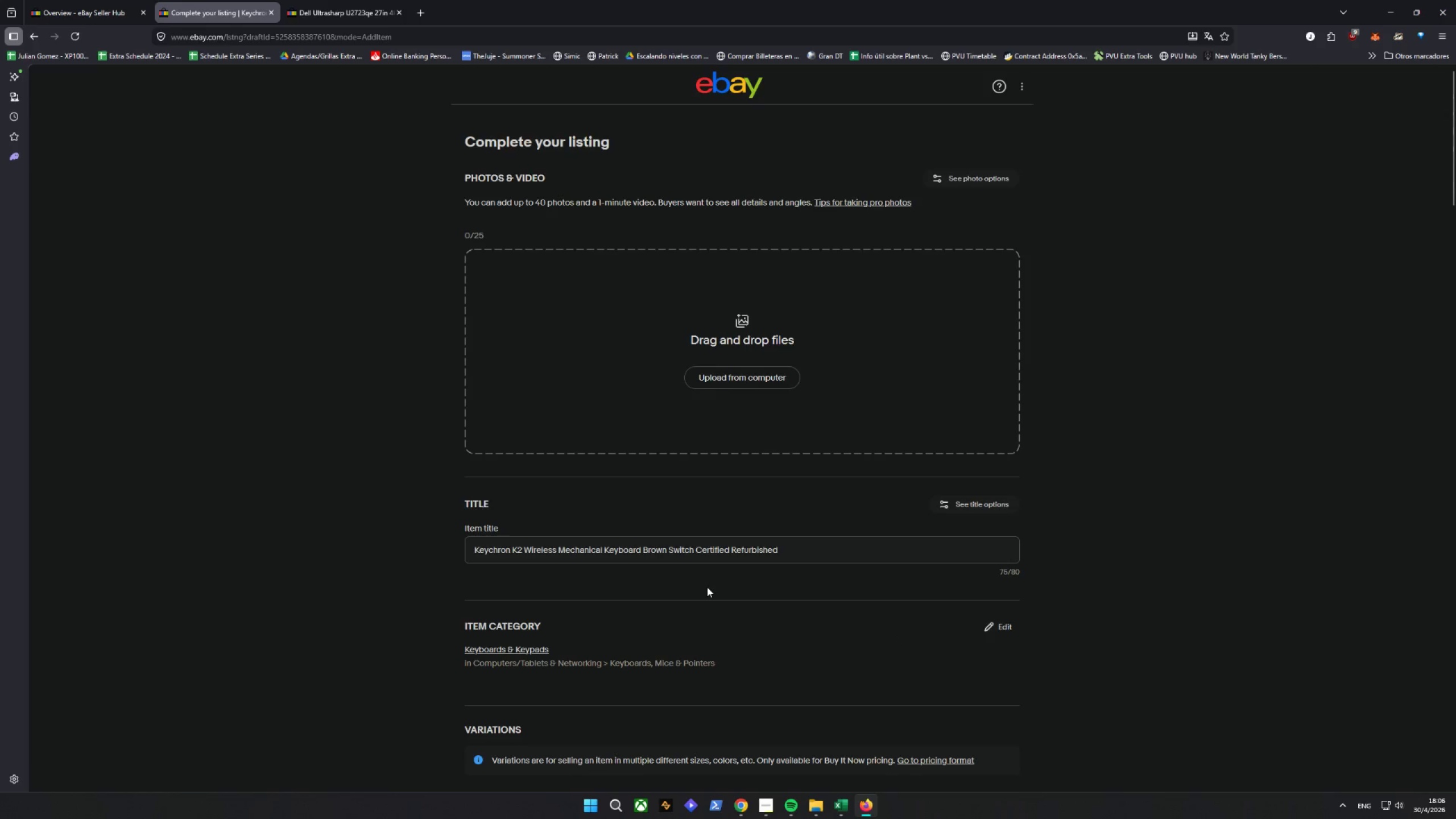 
scroll: coordinate [707, 587], scroll_direction: down, amount: 1.0
 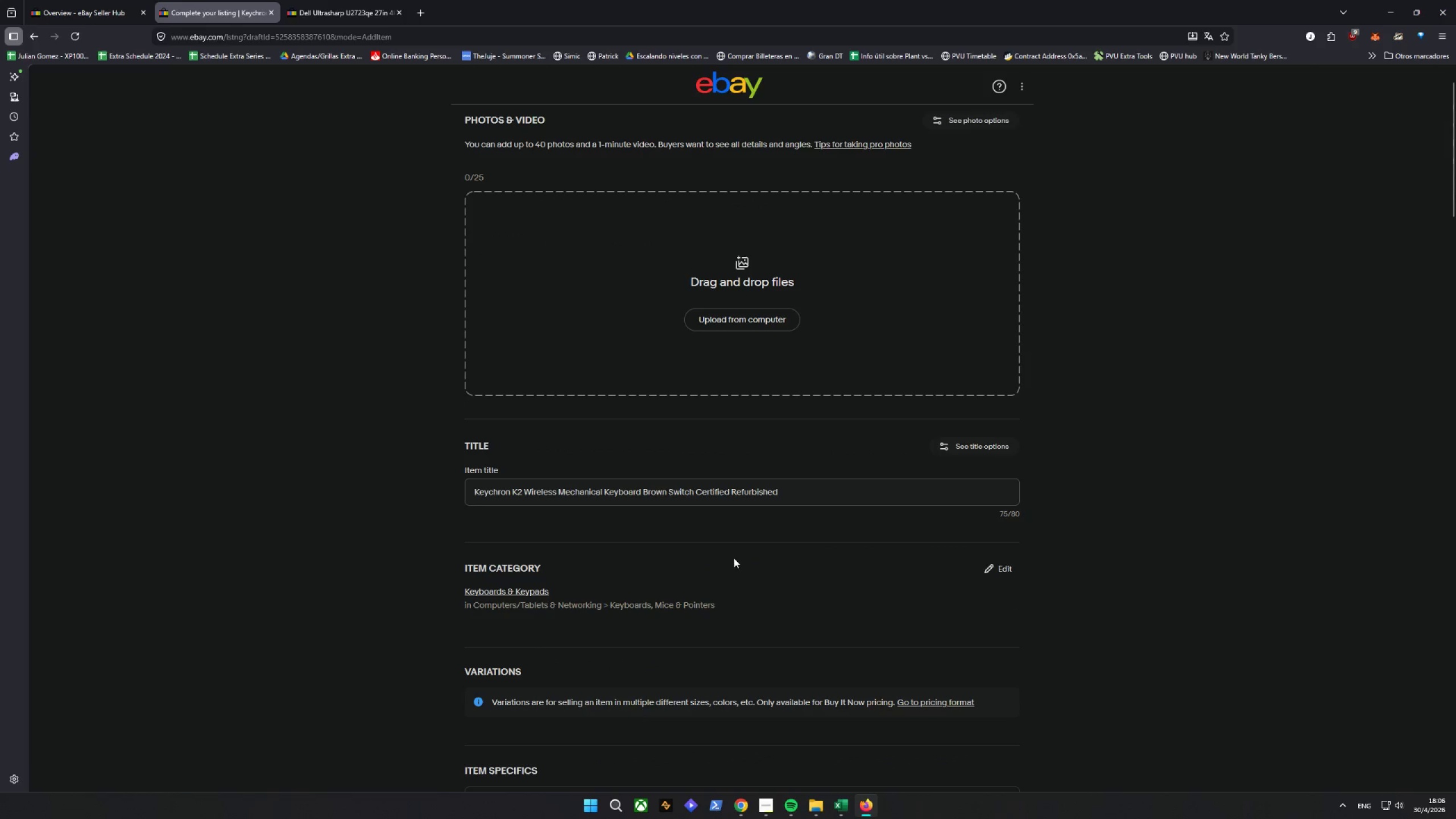 
wait(6.97)
 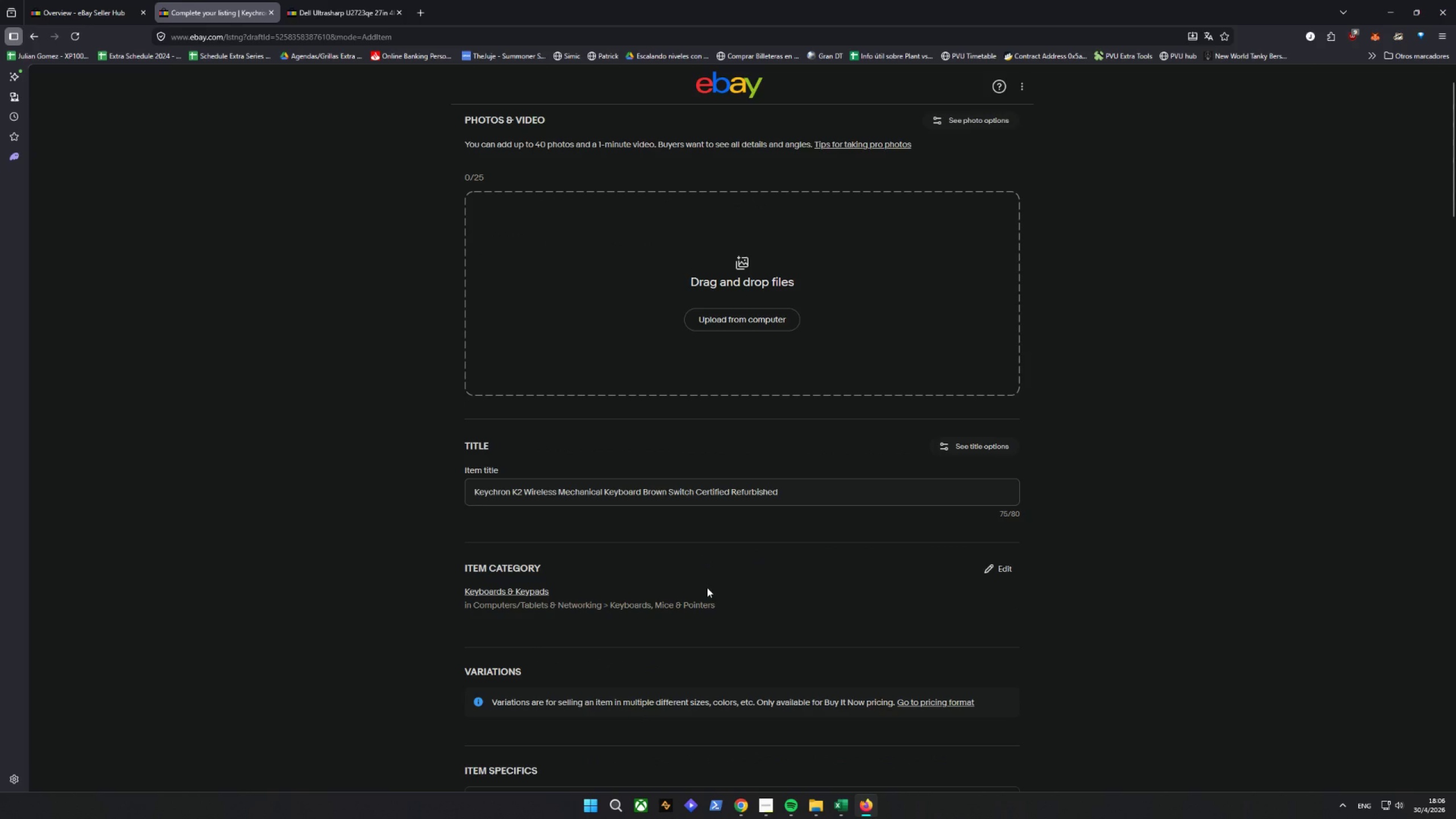 
scroll: coordinate [764, 547], scroll_direction: down, amount: 1.0
 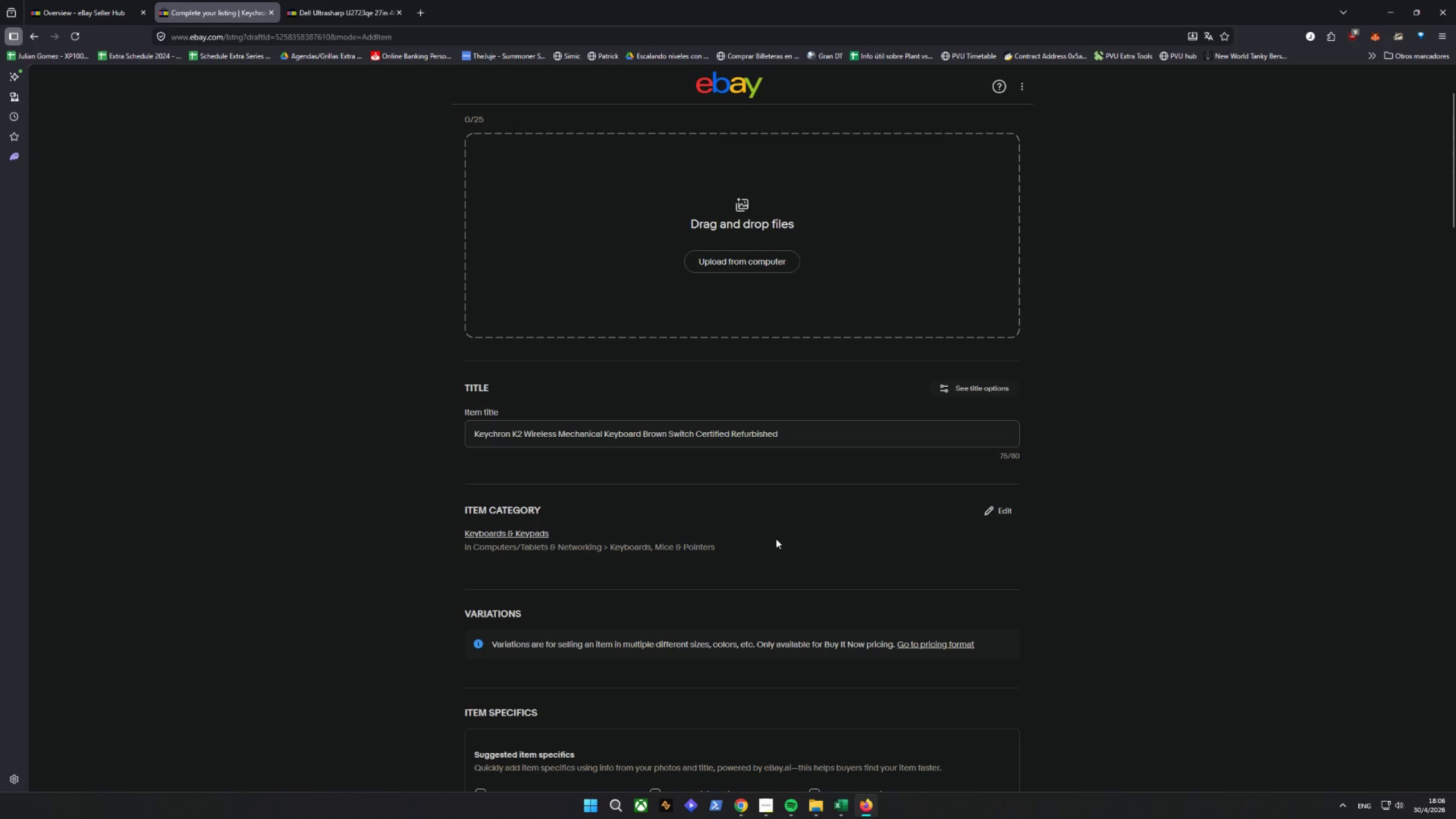 
wait(8.37)
 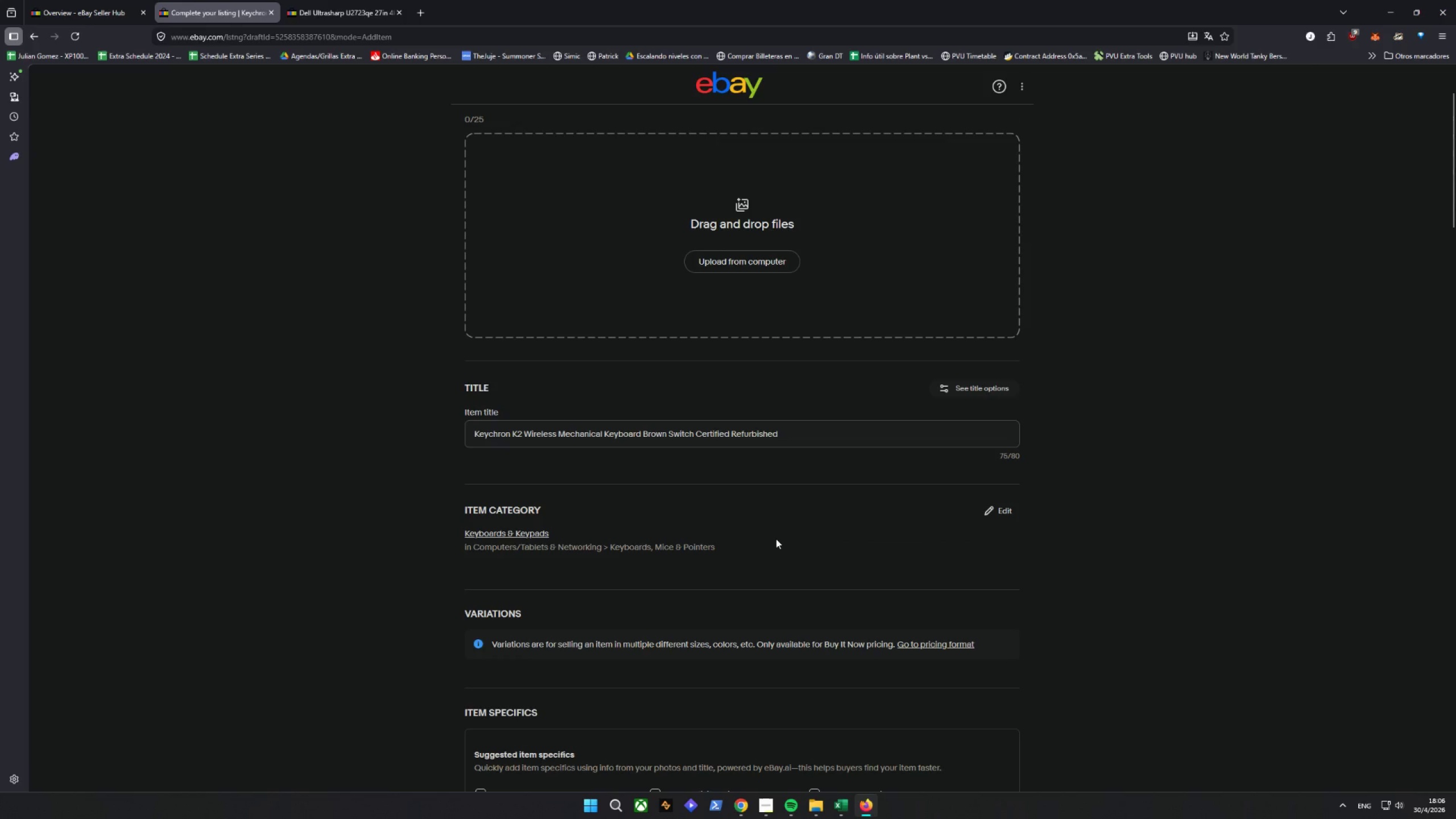 
double_click([998, 510])
 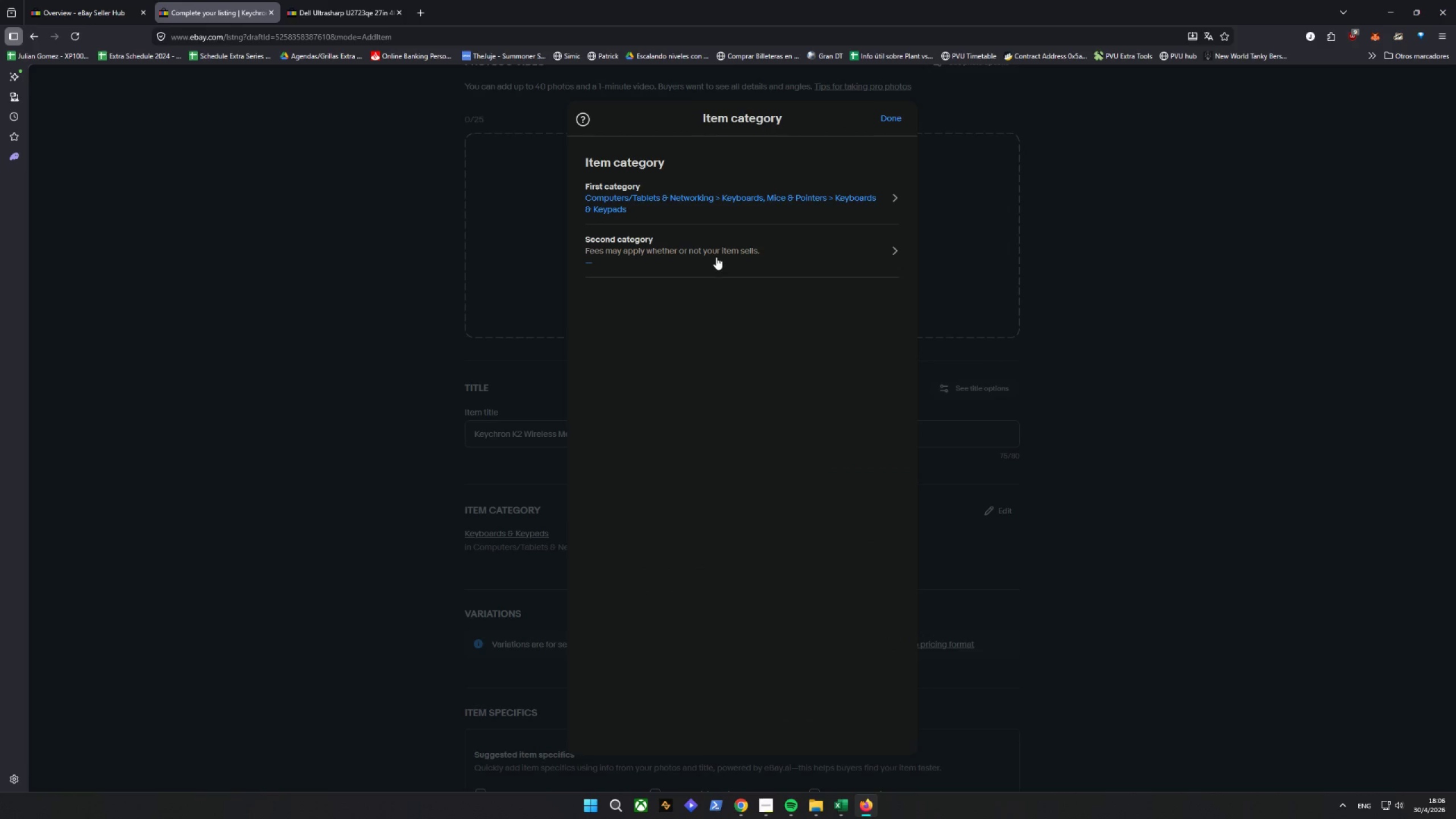 
left_click([716, 257])
 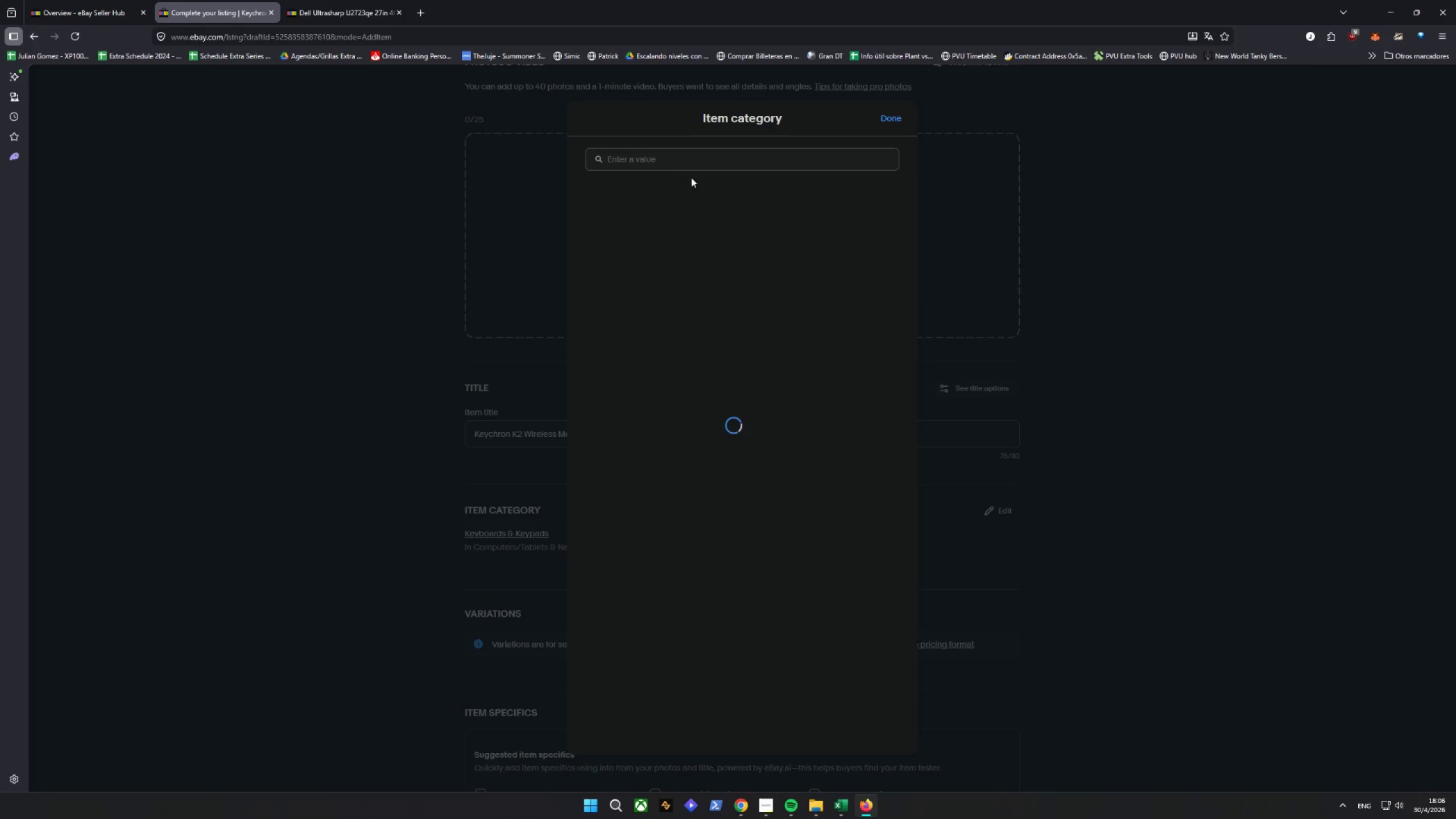 
left_click([685, 159])
 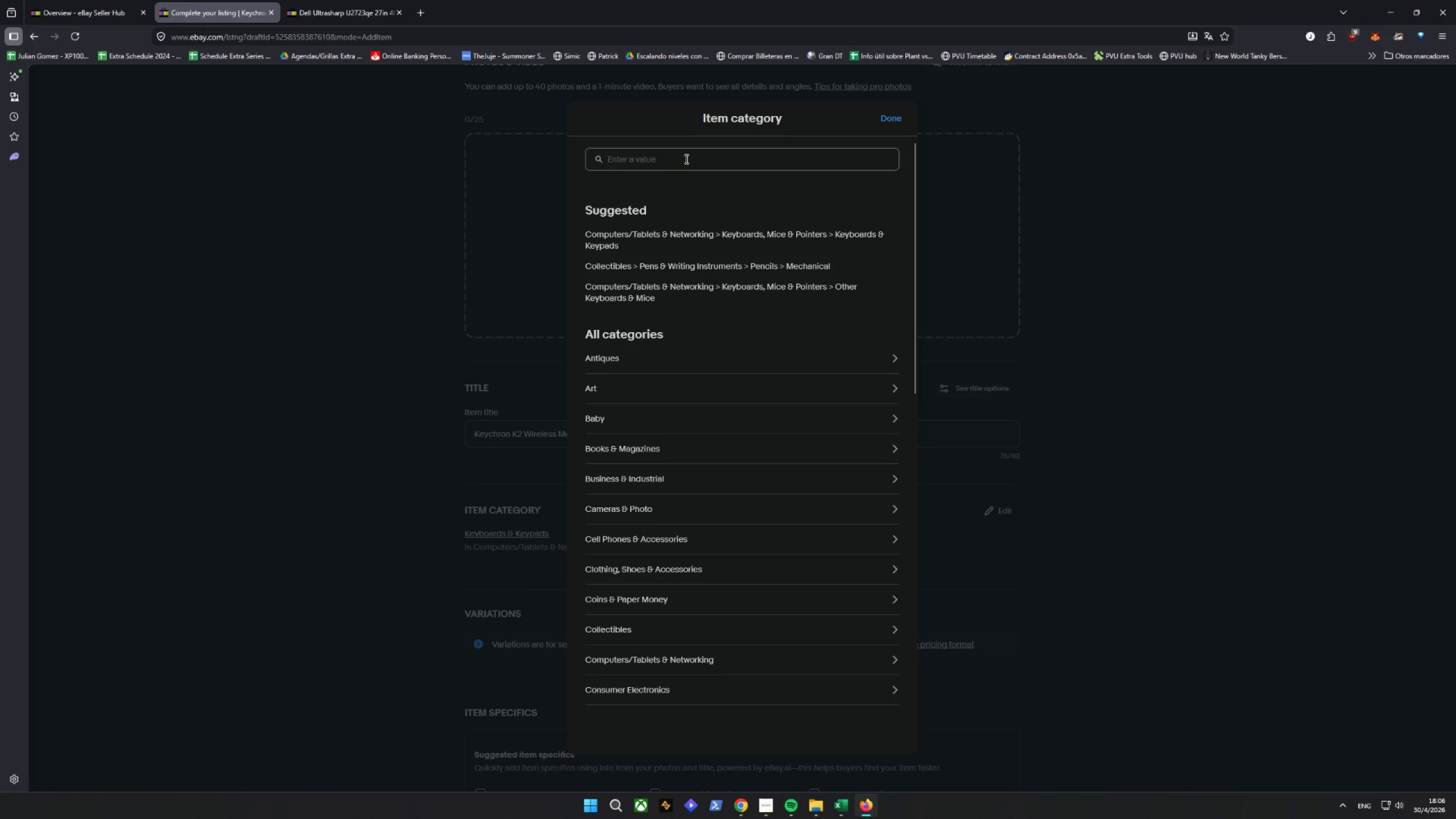 
type(mechanical keyboard)
 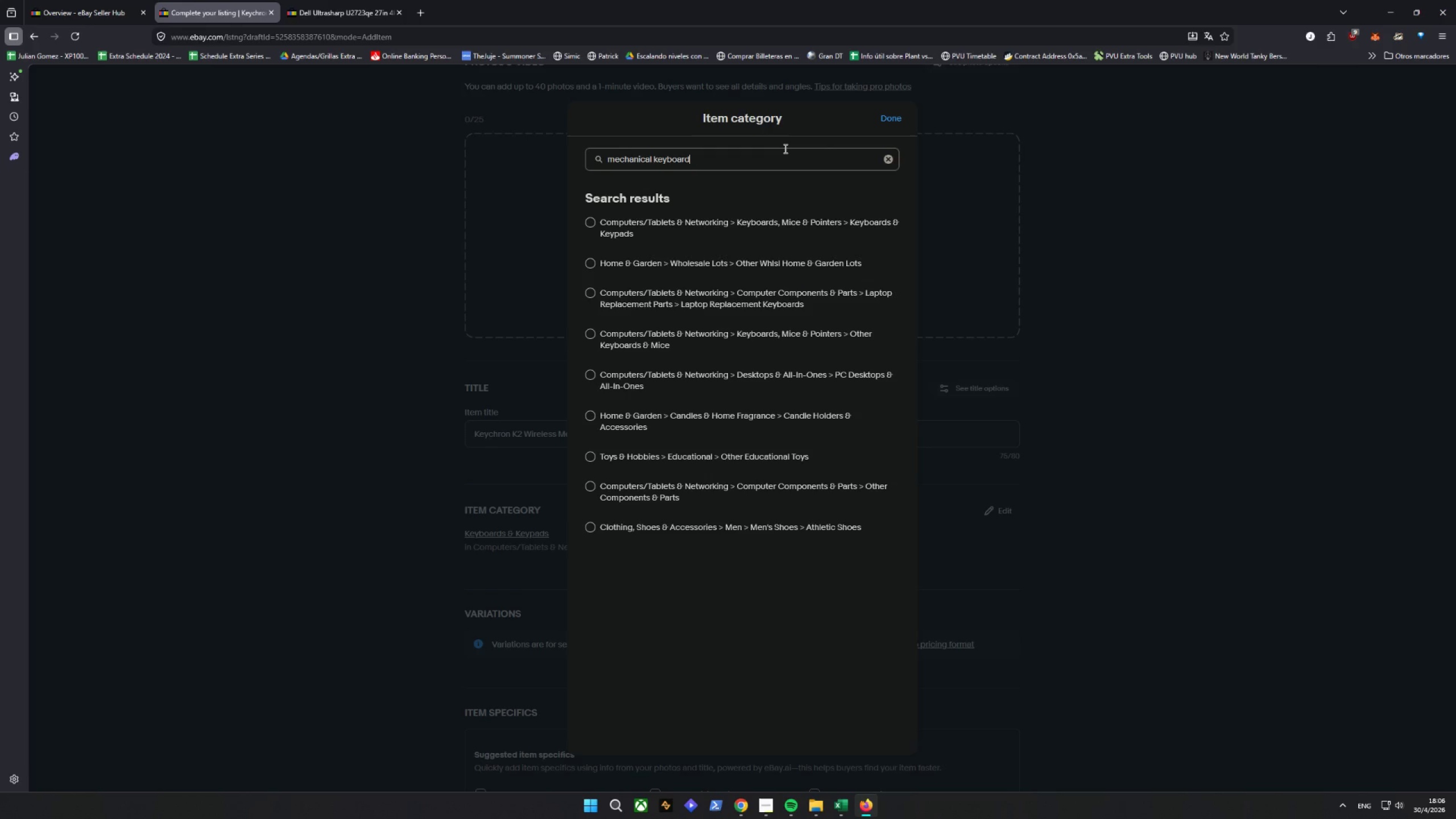 
wait(8.53)
 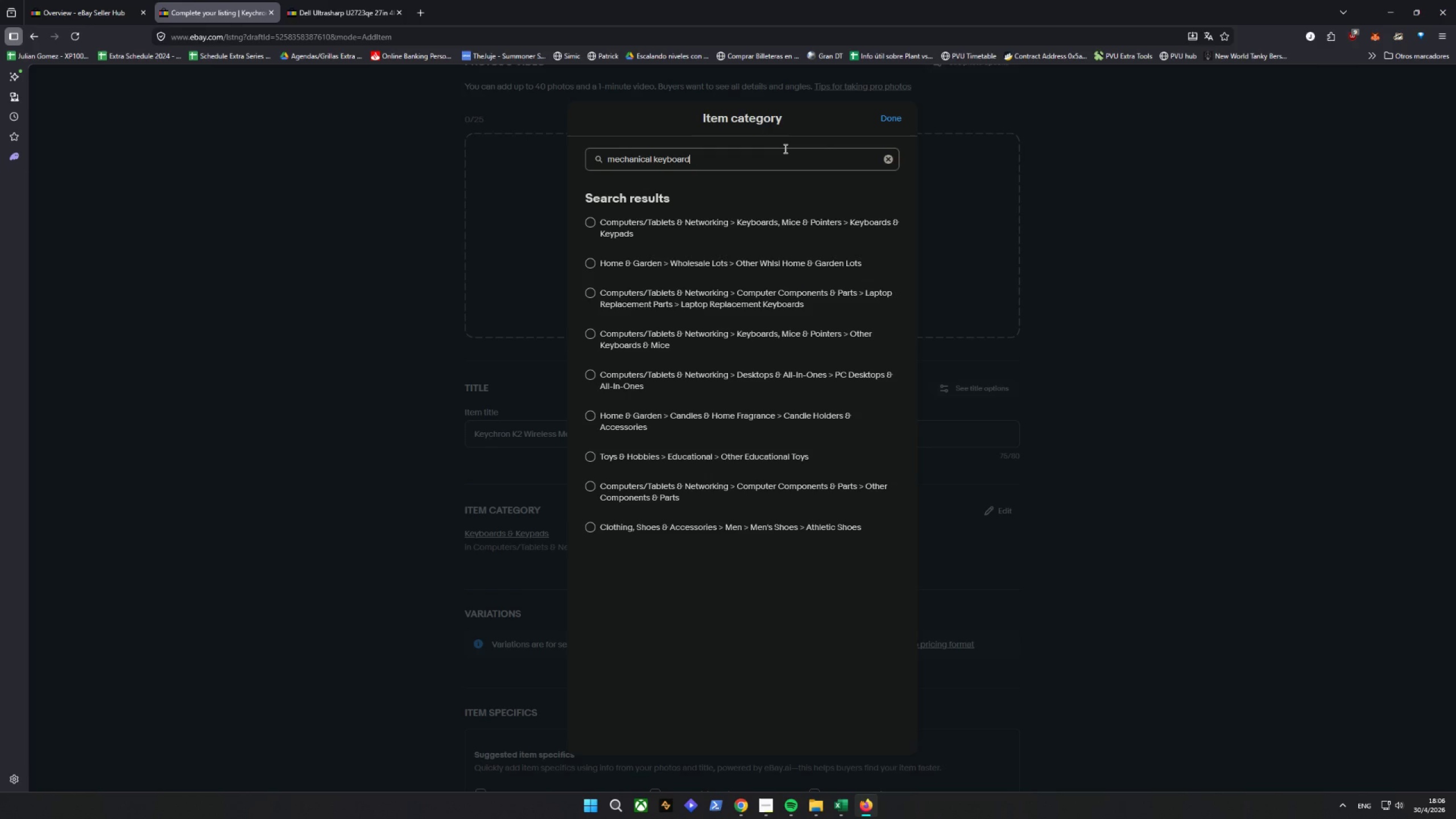 
left_click([781, 225])
 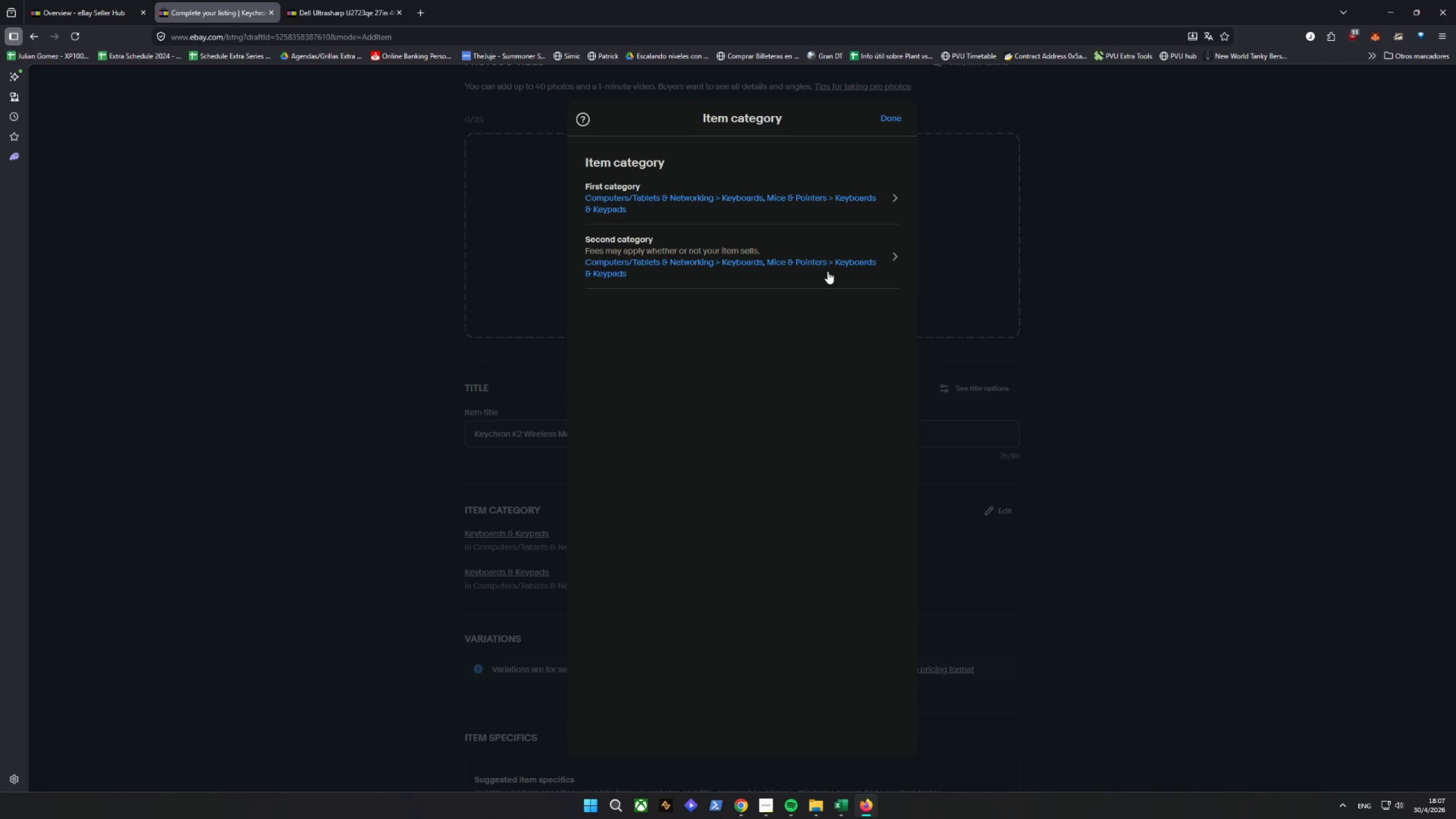 
right_click([888, 250])
 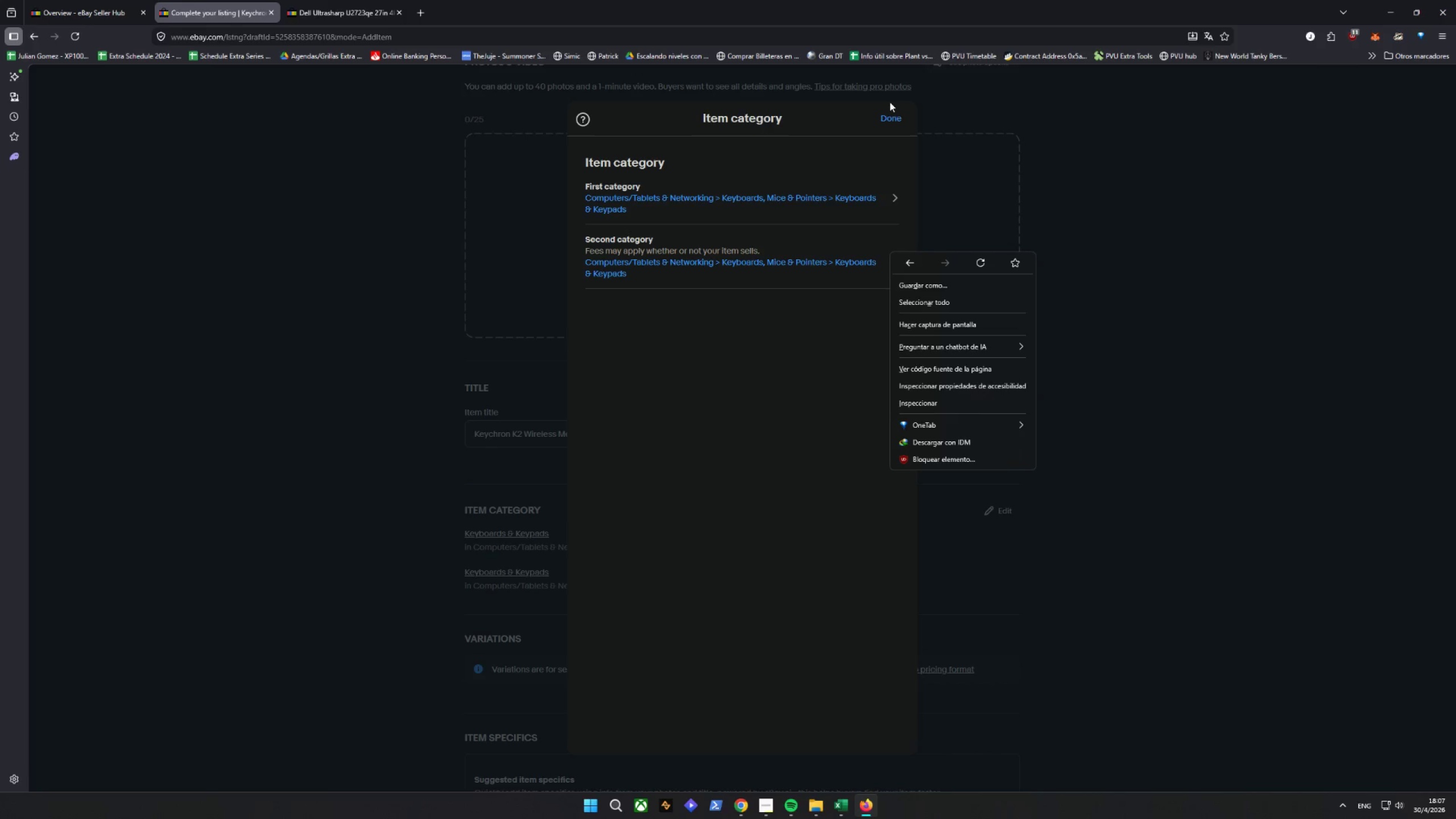 
left_click_drag(start_coordinate=[804, 287], to_coordinate=[806, 285])
 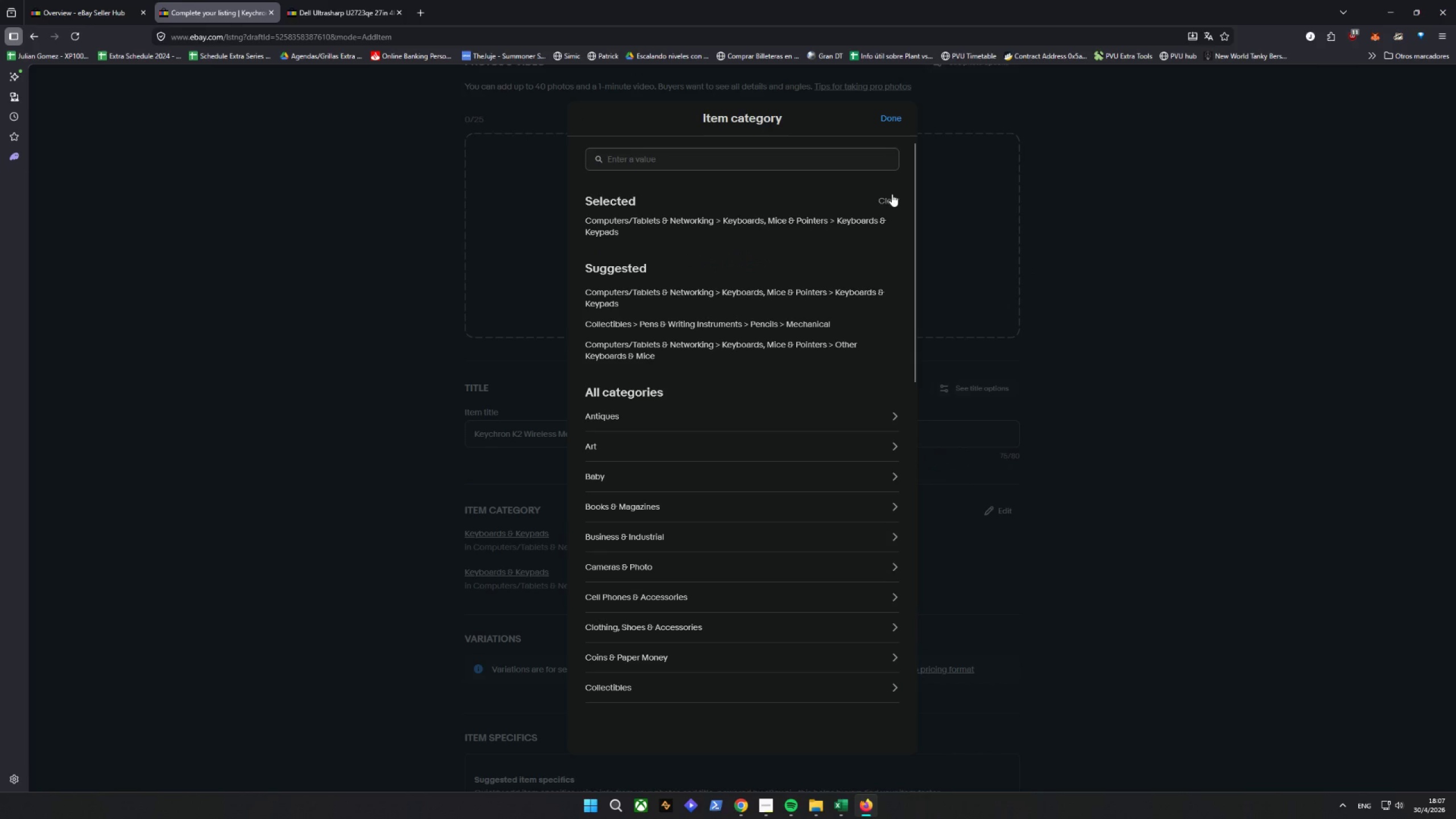 
left_click([885, 195])
 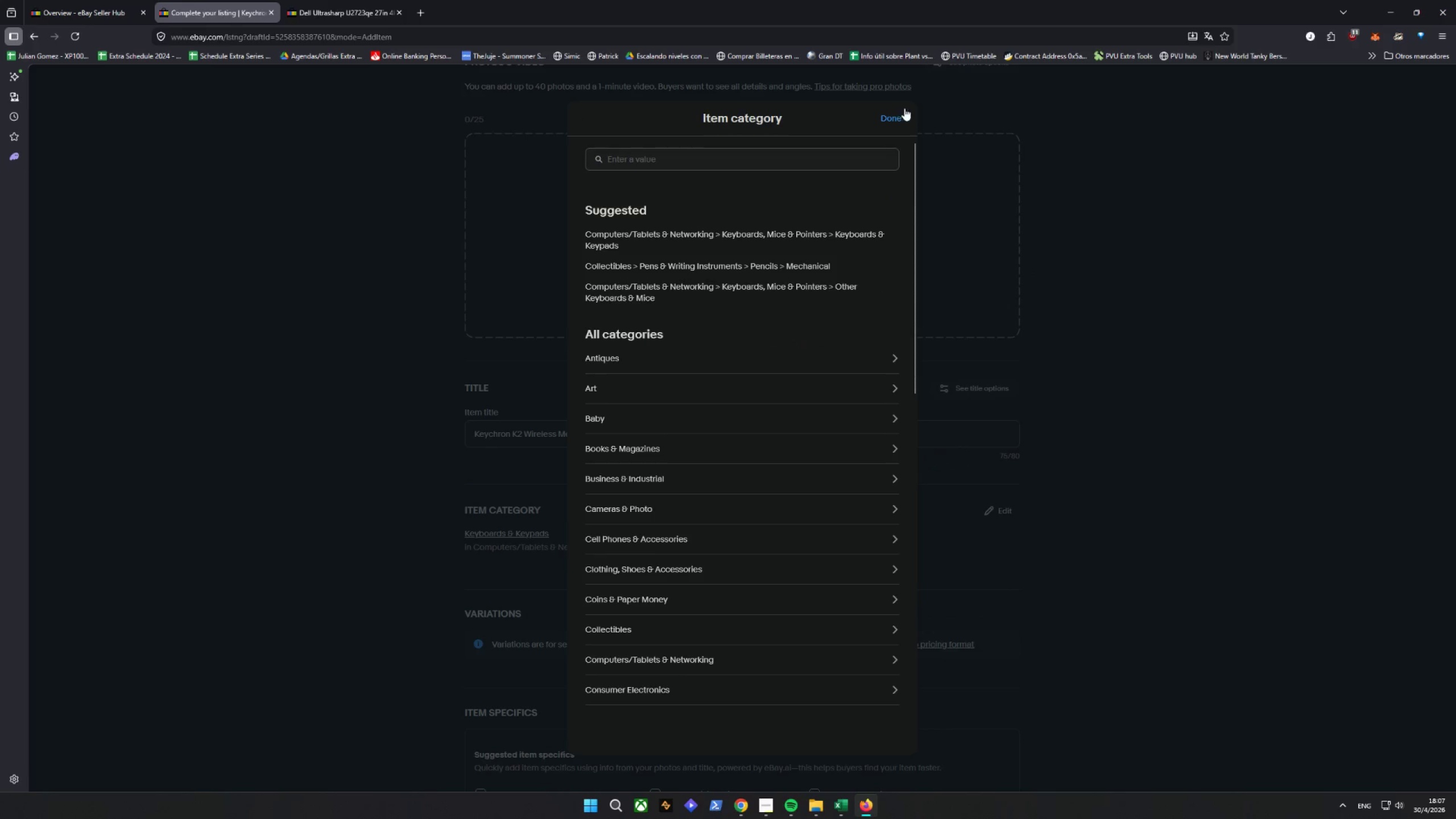 
left_click([897, 115])
 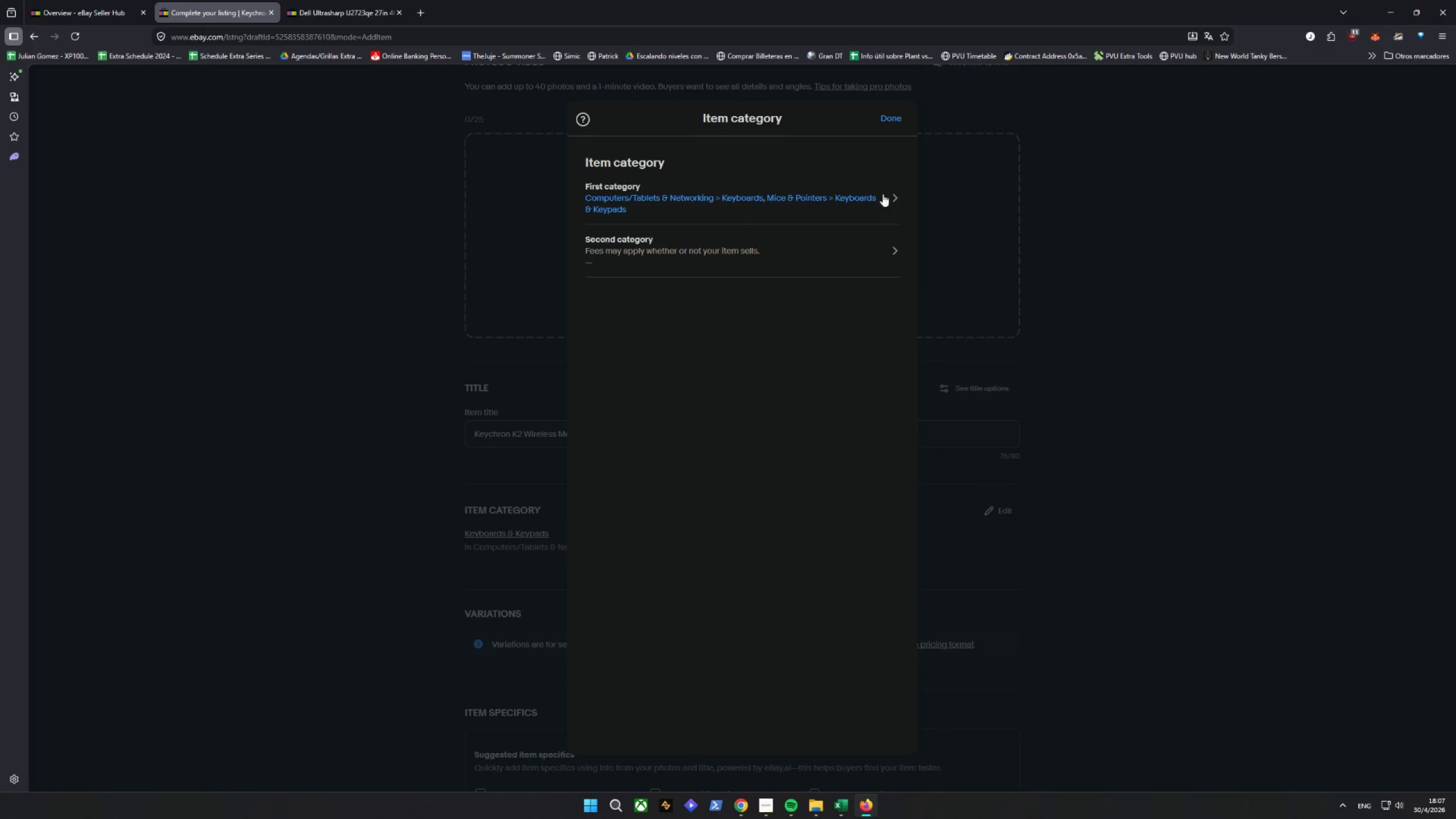 
left_click([831, 188])
 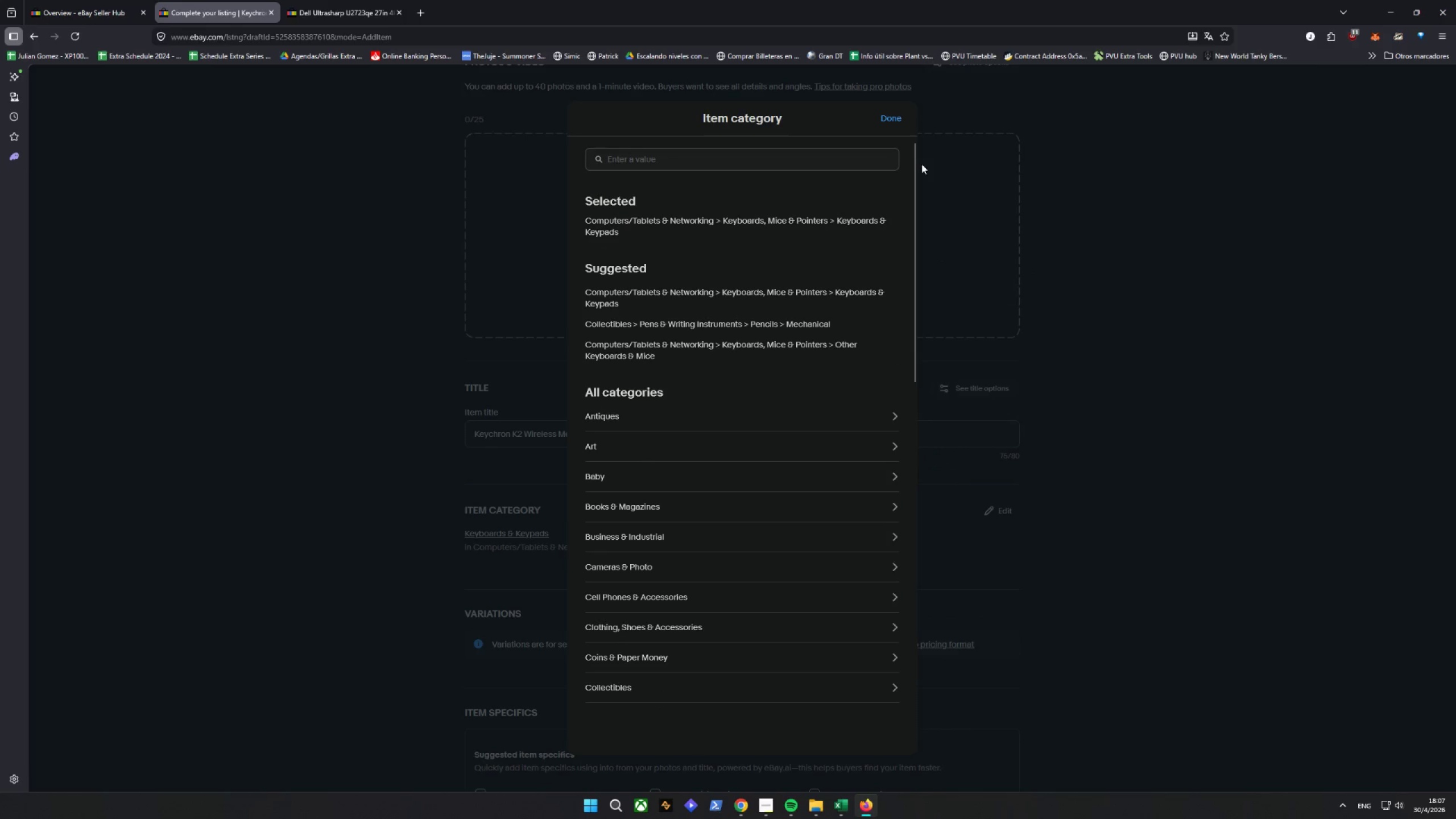 
left_click([895, 112])
 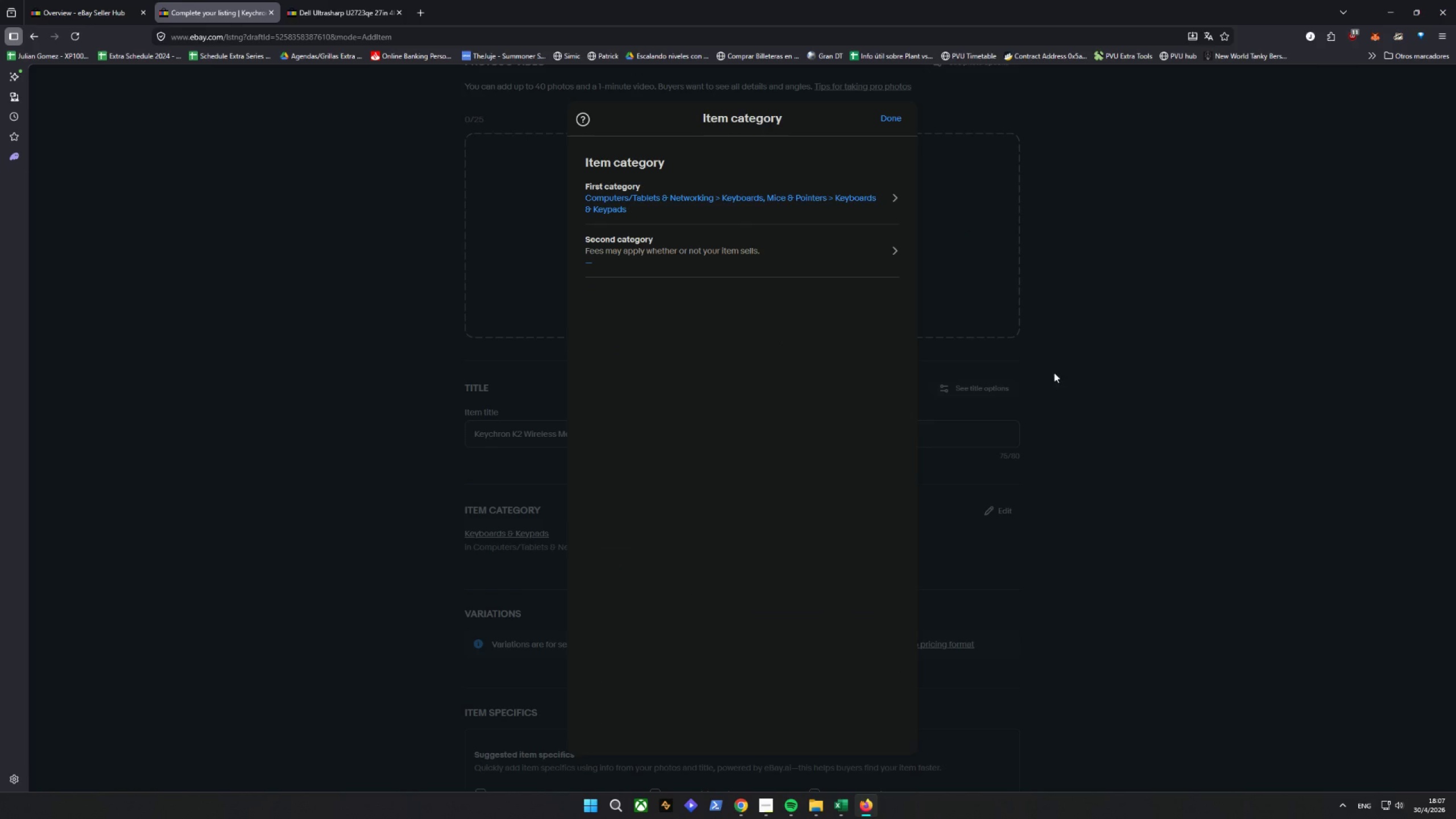 
left_click_drag(start_coordinate=[1157, 470], to_coordinate=[1155, 459])
 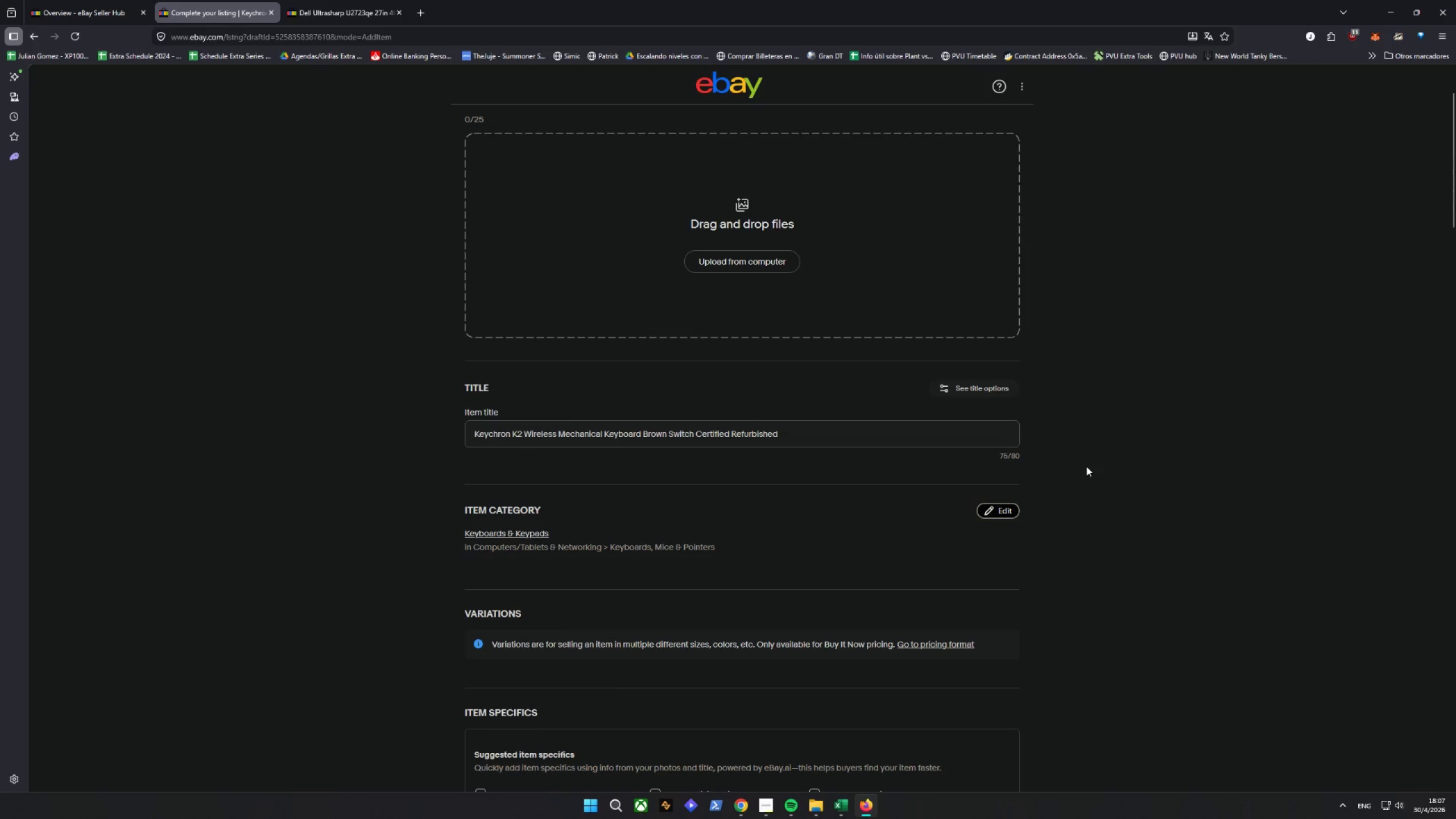 
scroll: coordinate [1087, 470], scroll_direction: down, amount: 3.0
 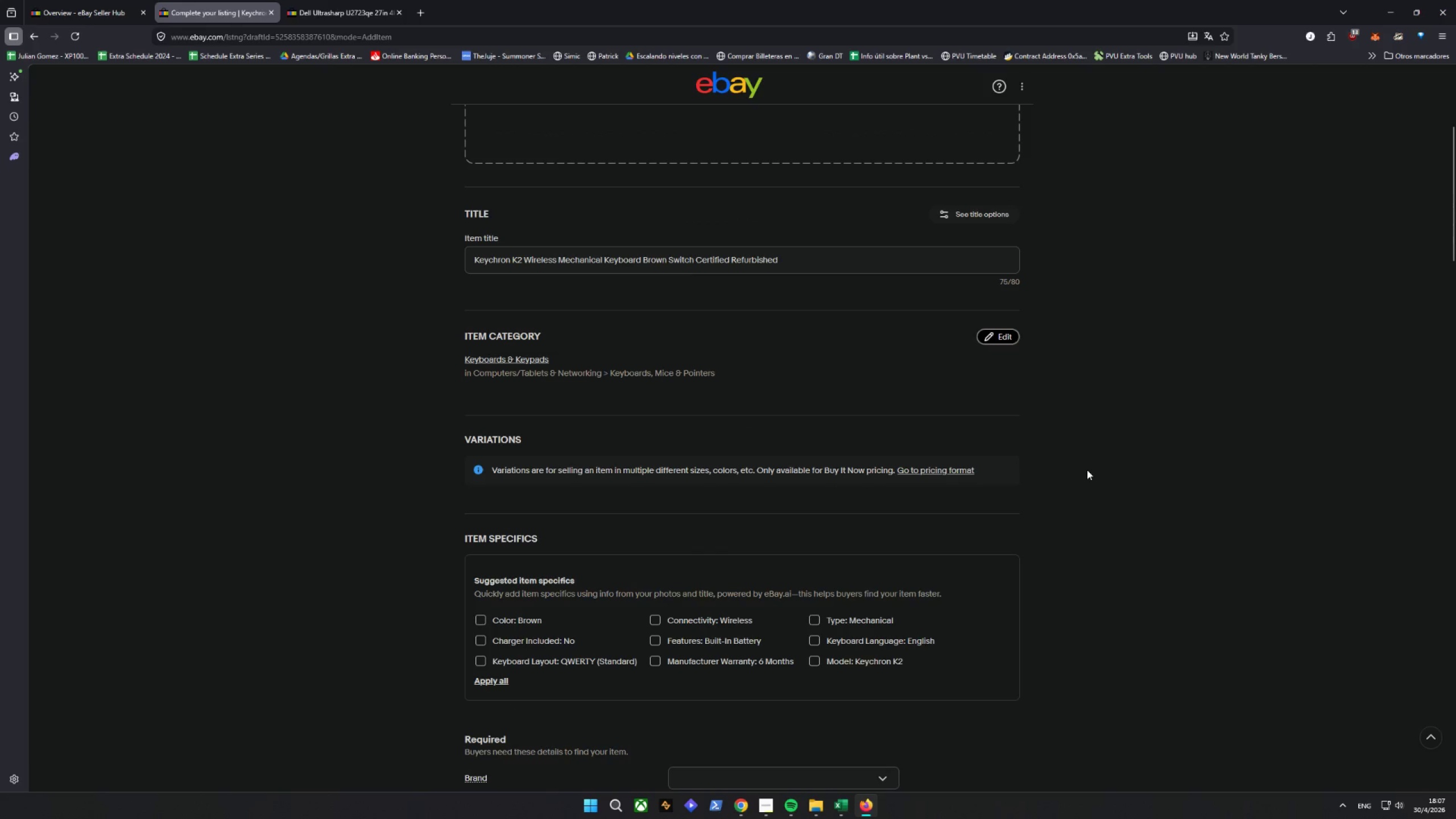 
left_click([1087, 470])
 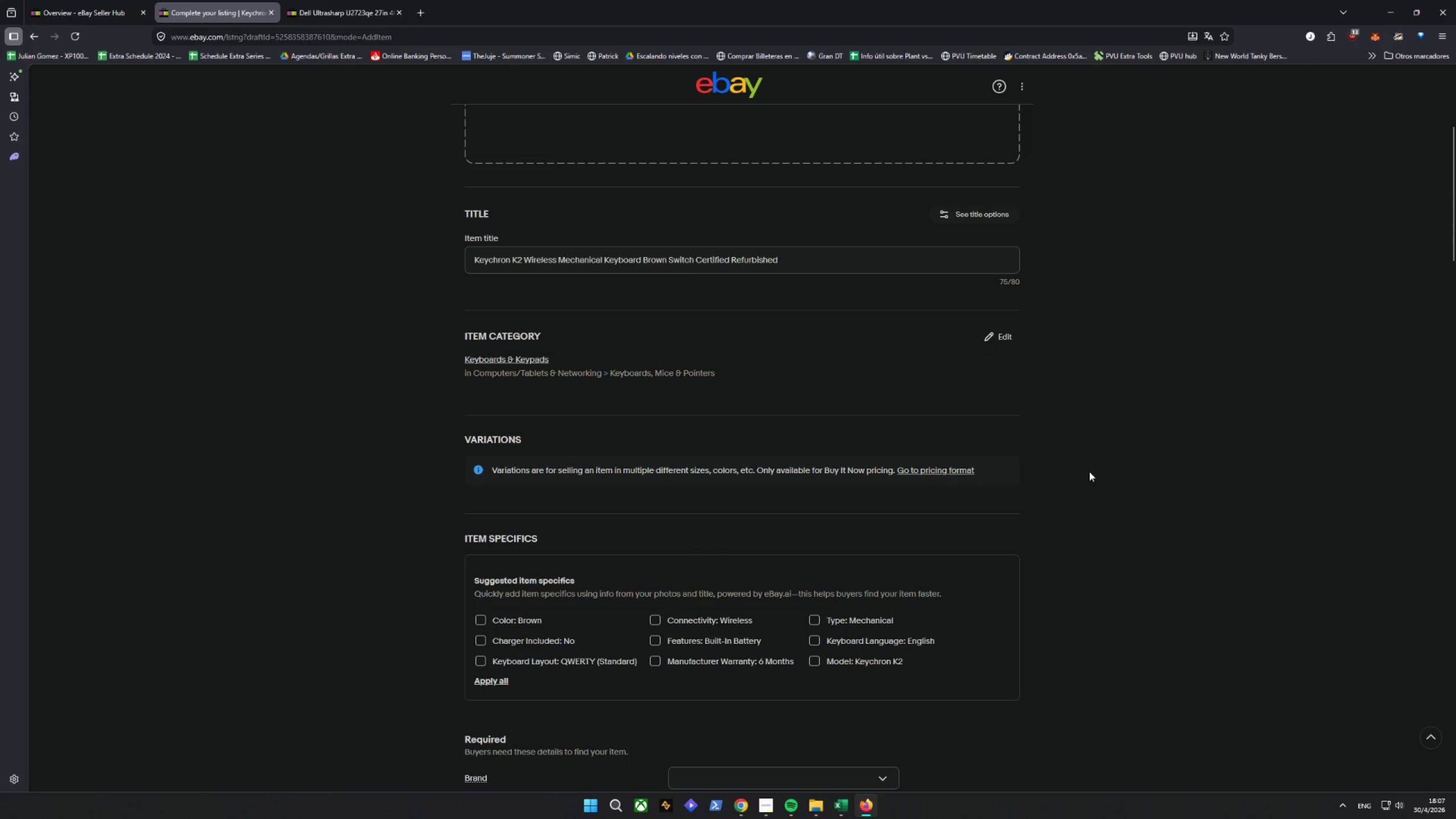 
scroll: coordinate [1089, 471], scroll_direction: down, amount: 1.0
 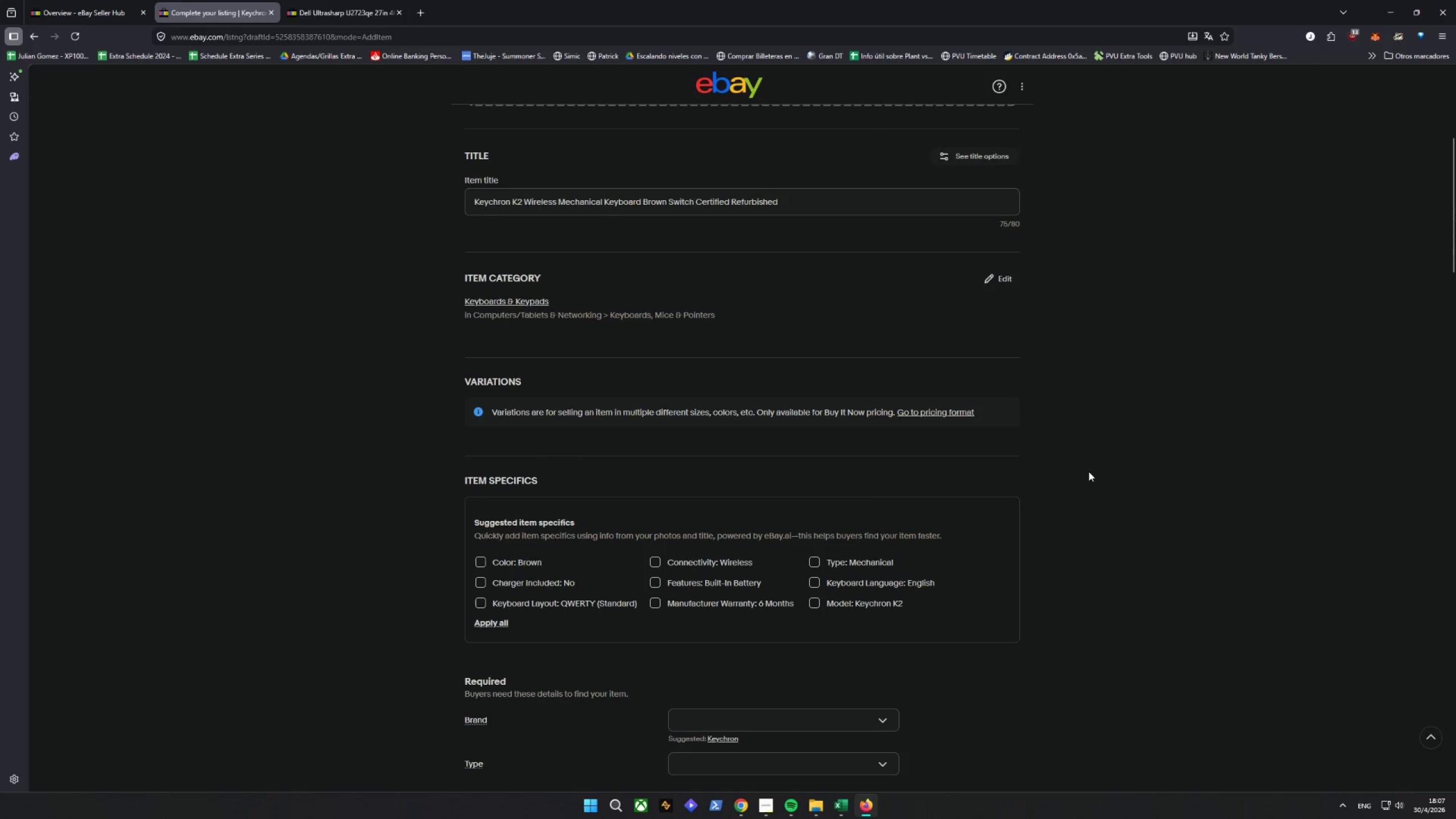 
wait(21.12)
 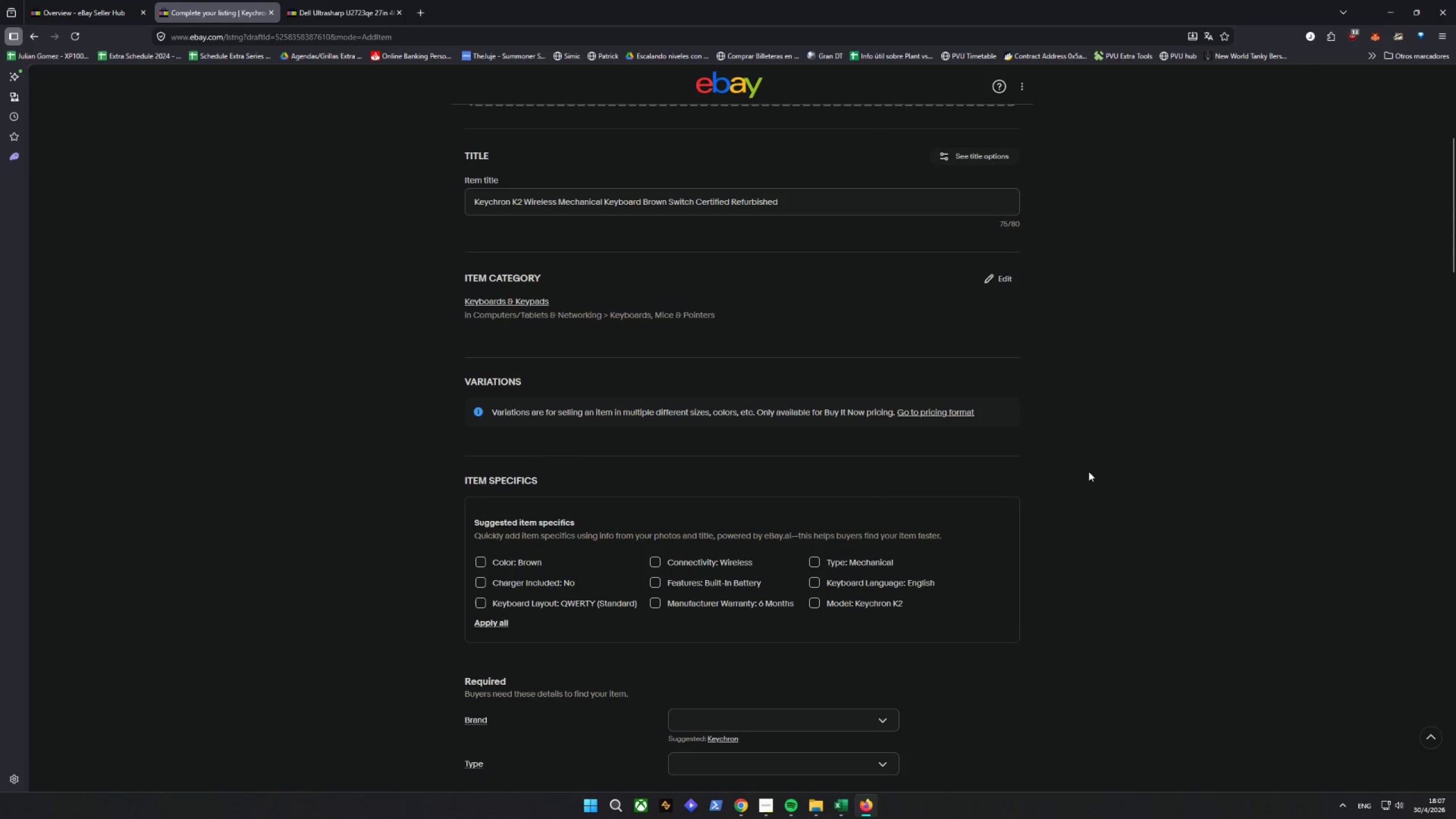 
scroll: coordinate [958, 540], scroll_direction: down, amount: 13.0
 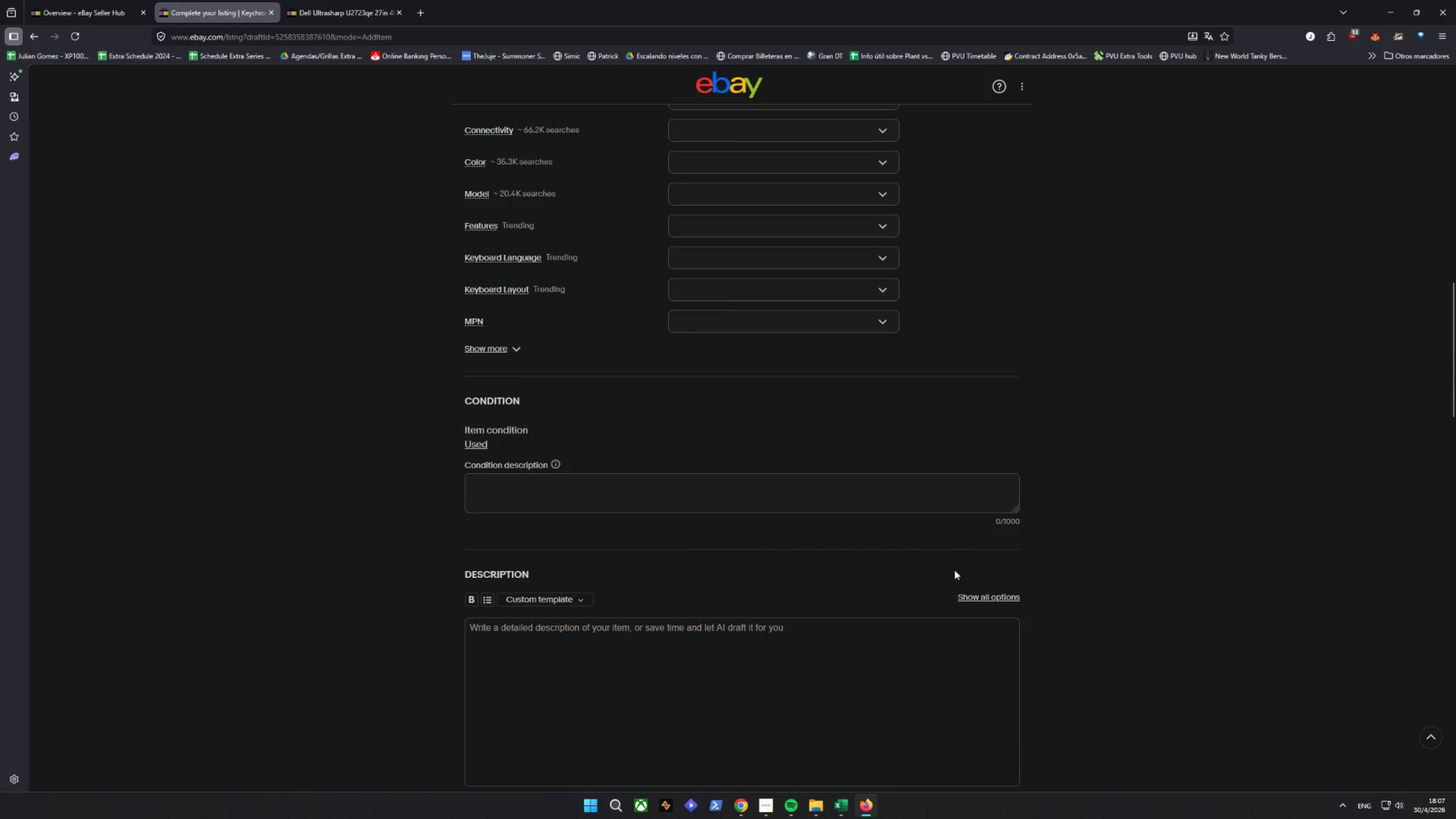 
scroll: coordinate [954, 570], scroll_direction: up, amount: 9.0
 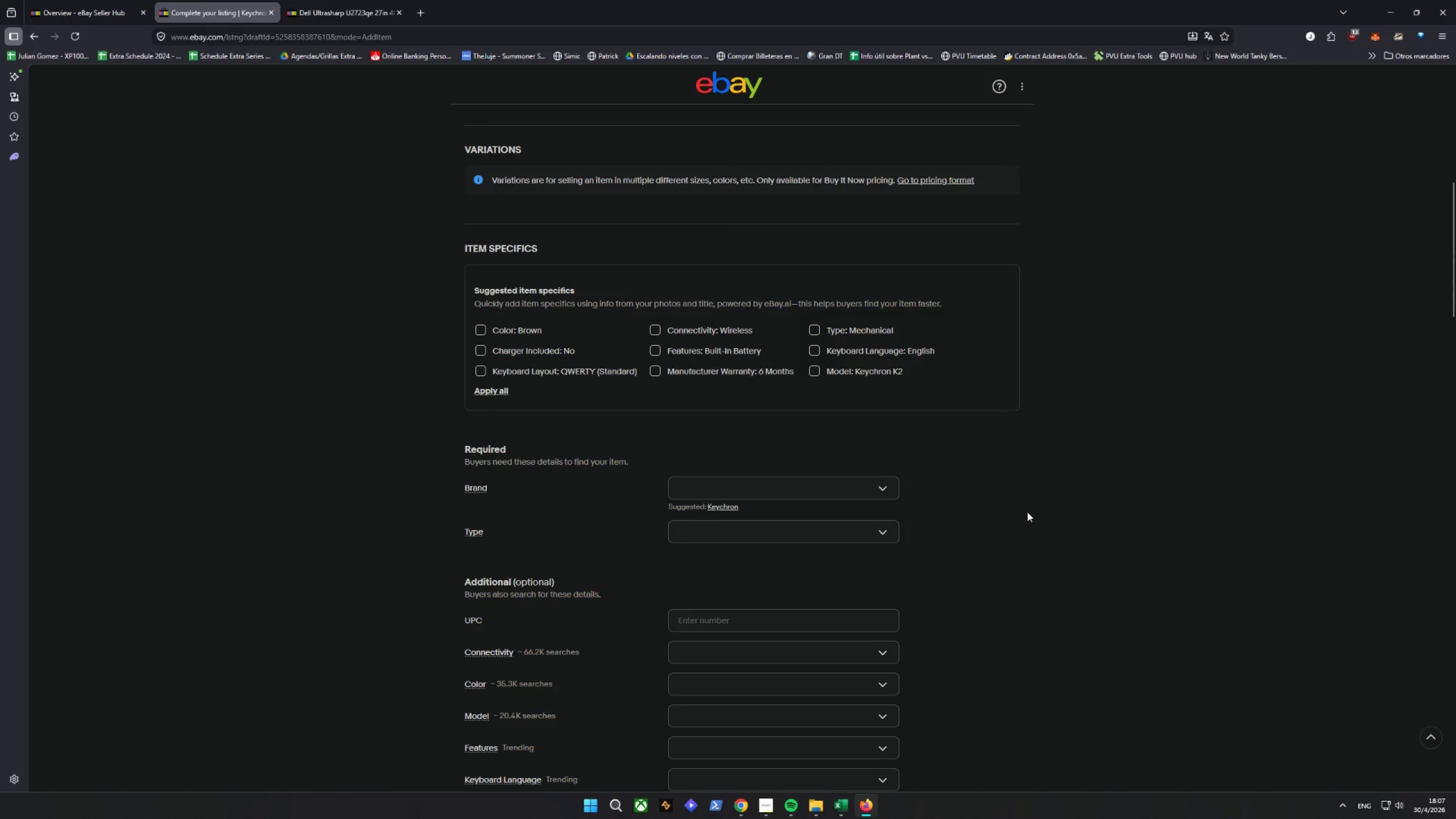 
scroll: coordinate [1027, 512], scroll_direction: down, amount: 1.0
 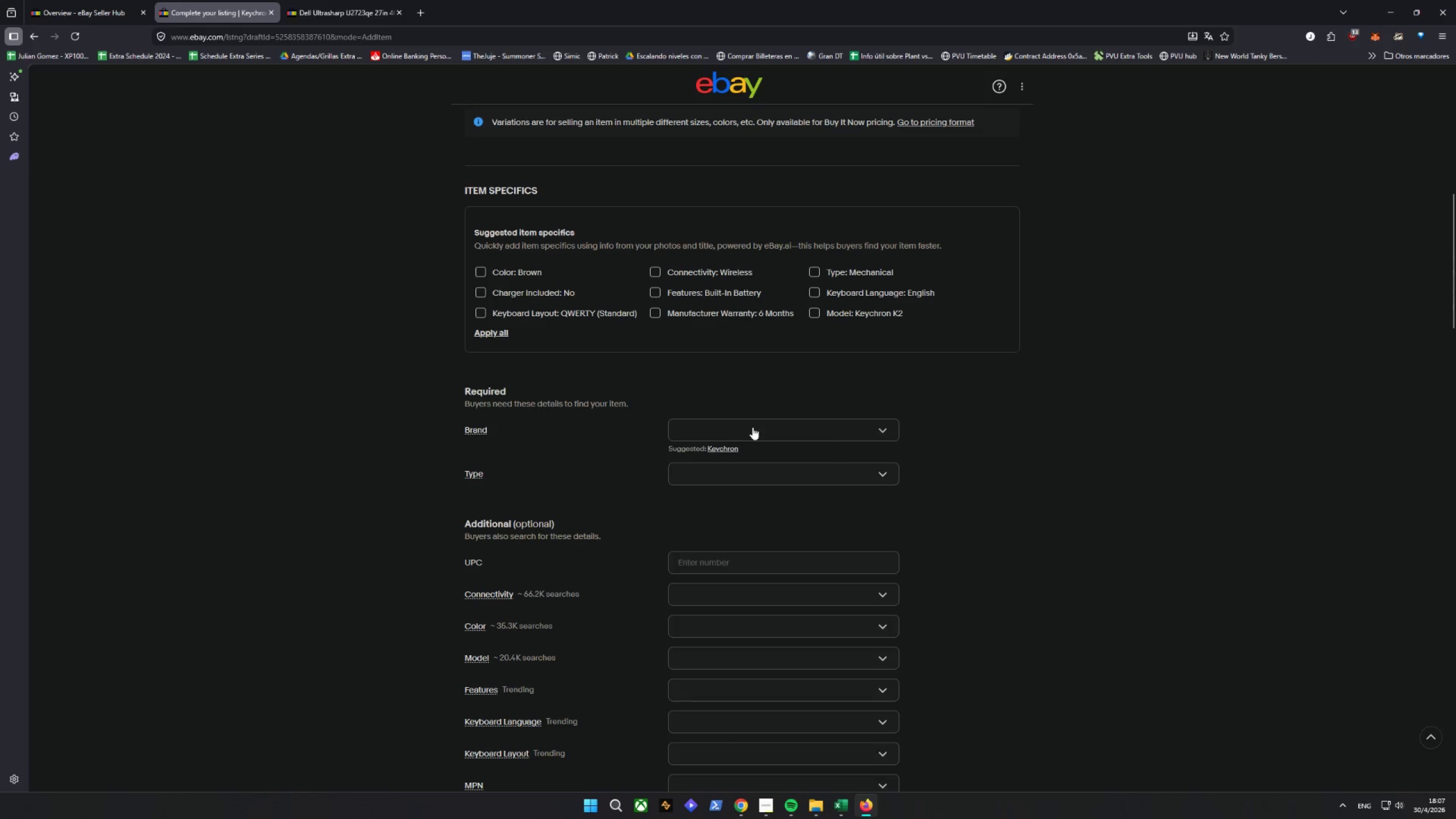 
left_click([714, 495])
 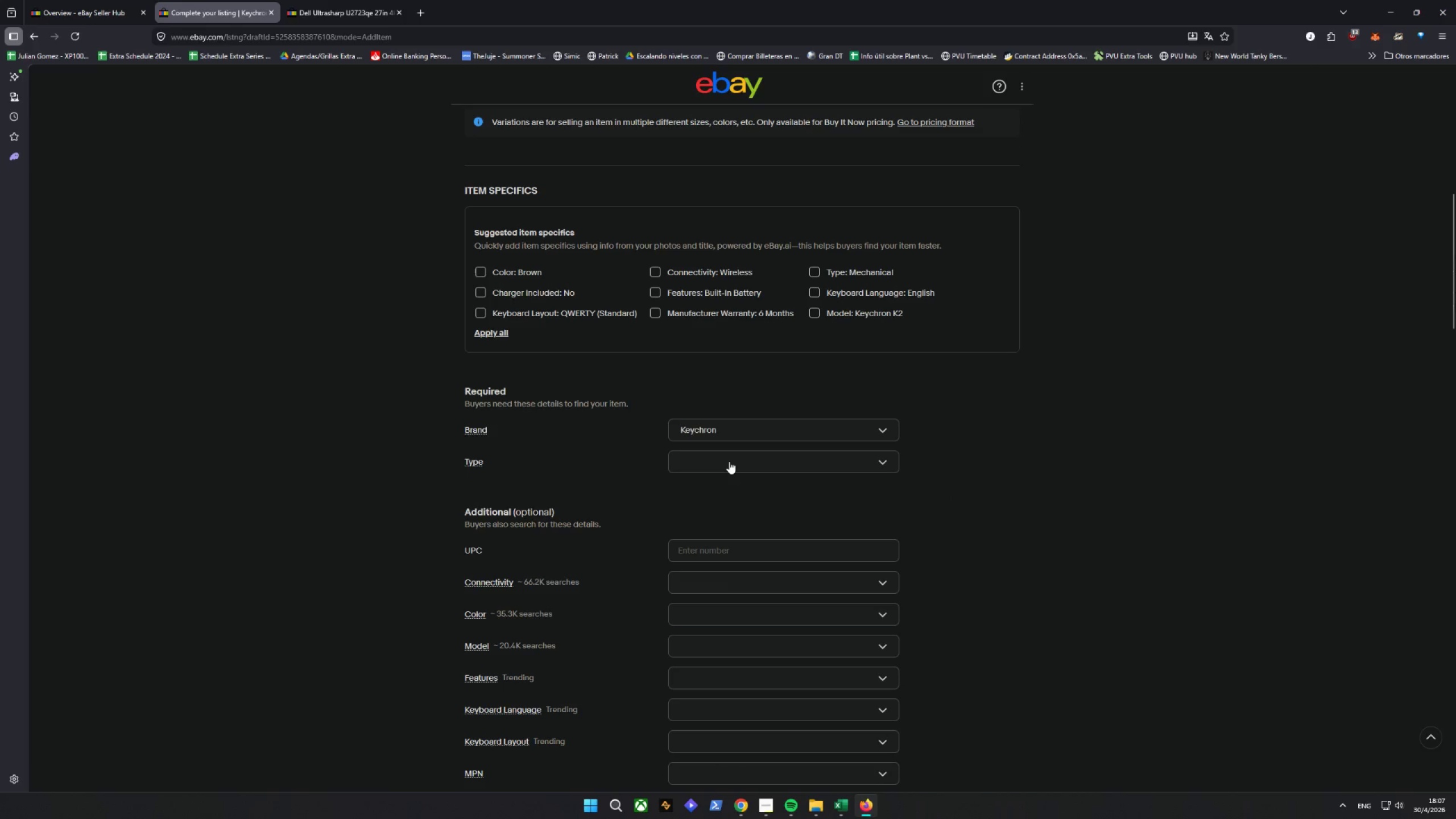 
left_click([721, 465])
 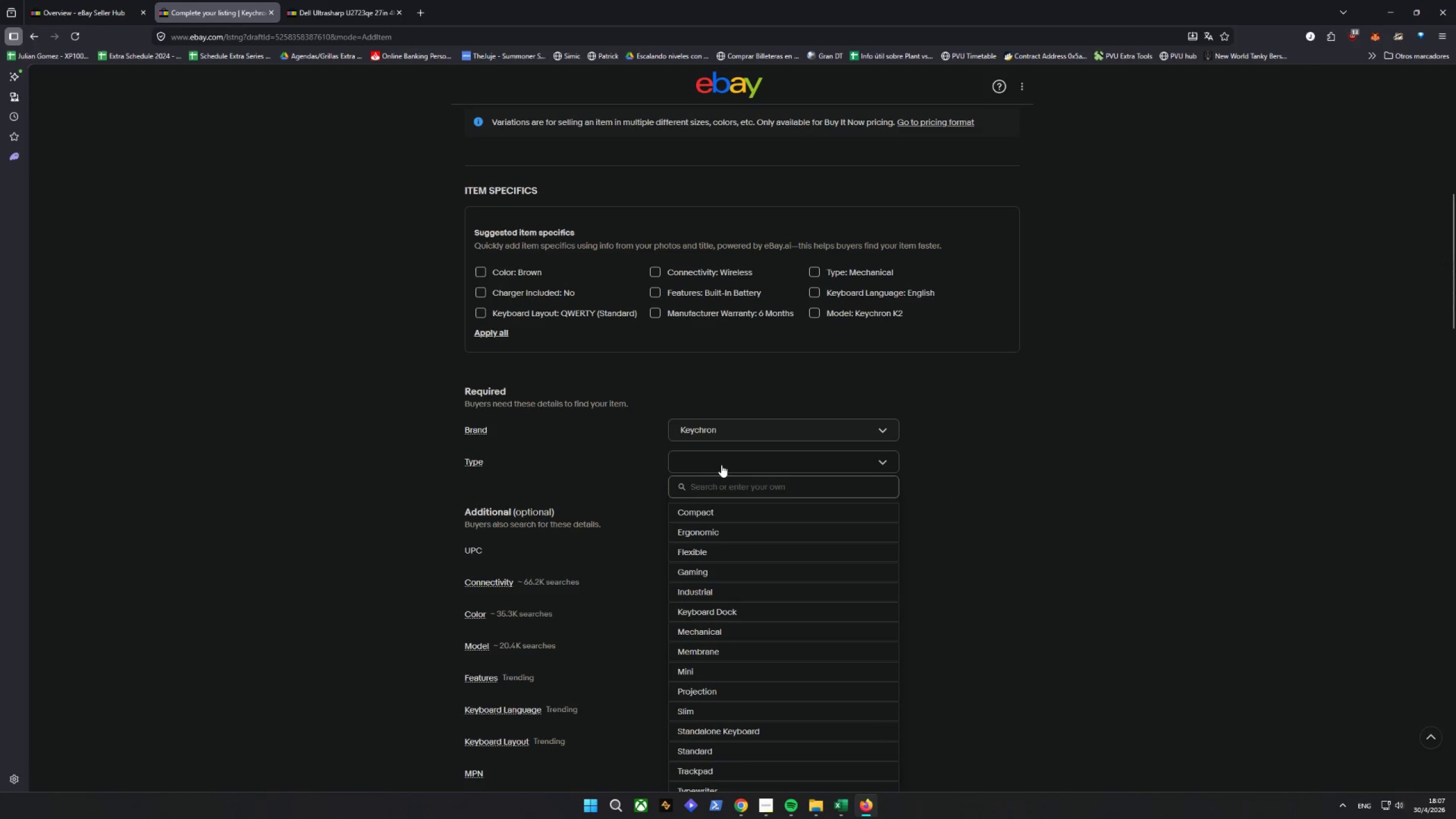 
left_click([721, 465])
 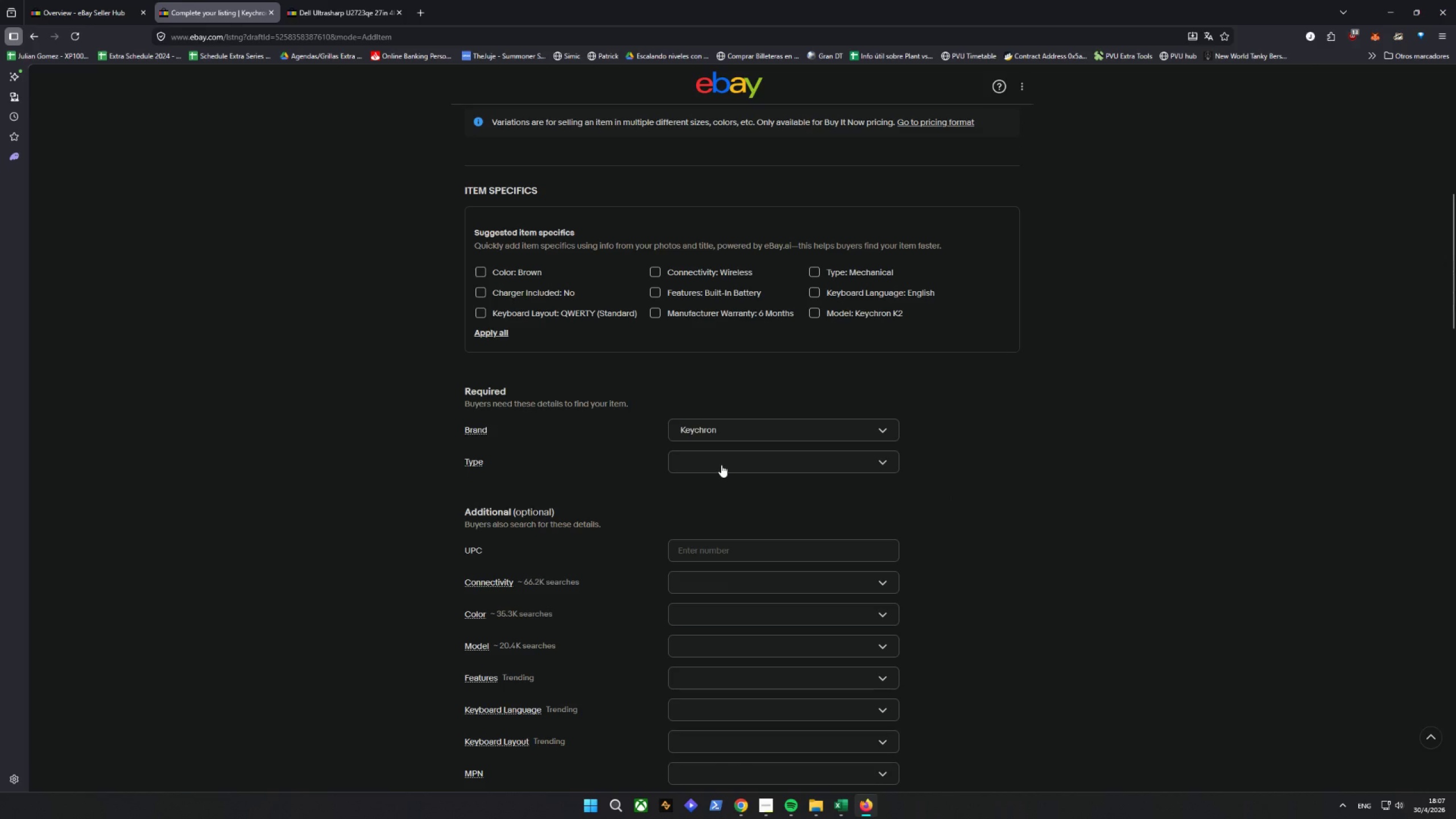 
left_click([721, 465])
 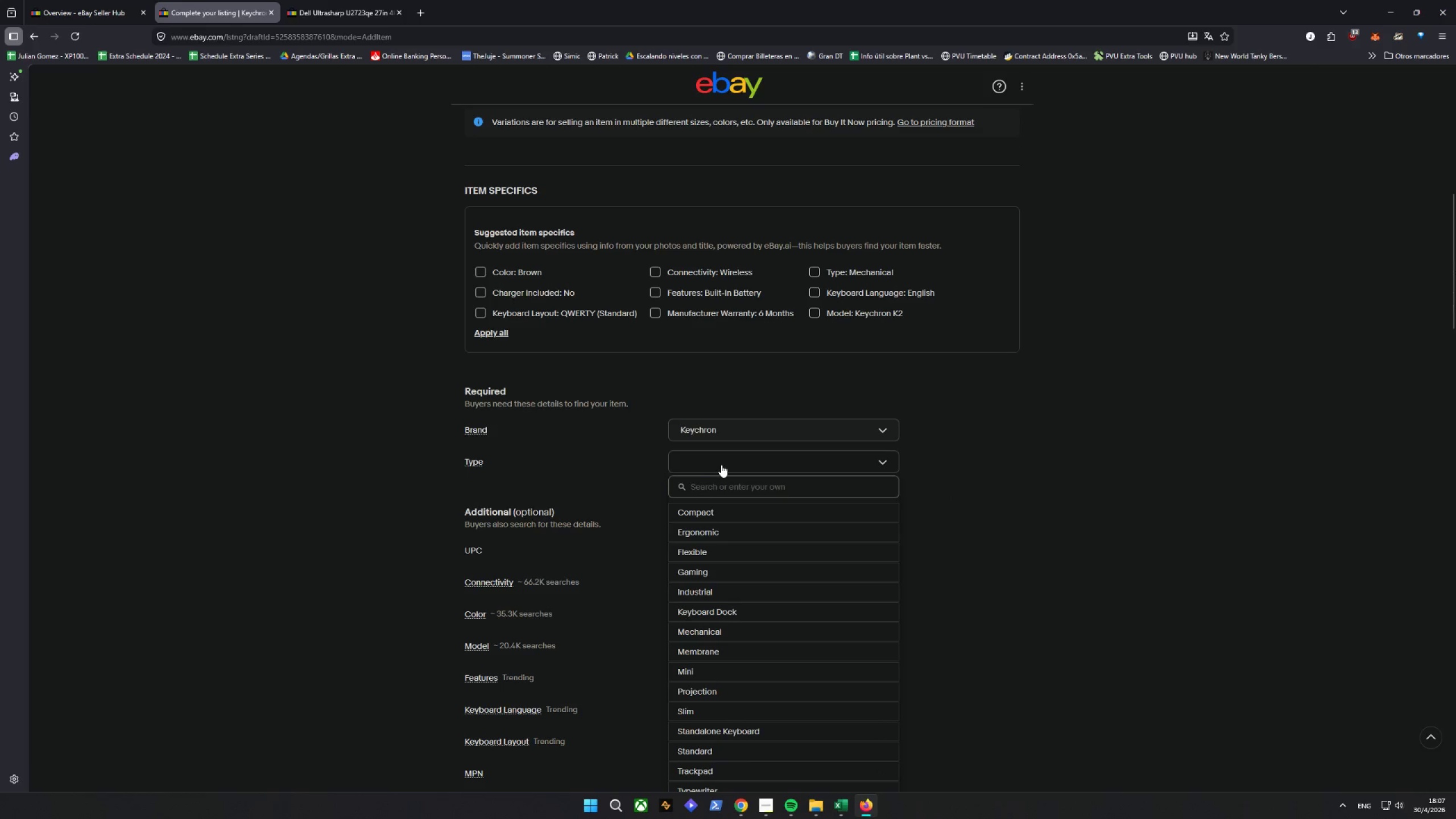 
type(mech)
 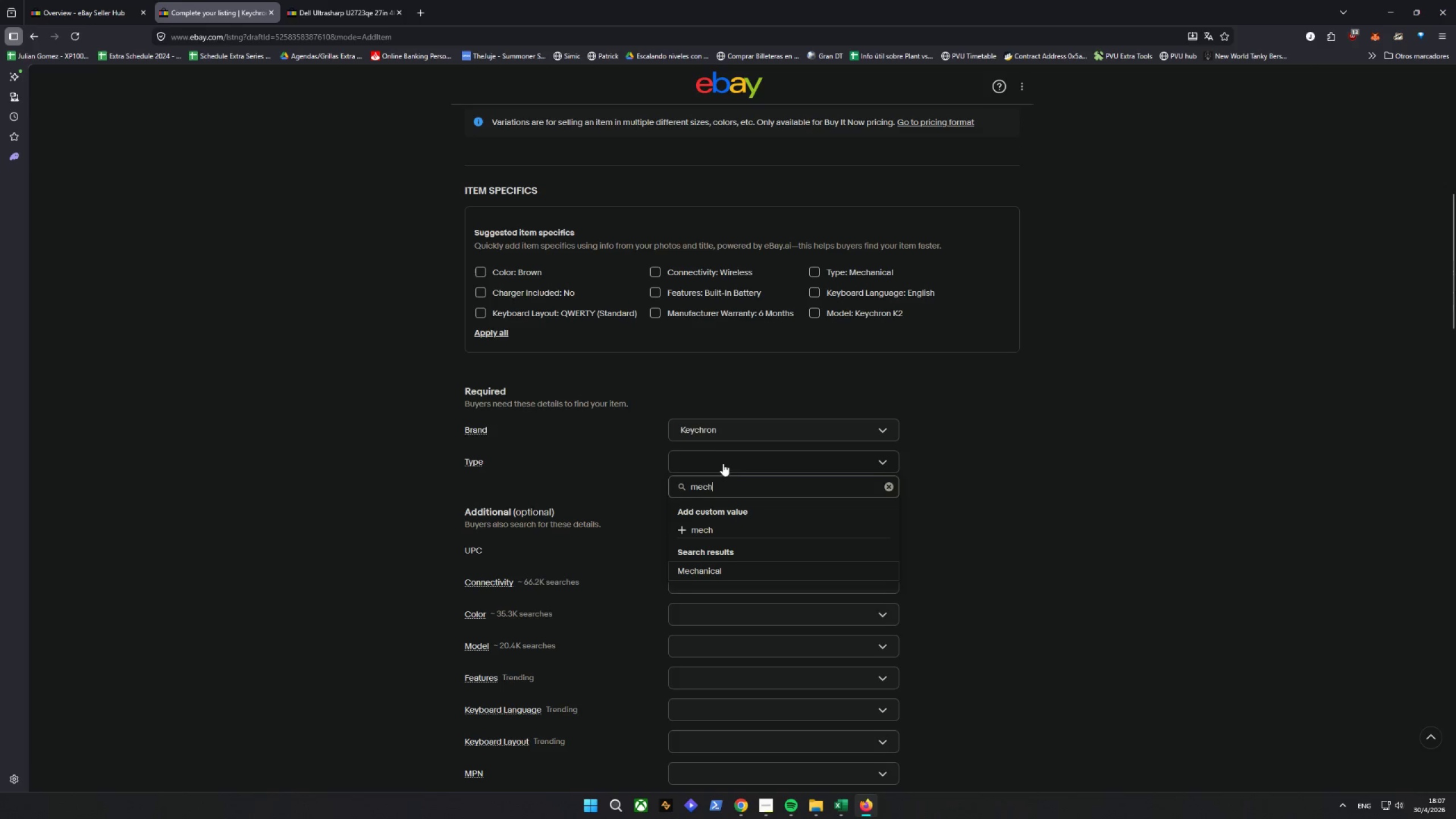 
left_click([721, 576])
 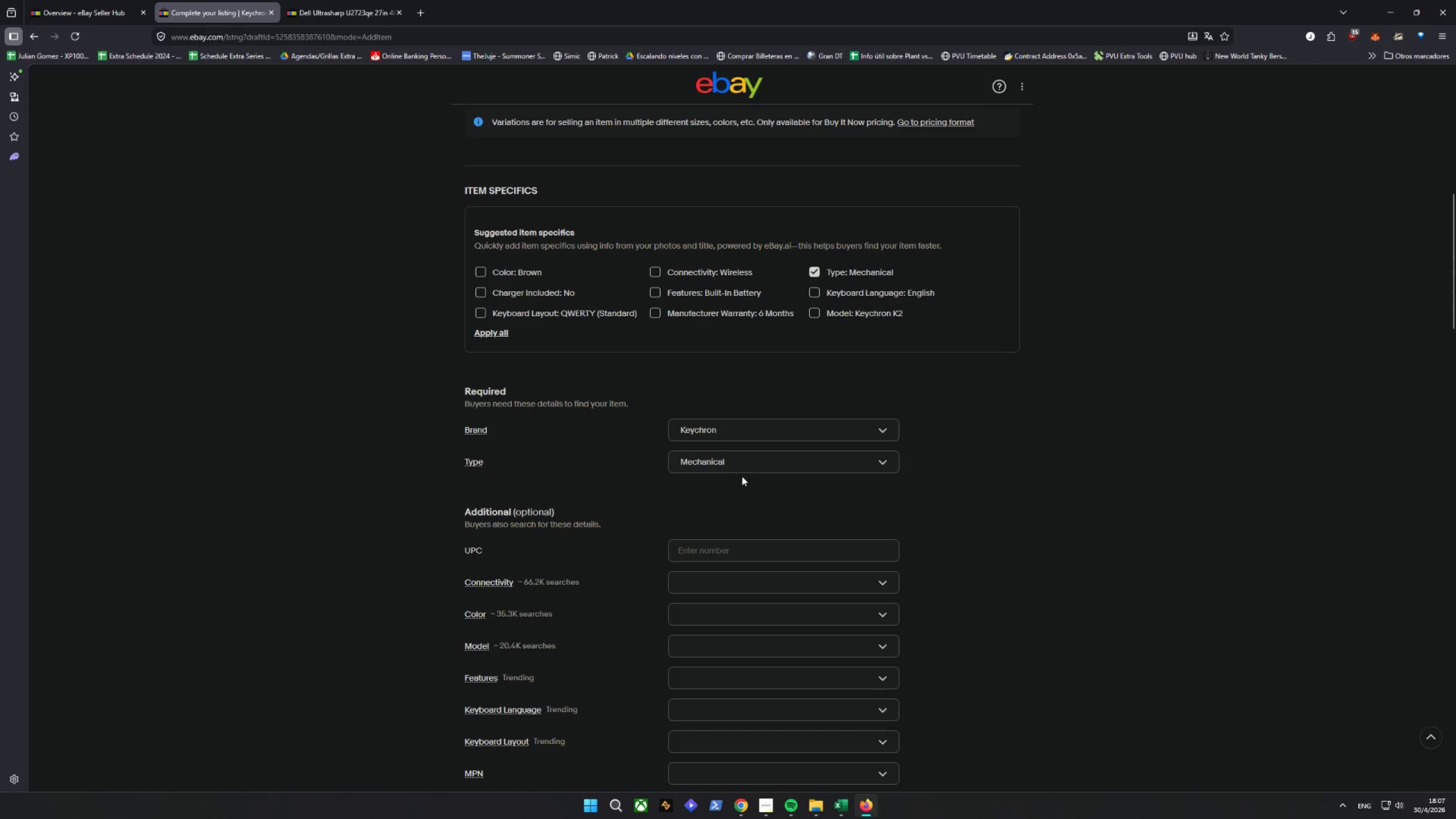 
left_click([642, 498])
 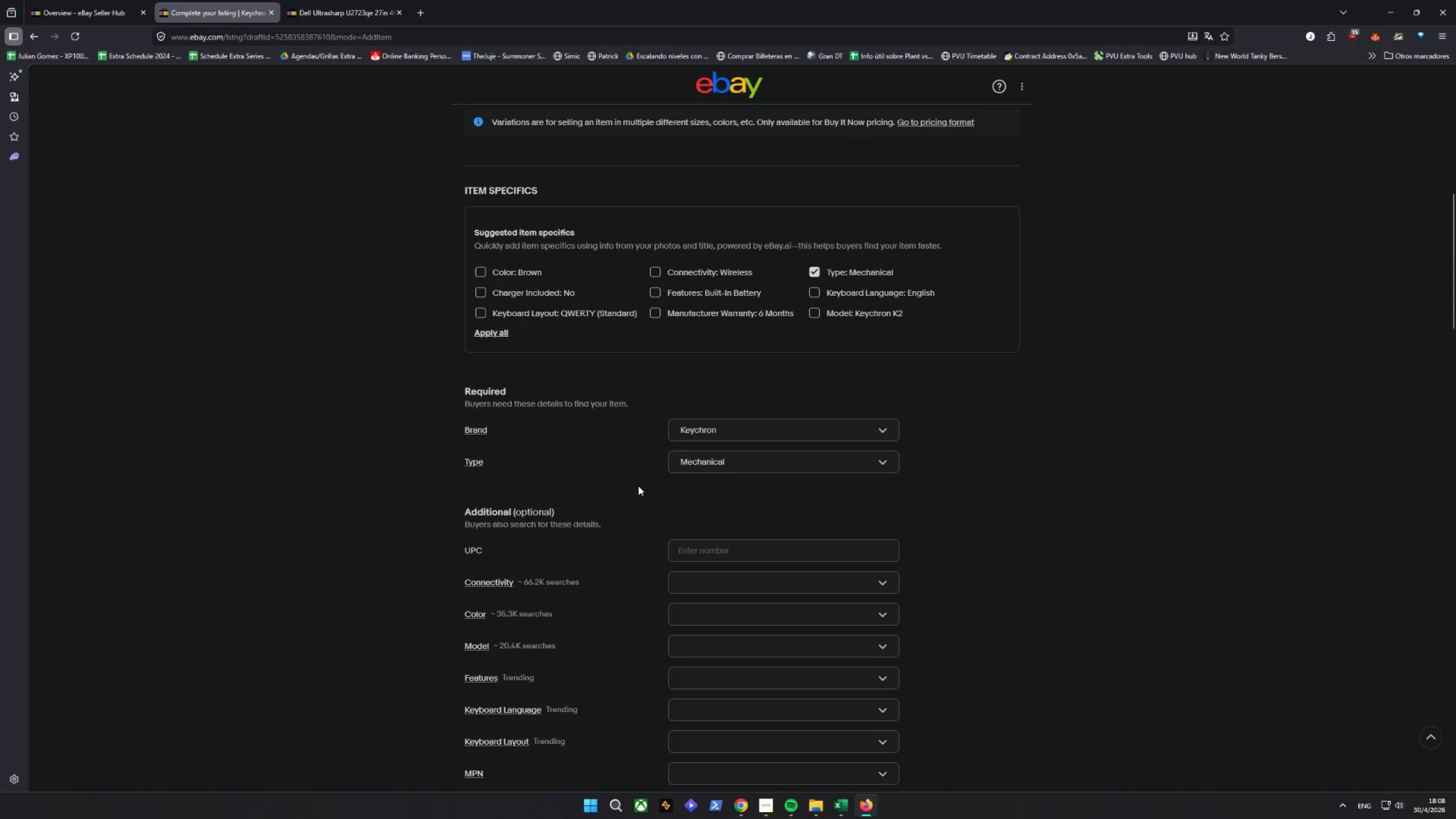 
wait(7.02)
 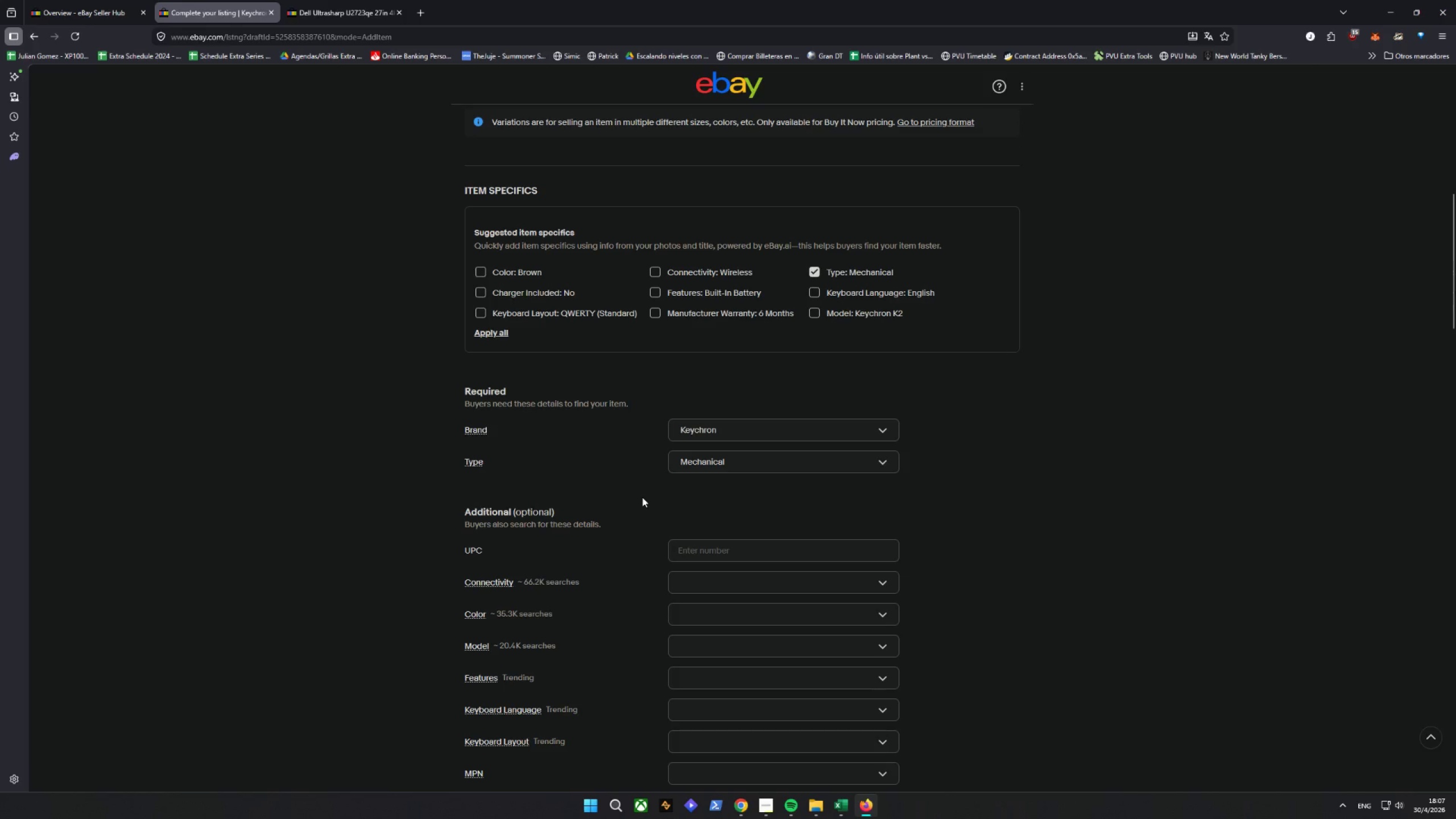 
left_click([822, 310])
 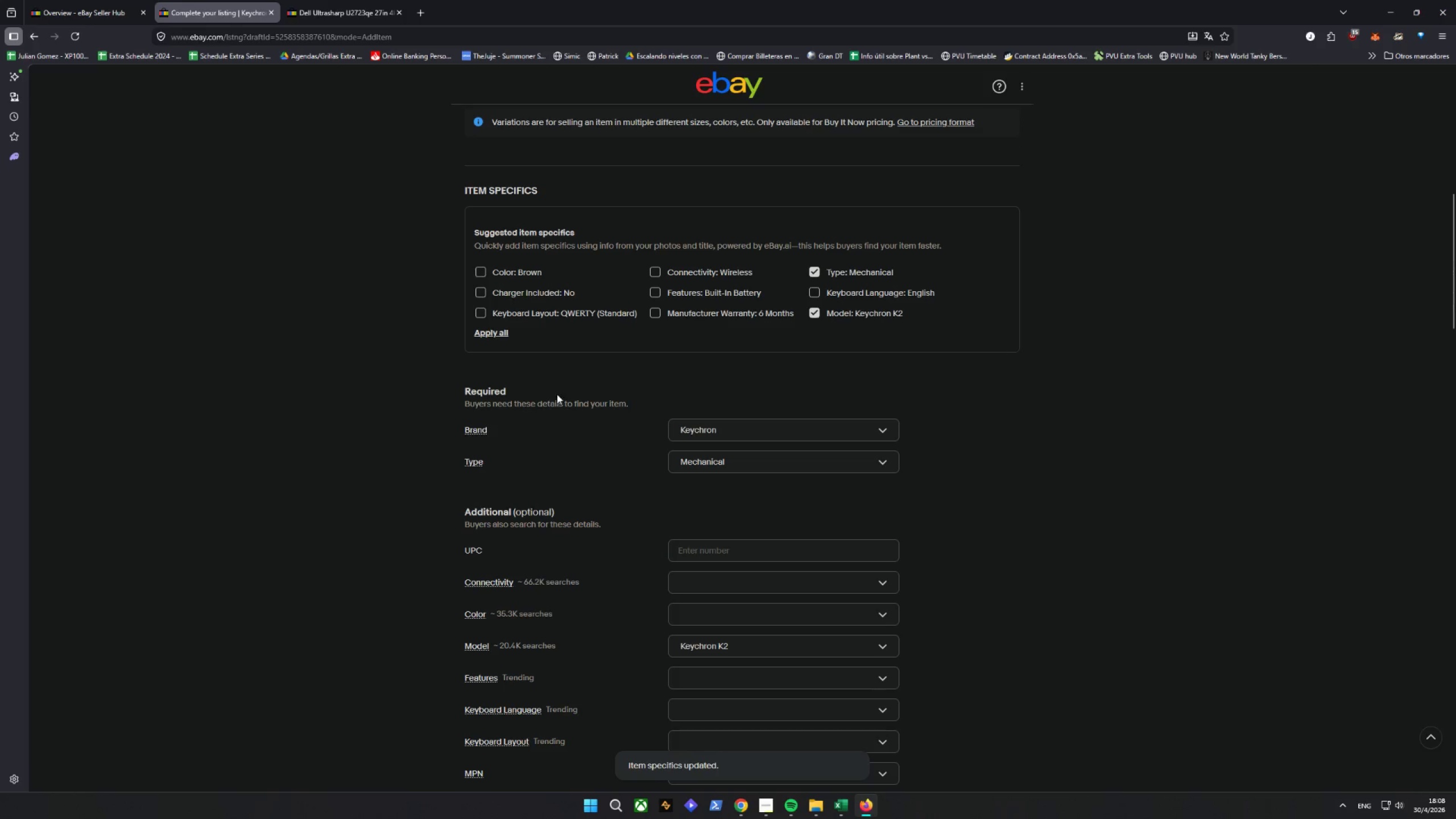 
wait(7.89)
 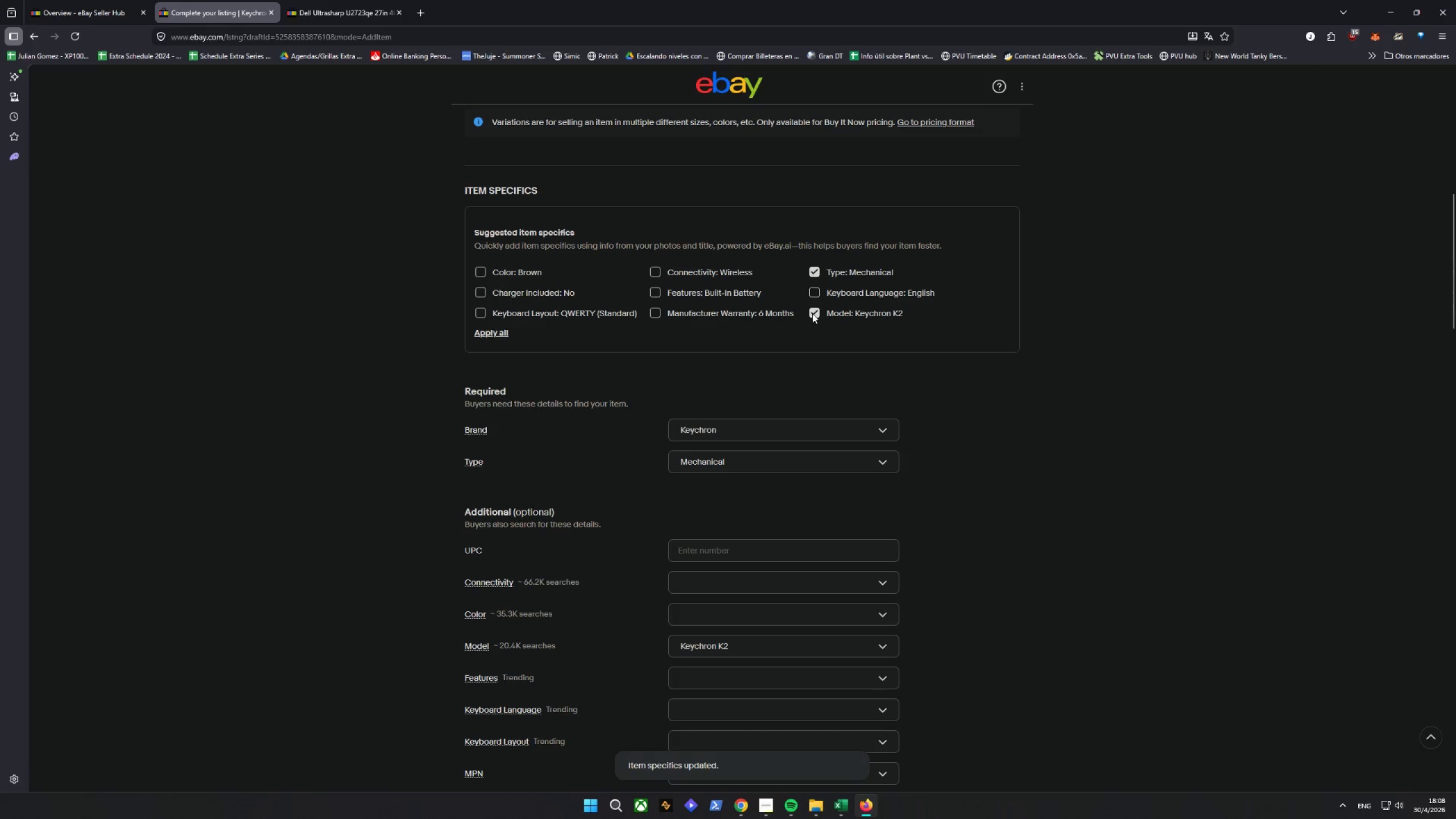 
scroll: coordinate [611, 459], scroll_direction: down, amount: 4.0
 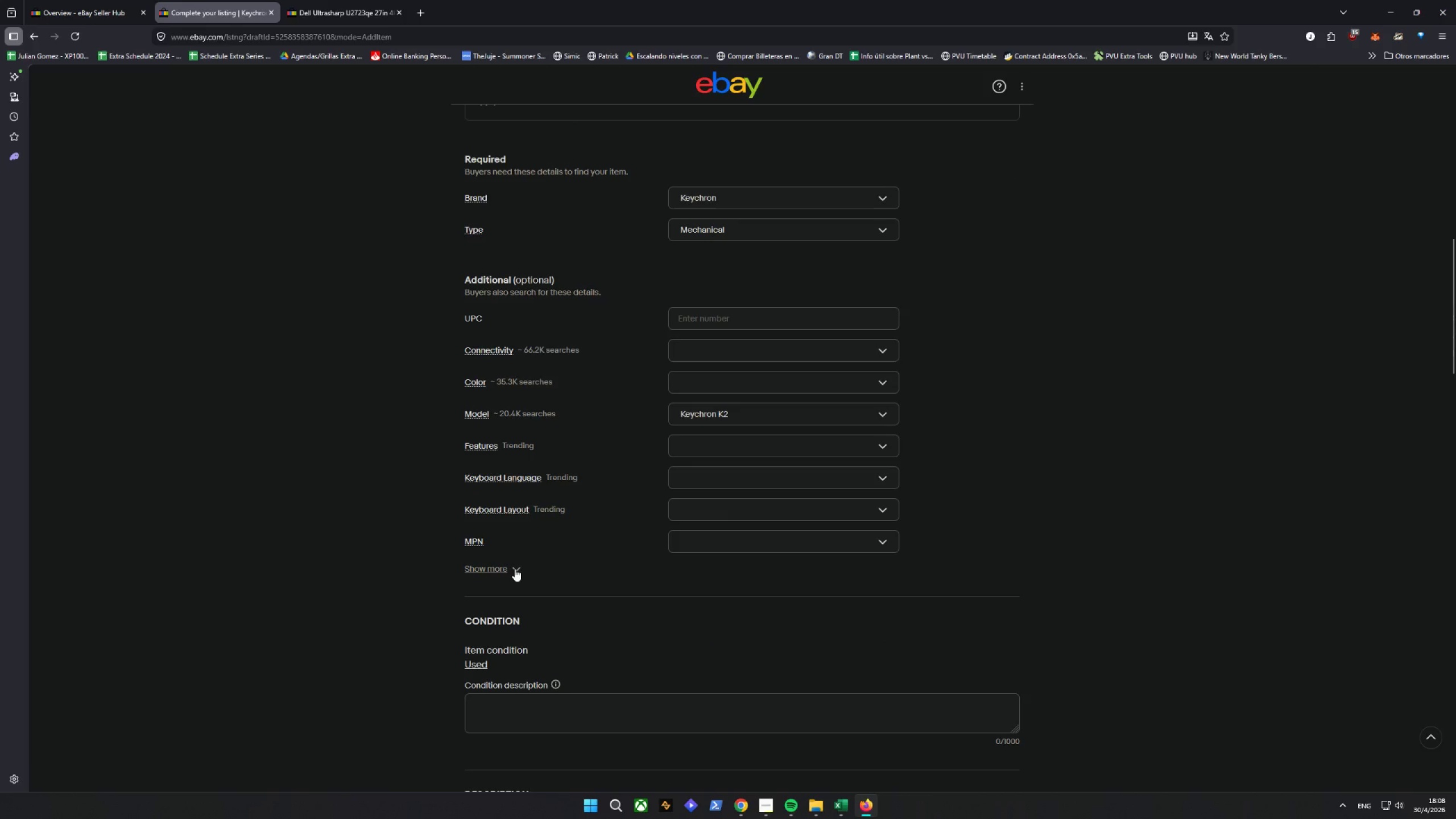 
left_click([515, 569])
 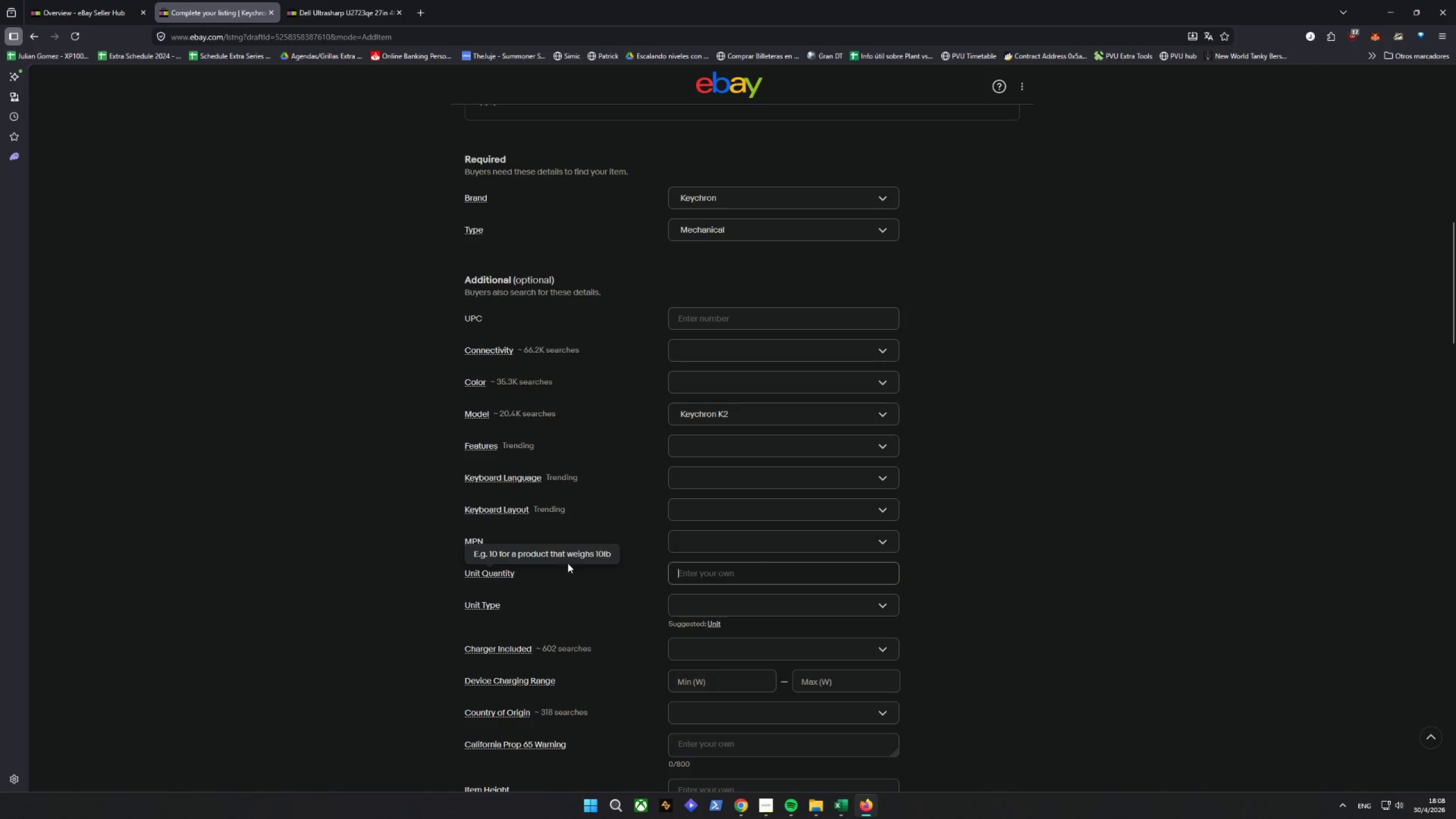 
scroll: coordinate [595, 563], scroll_direction: down, amount: 5.0
 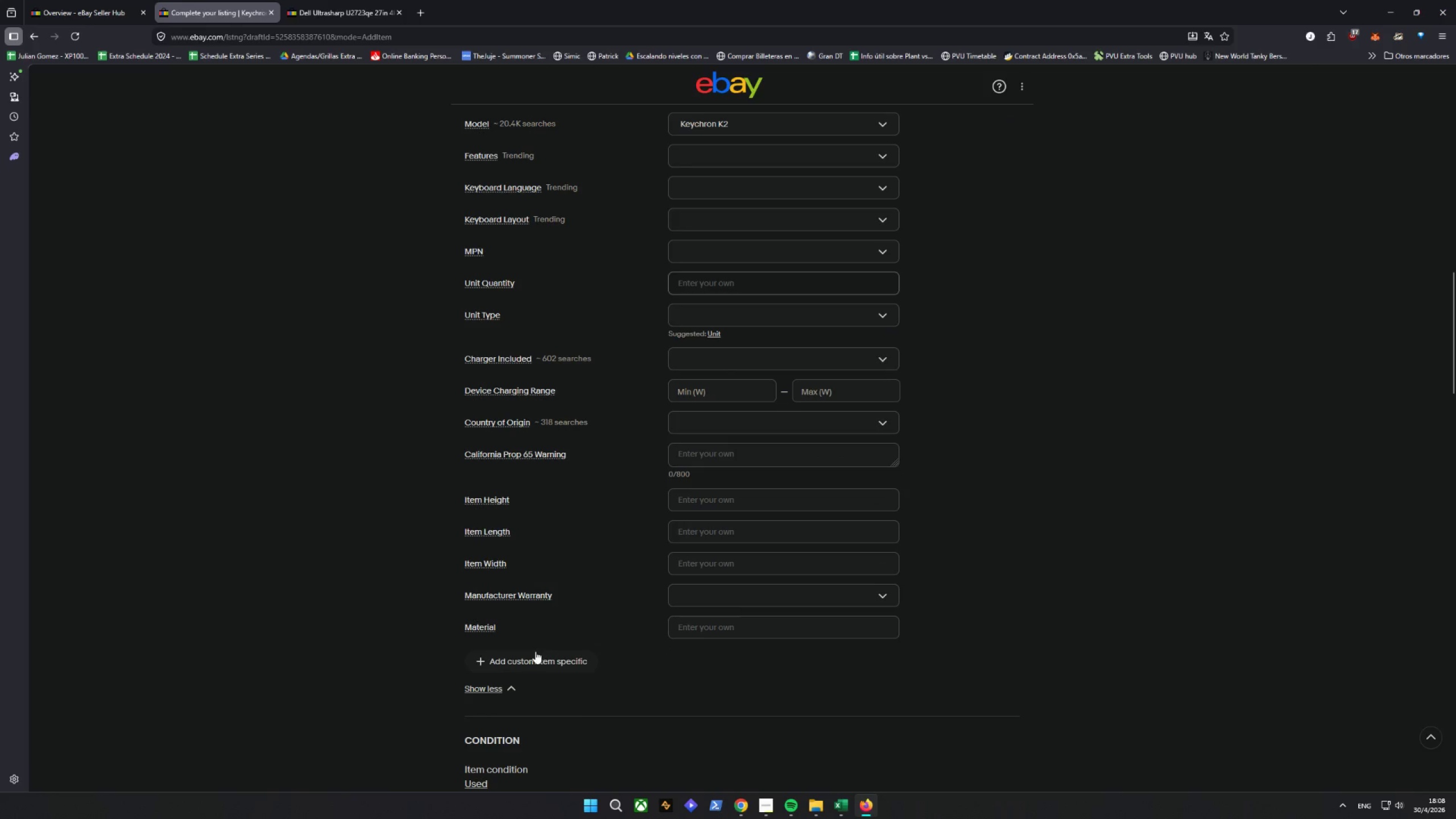 
left_click([542, 670])
 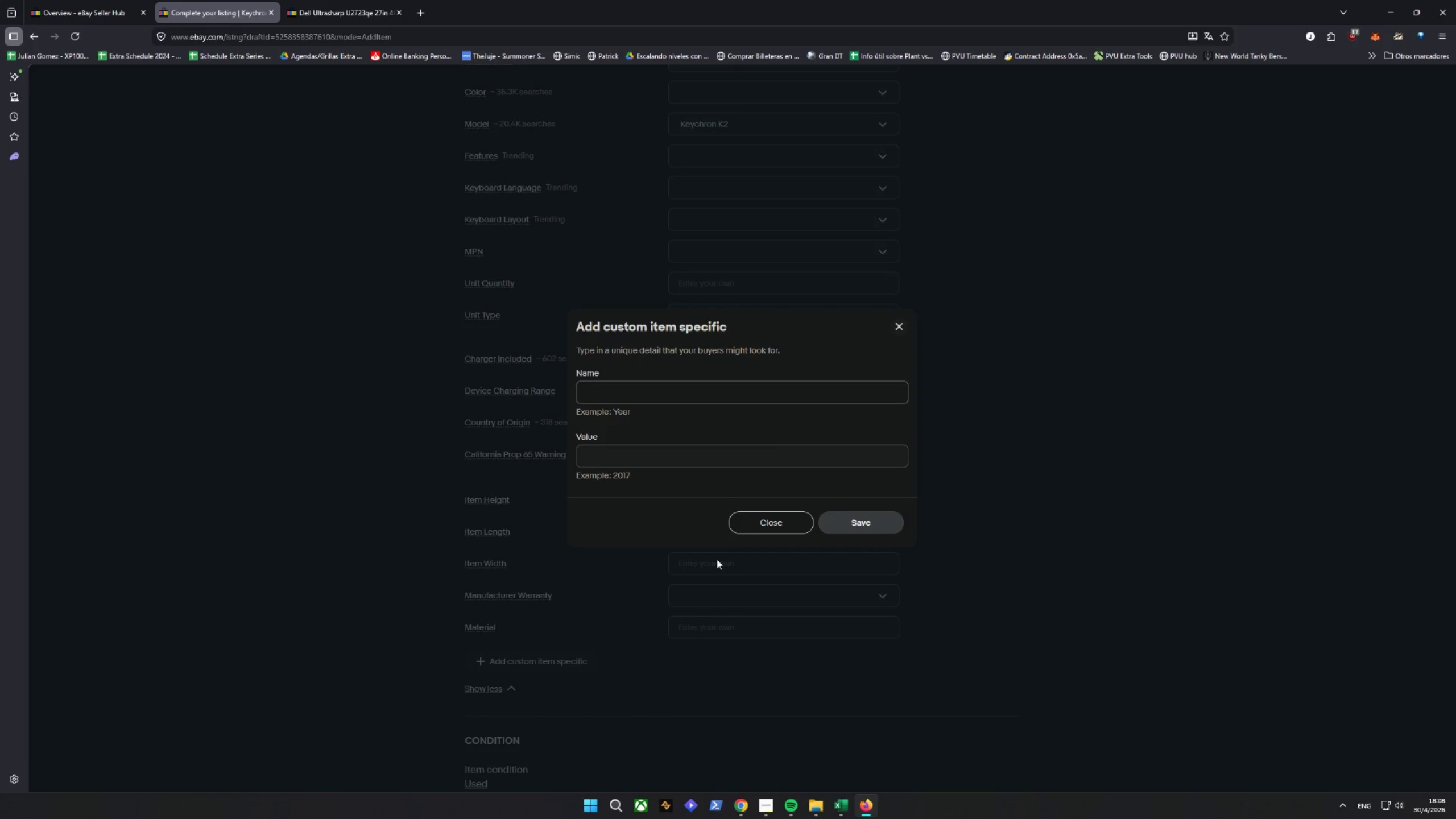 
type(swi)
 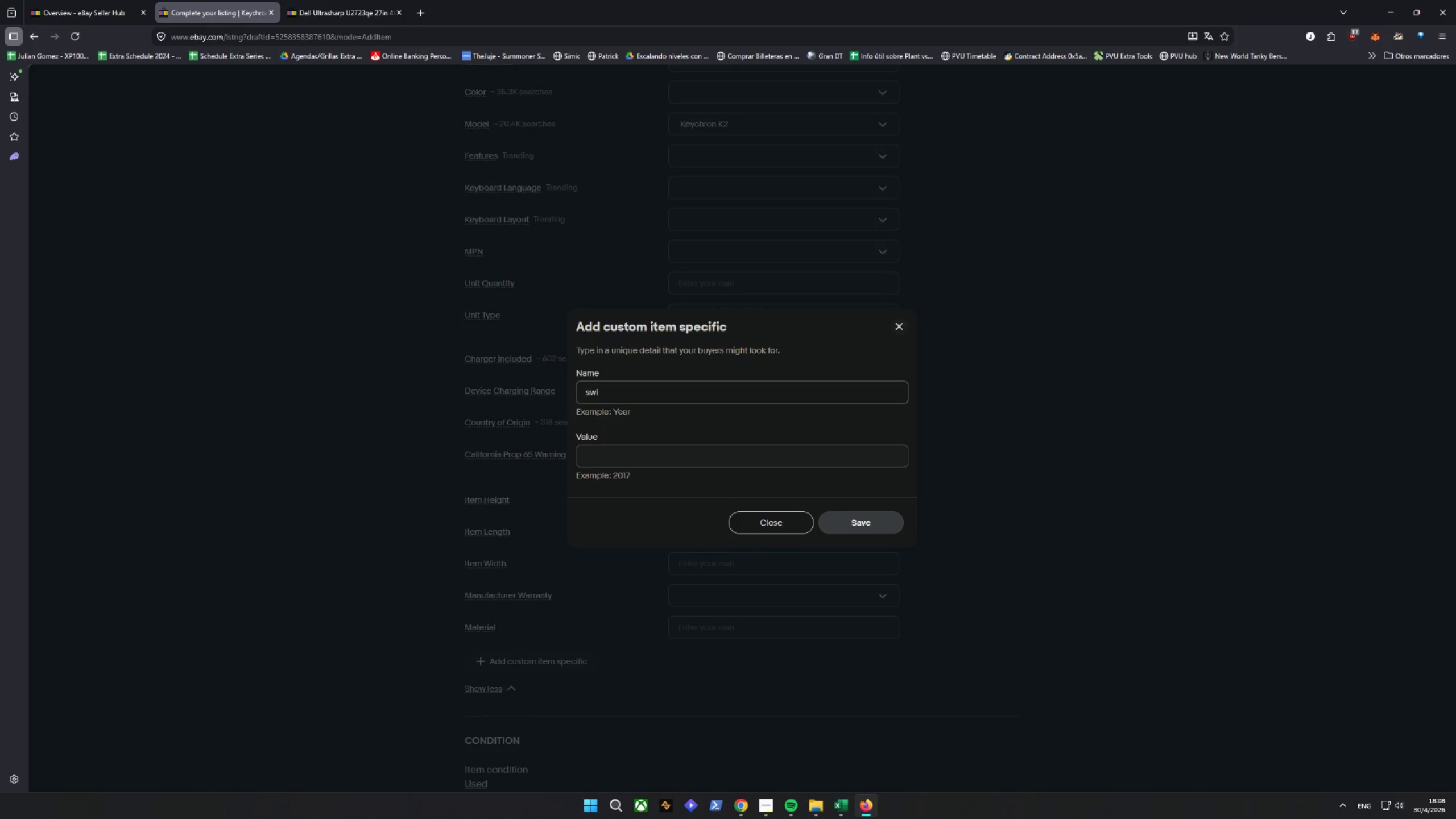 
type(tch type)
 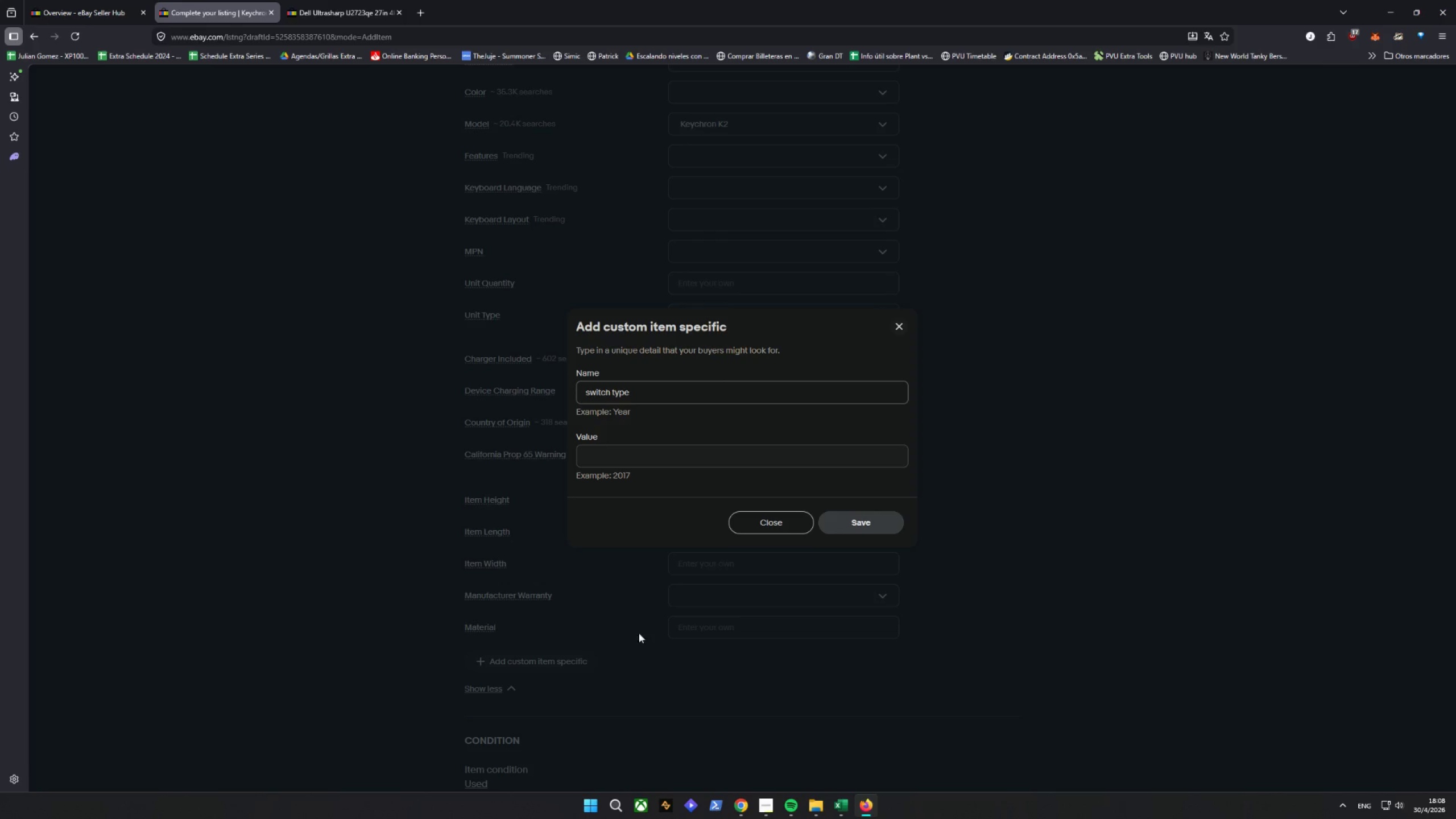 
left_click_drag(start_coordinate=[640, 473], to_coordinate=[640, 464])
 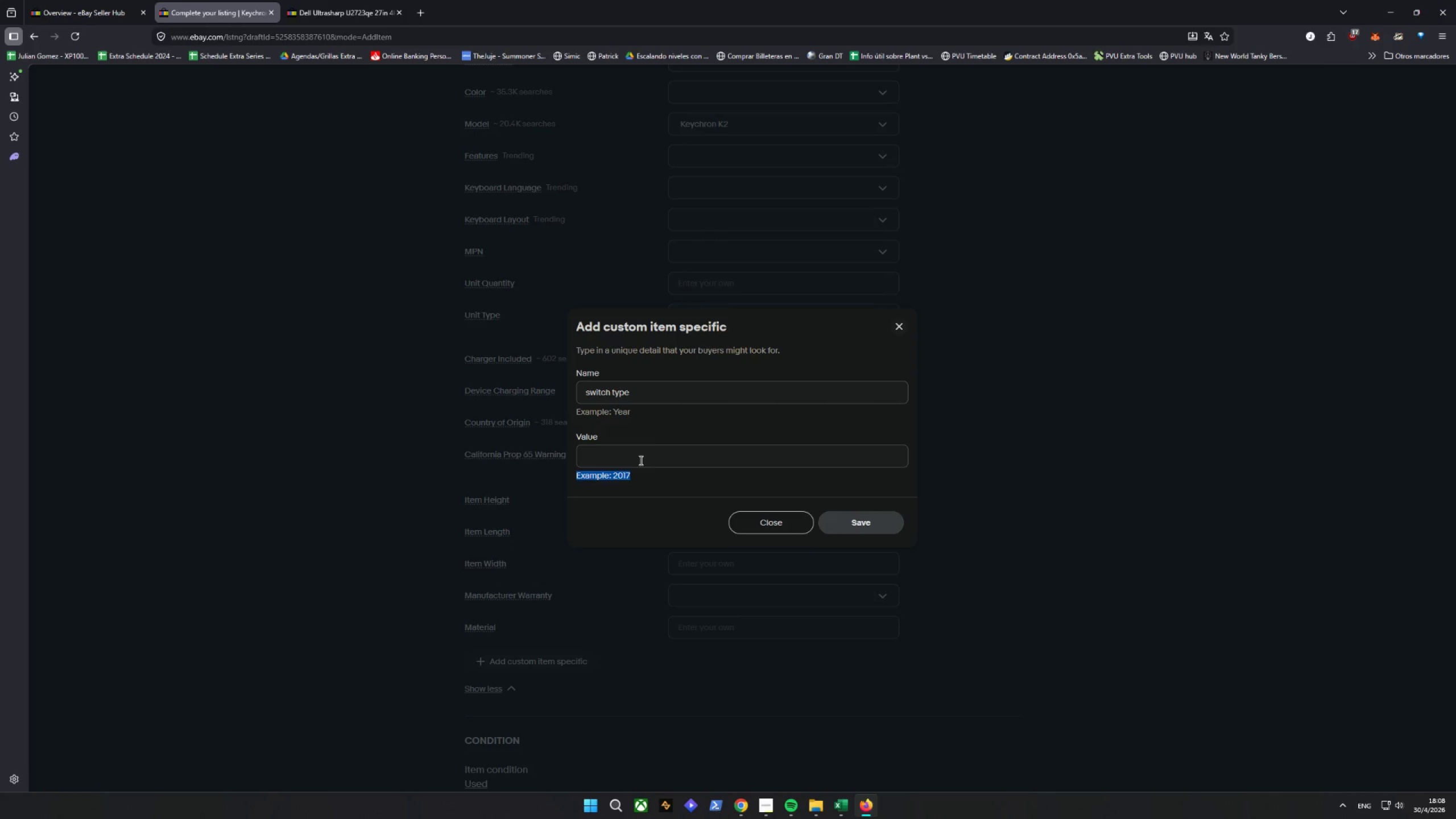 
double_click([640, 460])
 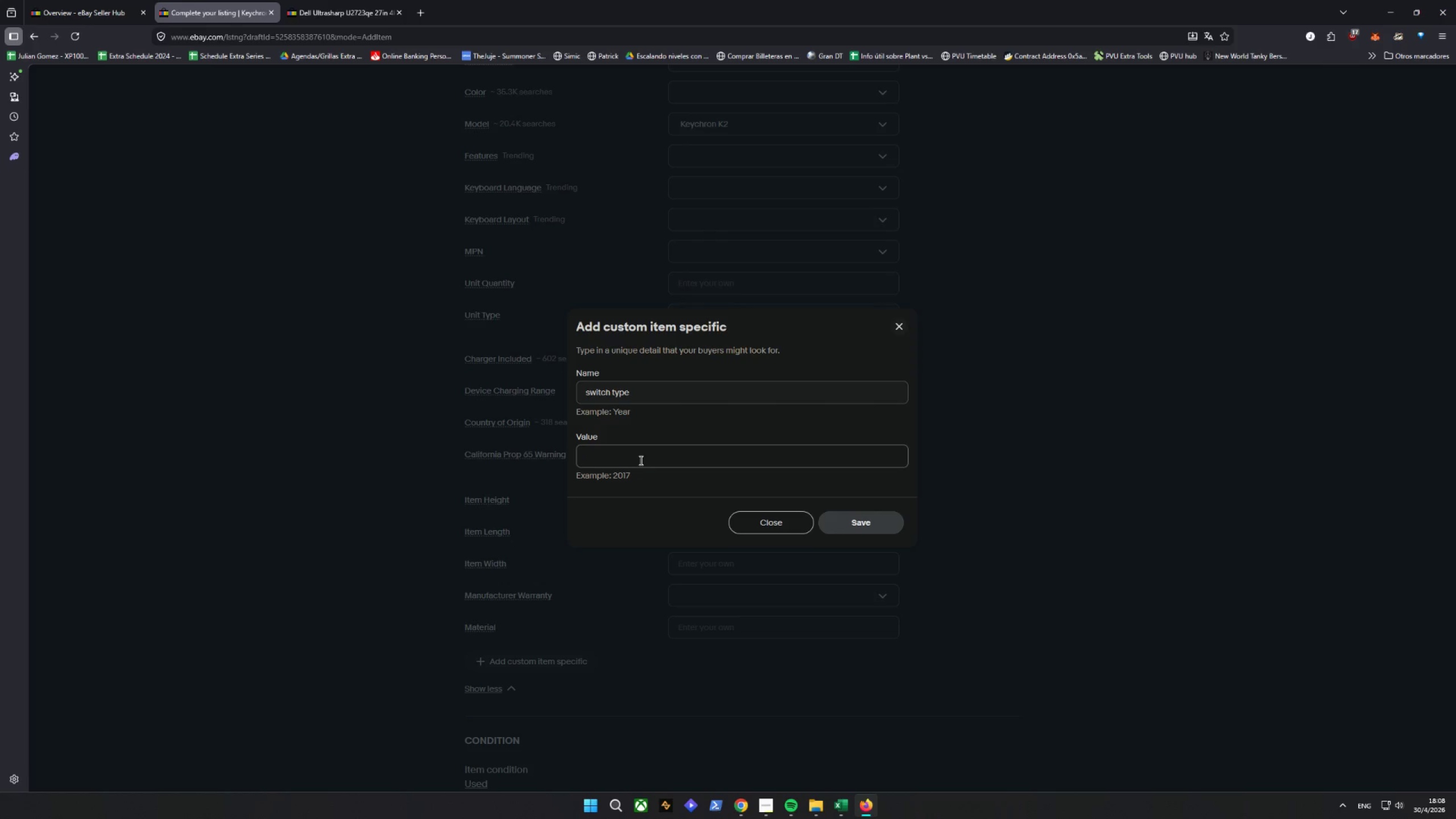 
type(brown)
key(Backspace)
key(Backspace)
key(Backspace)
key(Backspace)
key(Backspace)
type(Brown Switches)
 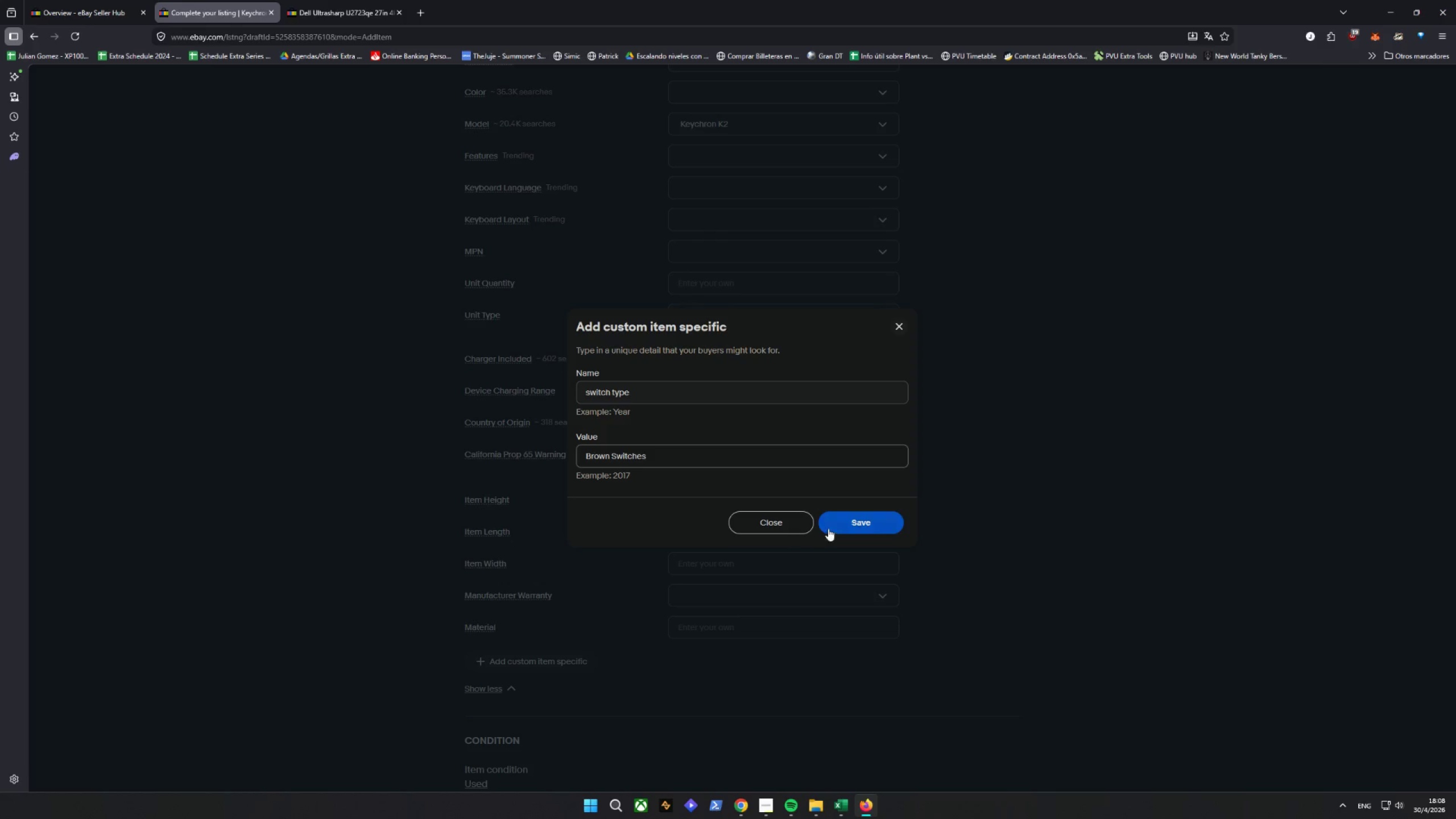 
left_click([850, 526])
 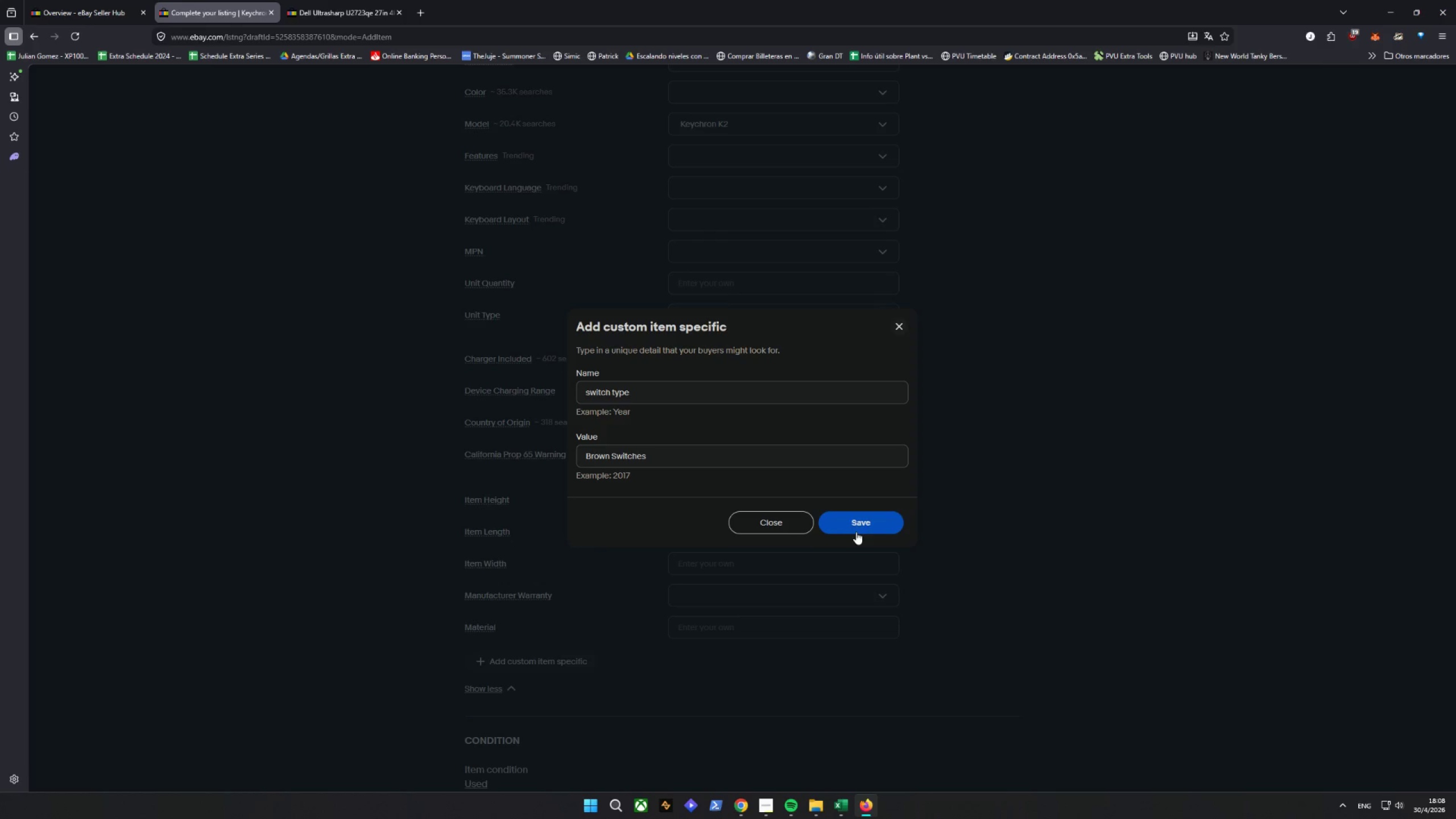 
mouse_move([999, 619])
 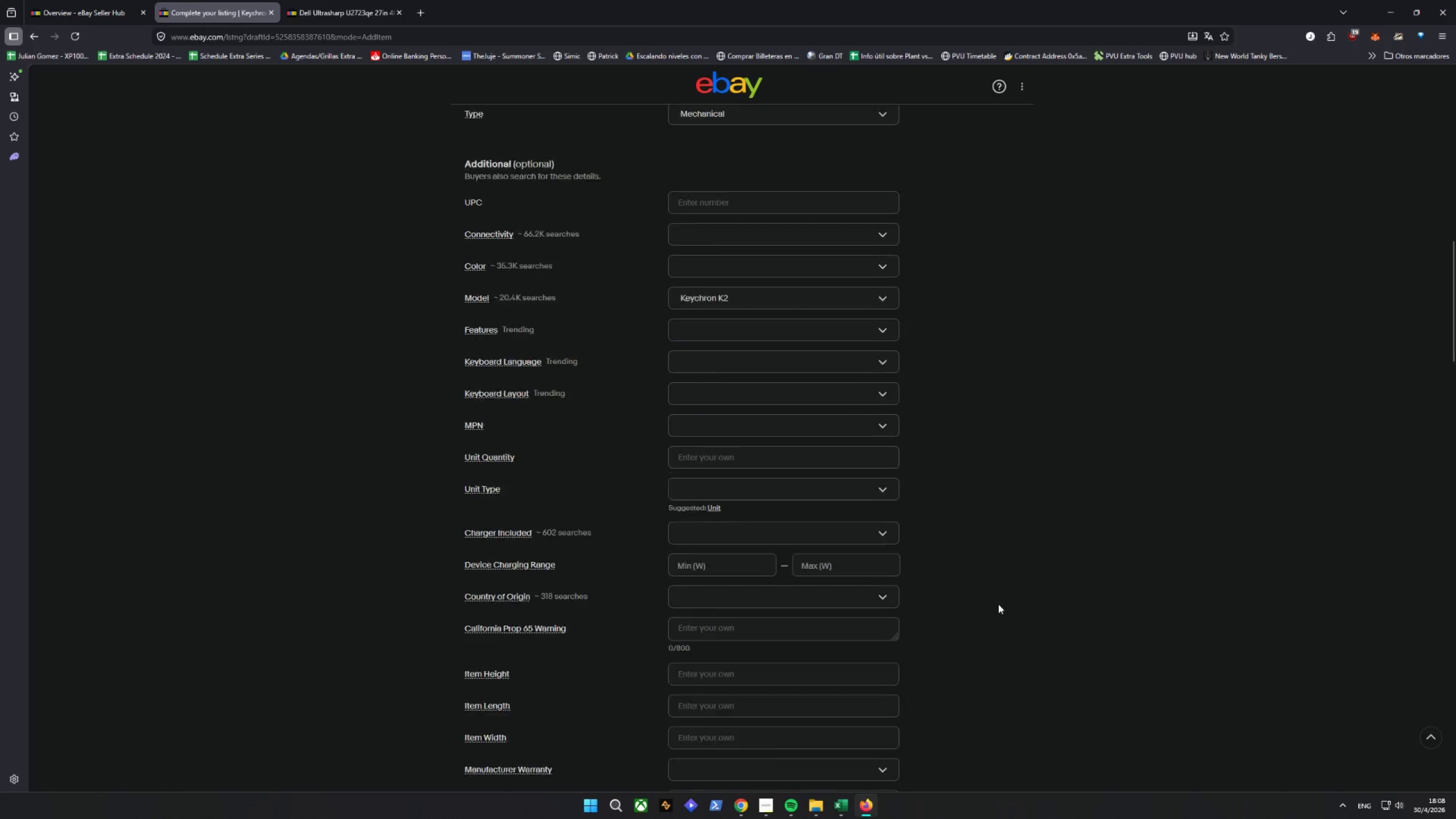 
scroll: coordinate [990, 599], scroll_direction: up, amount: 7.0
 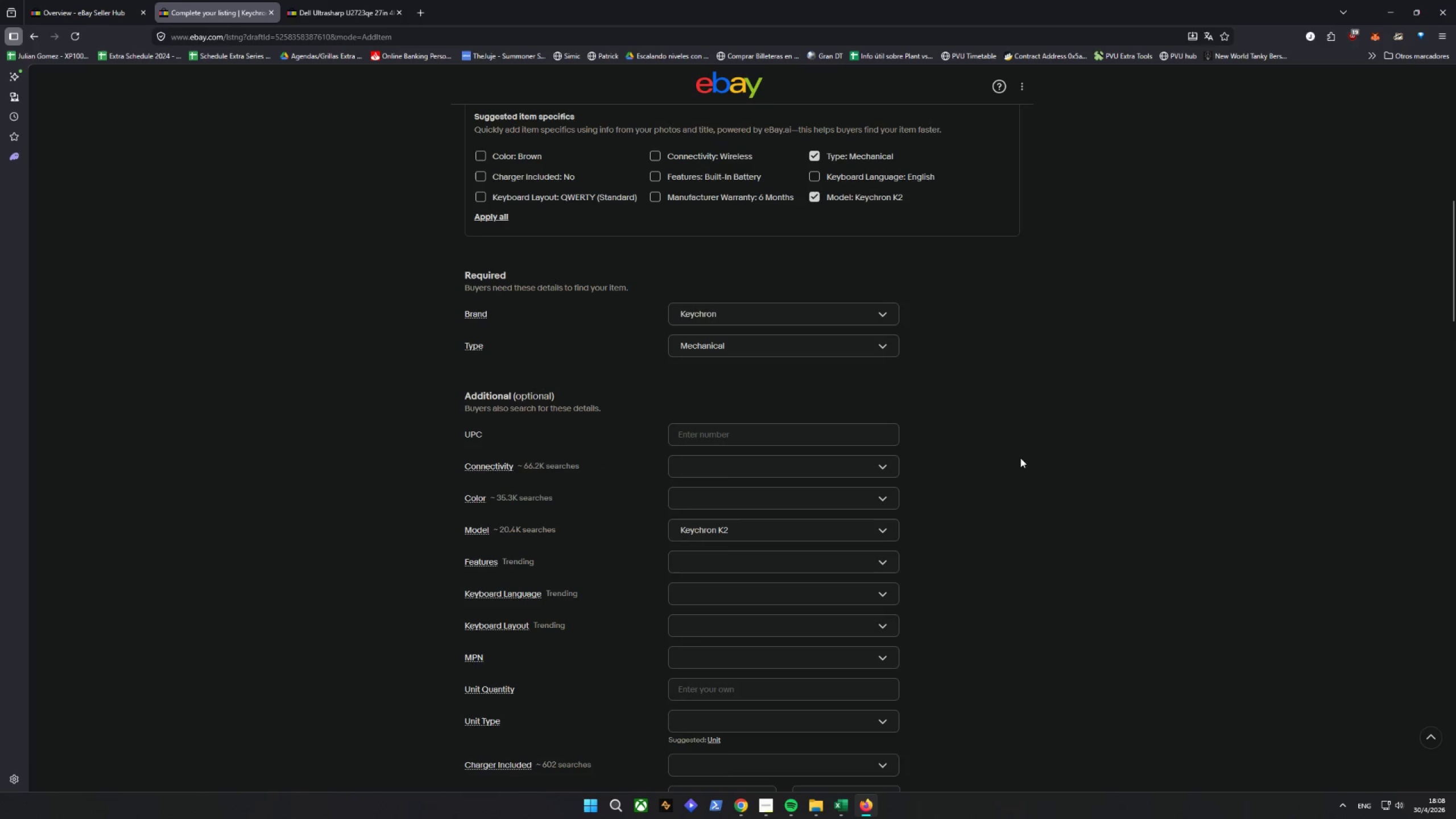 
left_click([655, 156])
 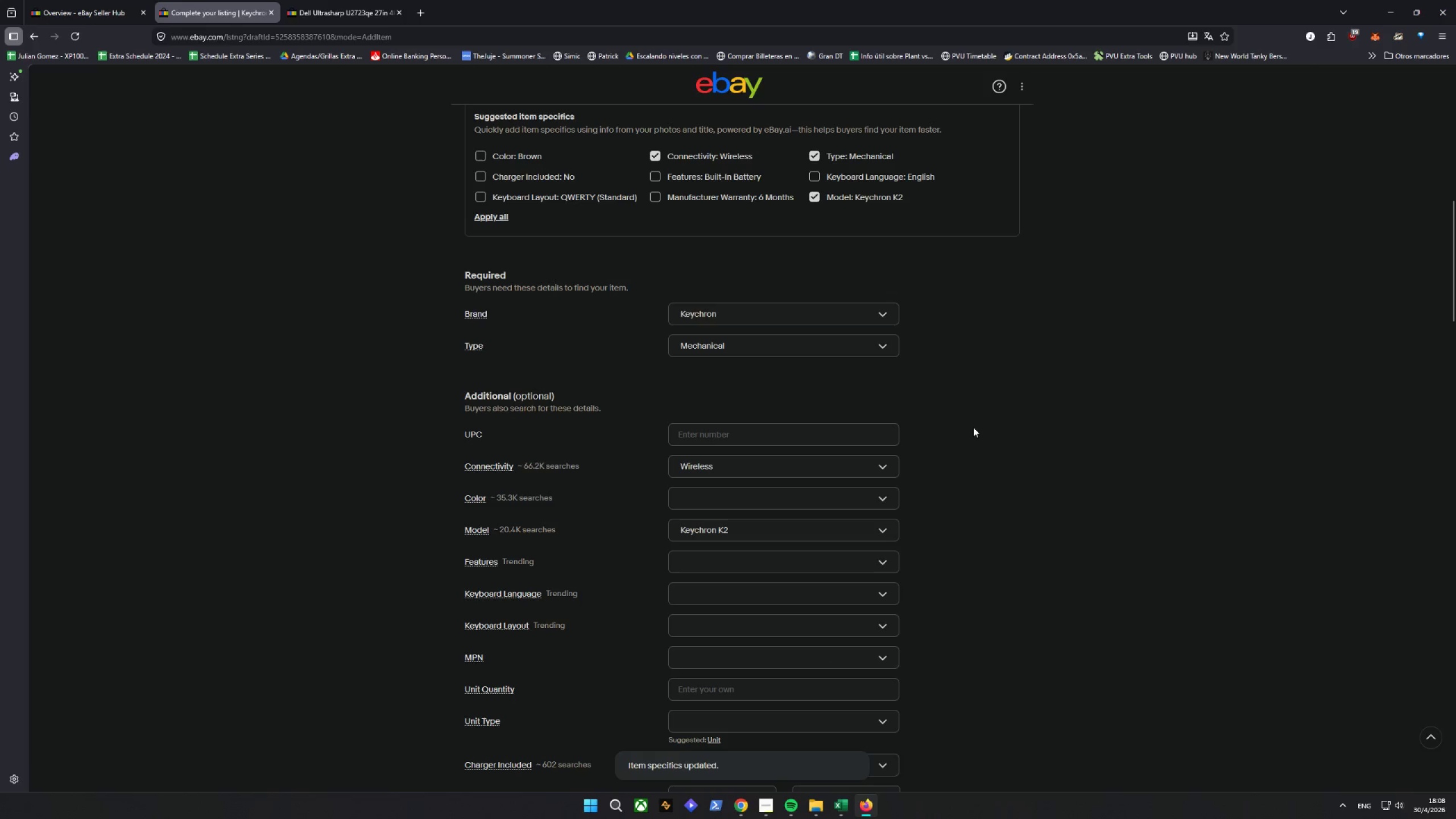 
left_click([779, 473])
 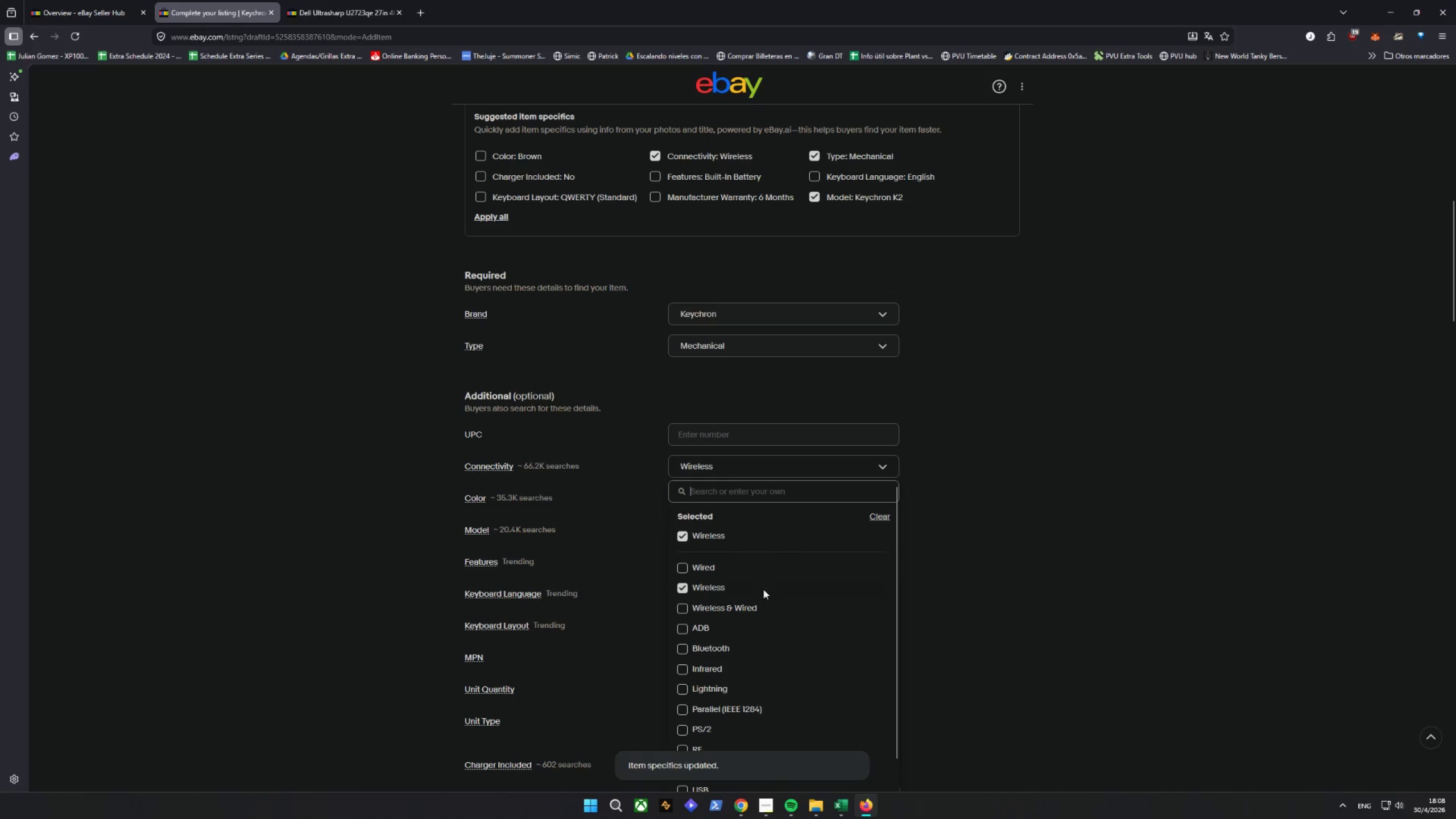 
left_click([701, 651])
 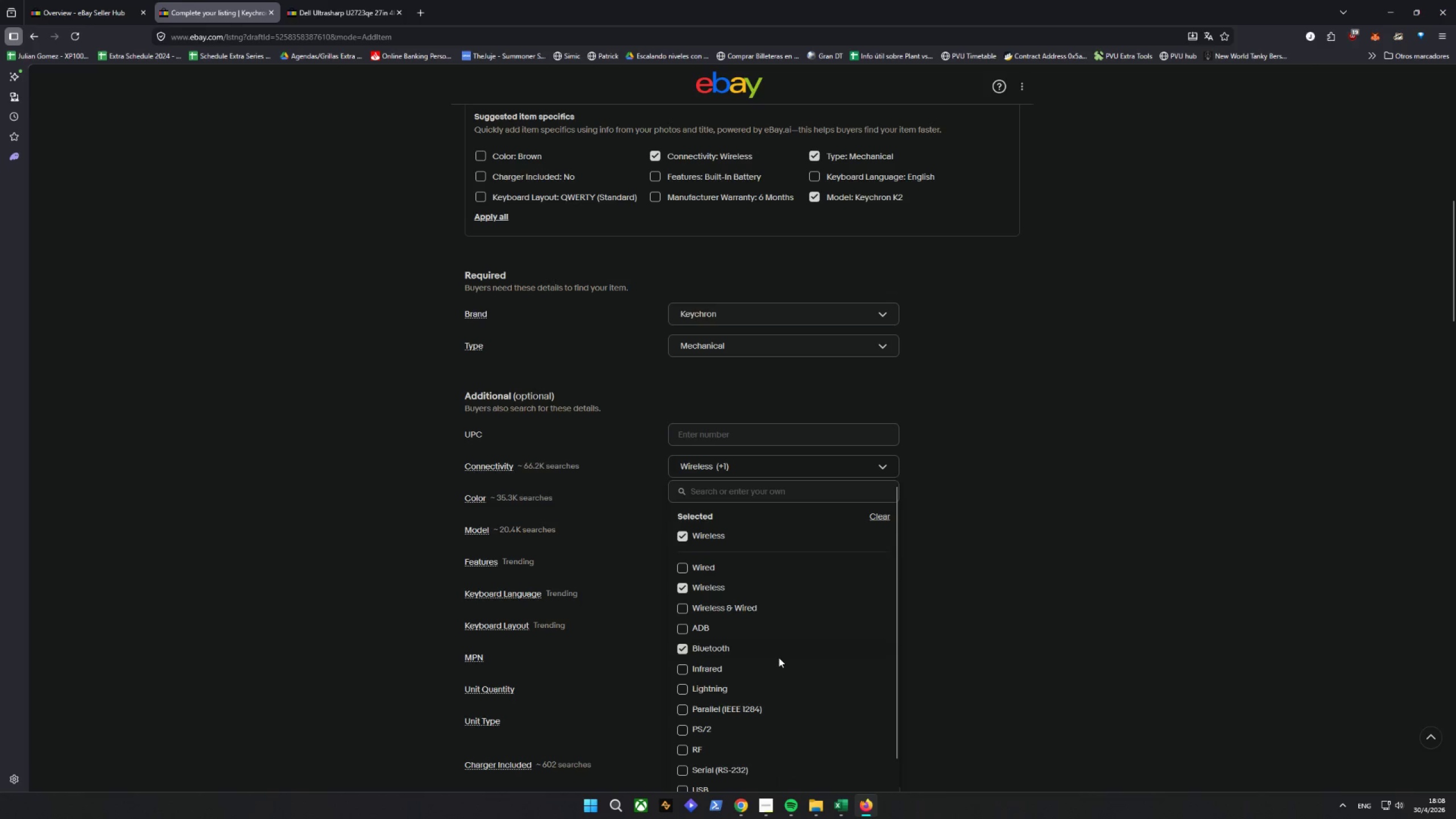 
scroll: coordinate [780, 652], scroll_direction: down, amount: 8.0
 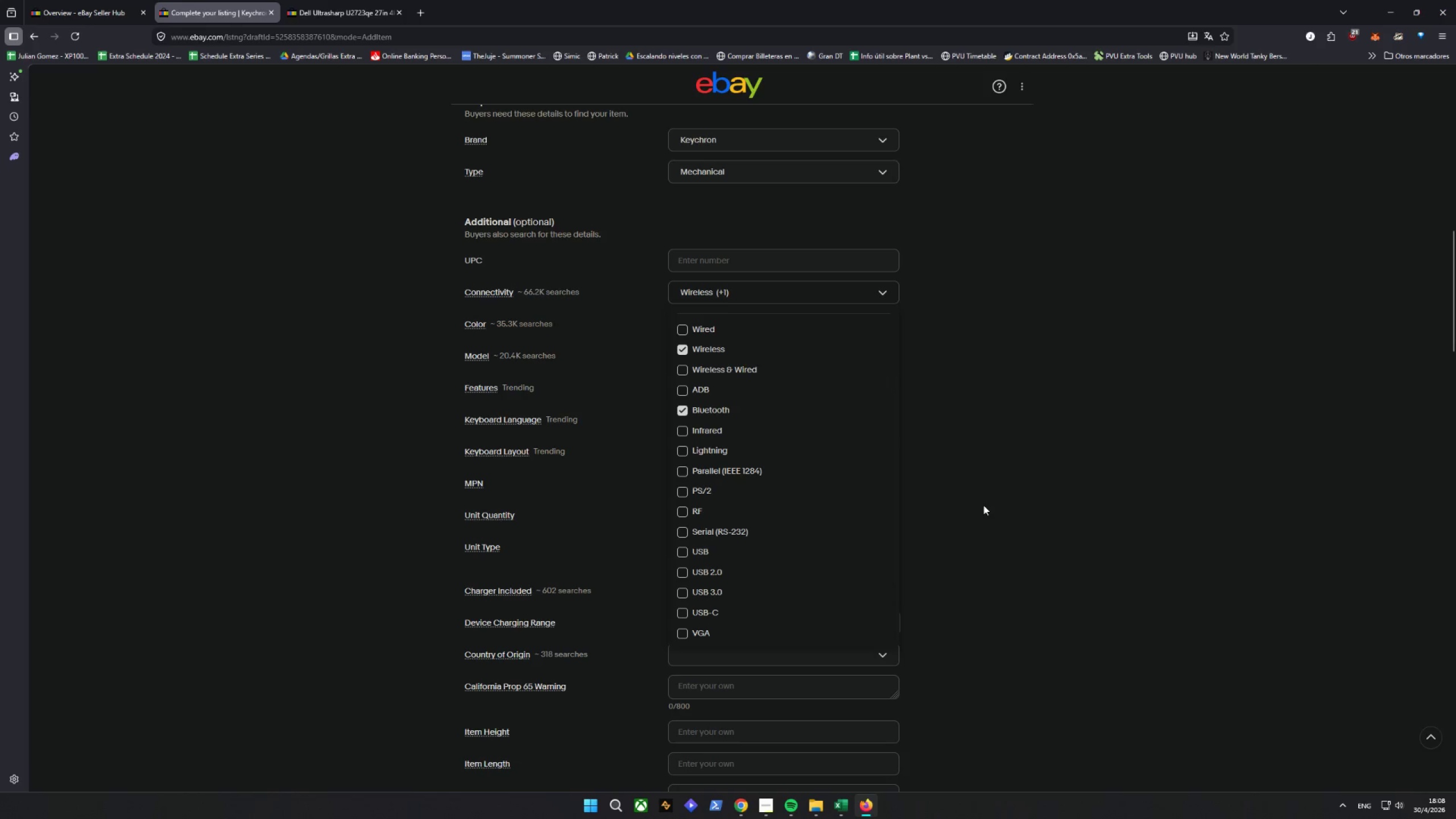 
left_click_drag(start_coordinate=[970, 499], to_coordinate=[972, 495])
 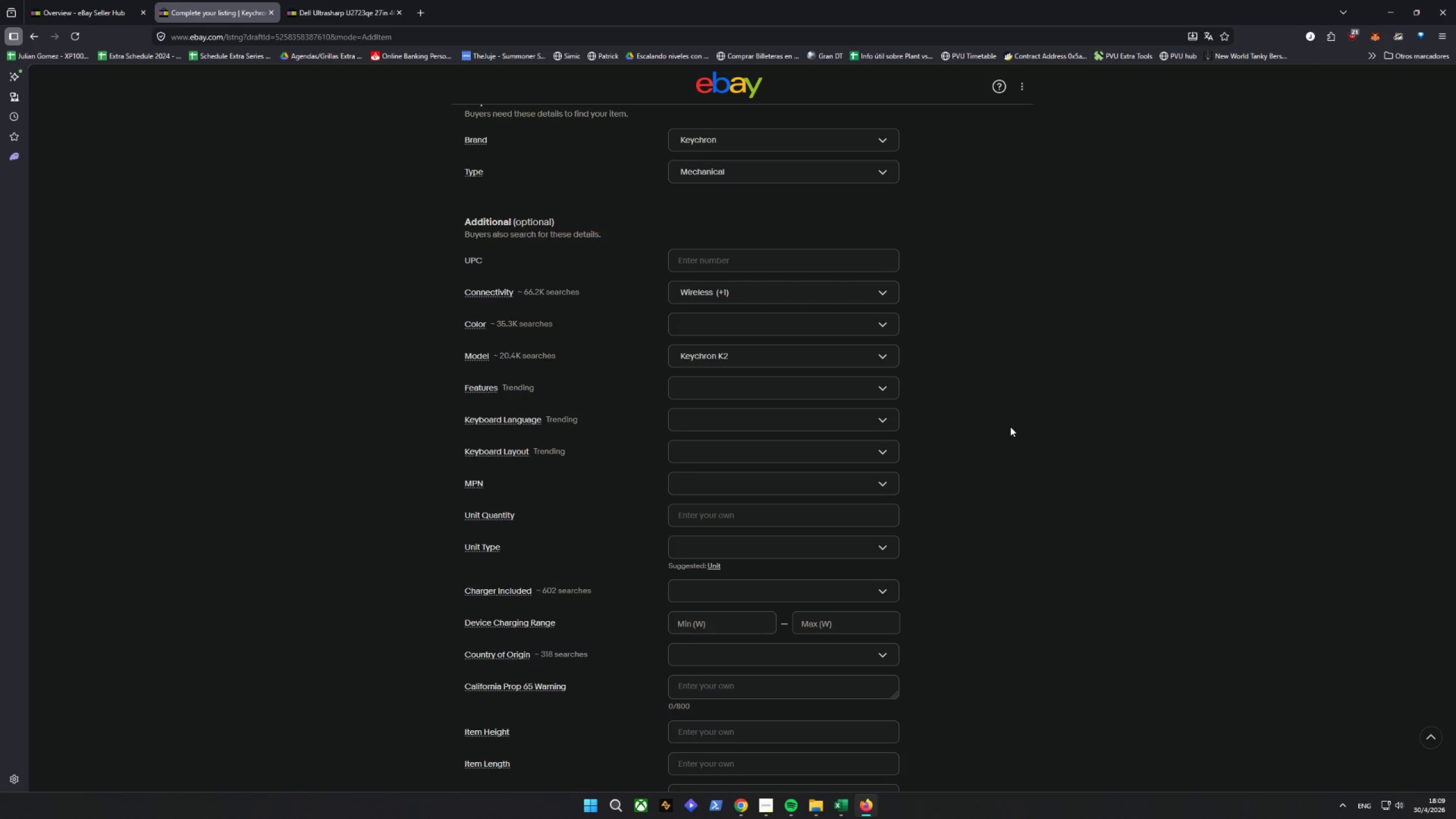 
wait(10.77)
 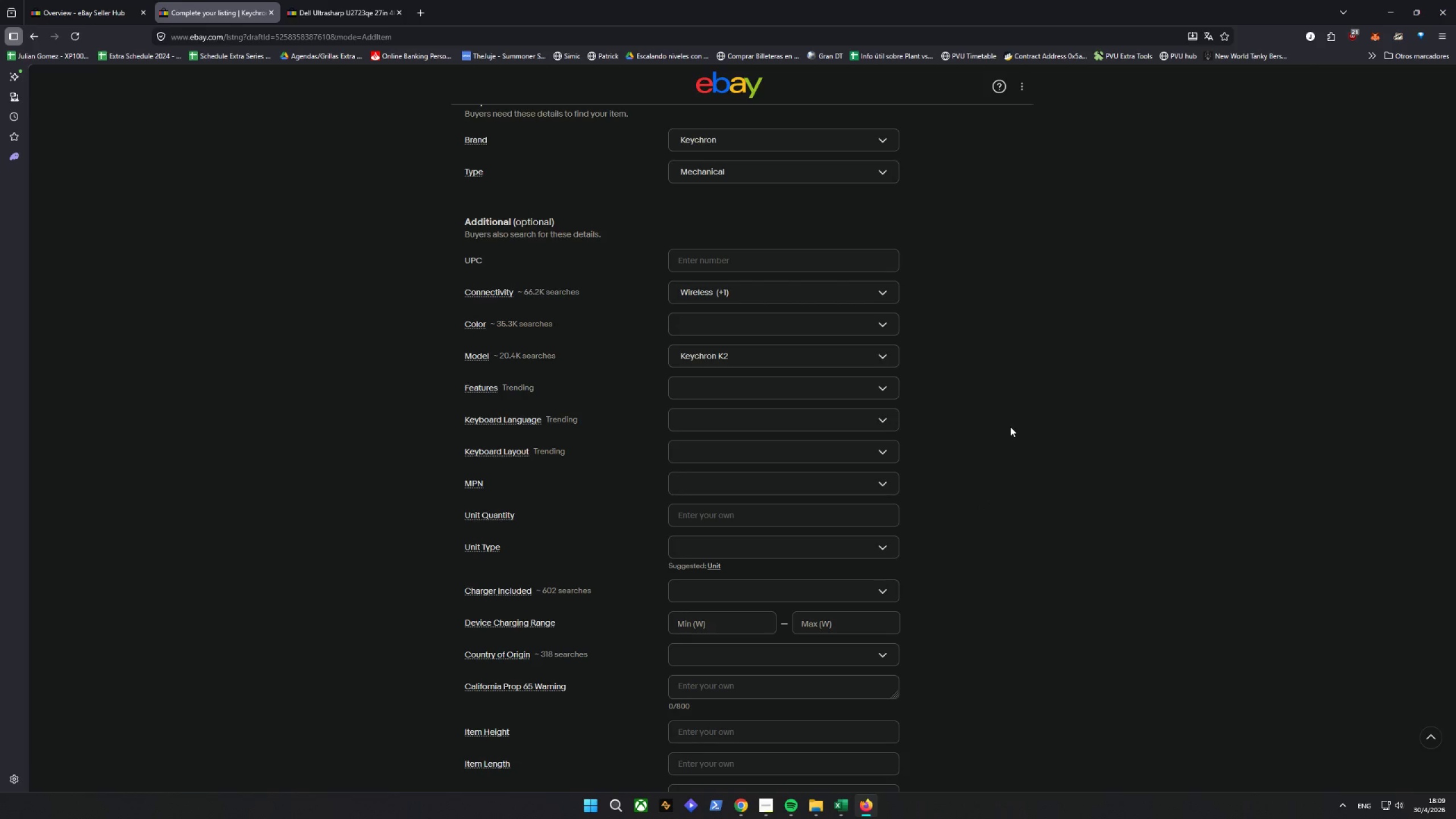 
scroll: coordinate [1041, 415], scroll_direction: up, amount: 5.0
 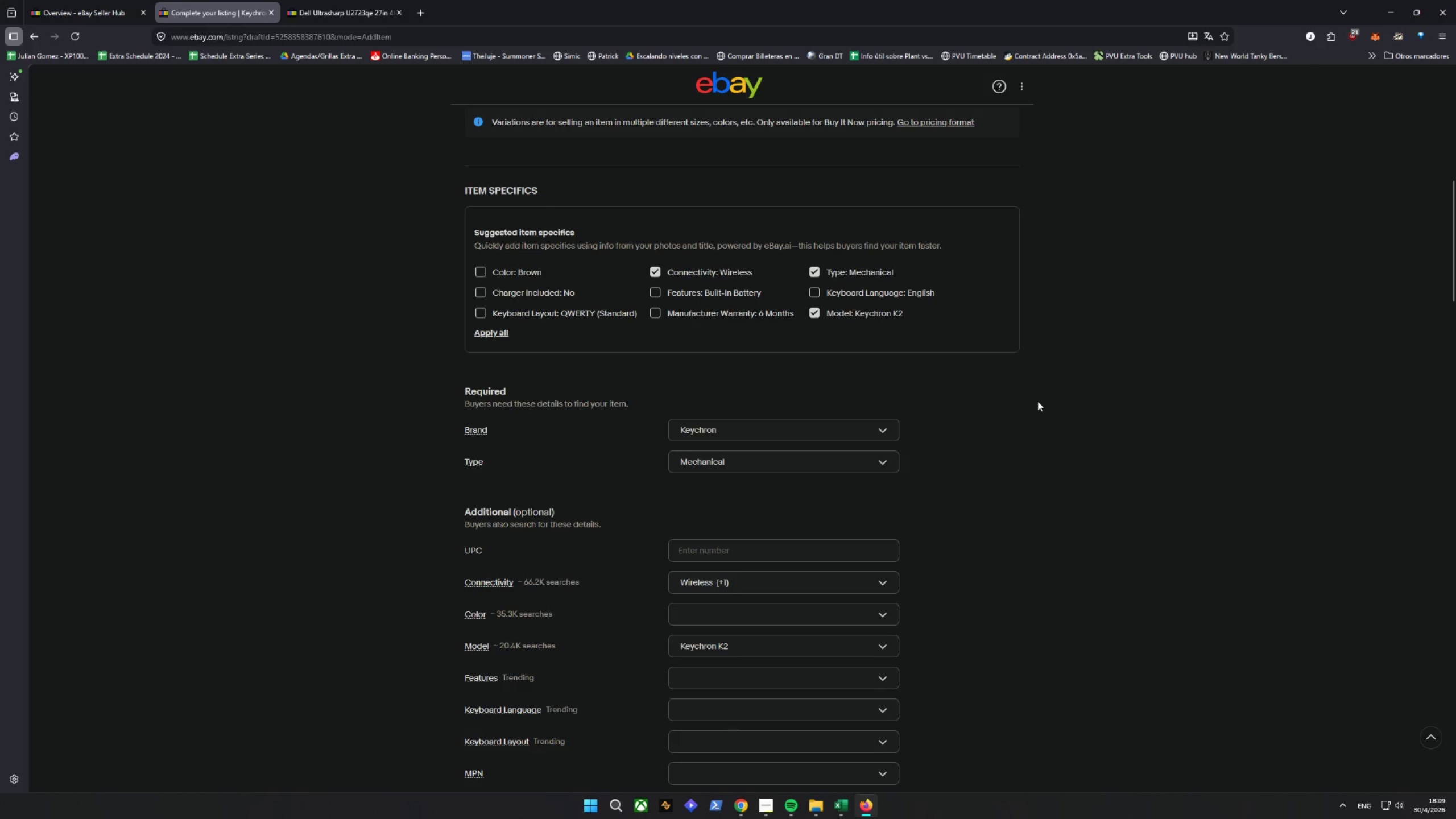 
wait(7.59)
 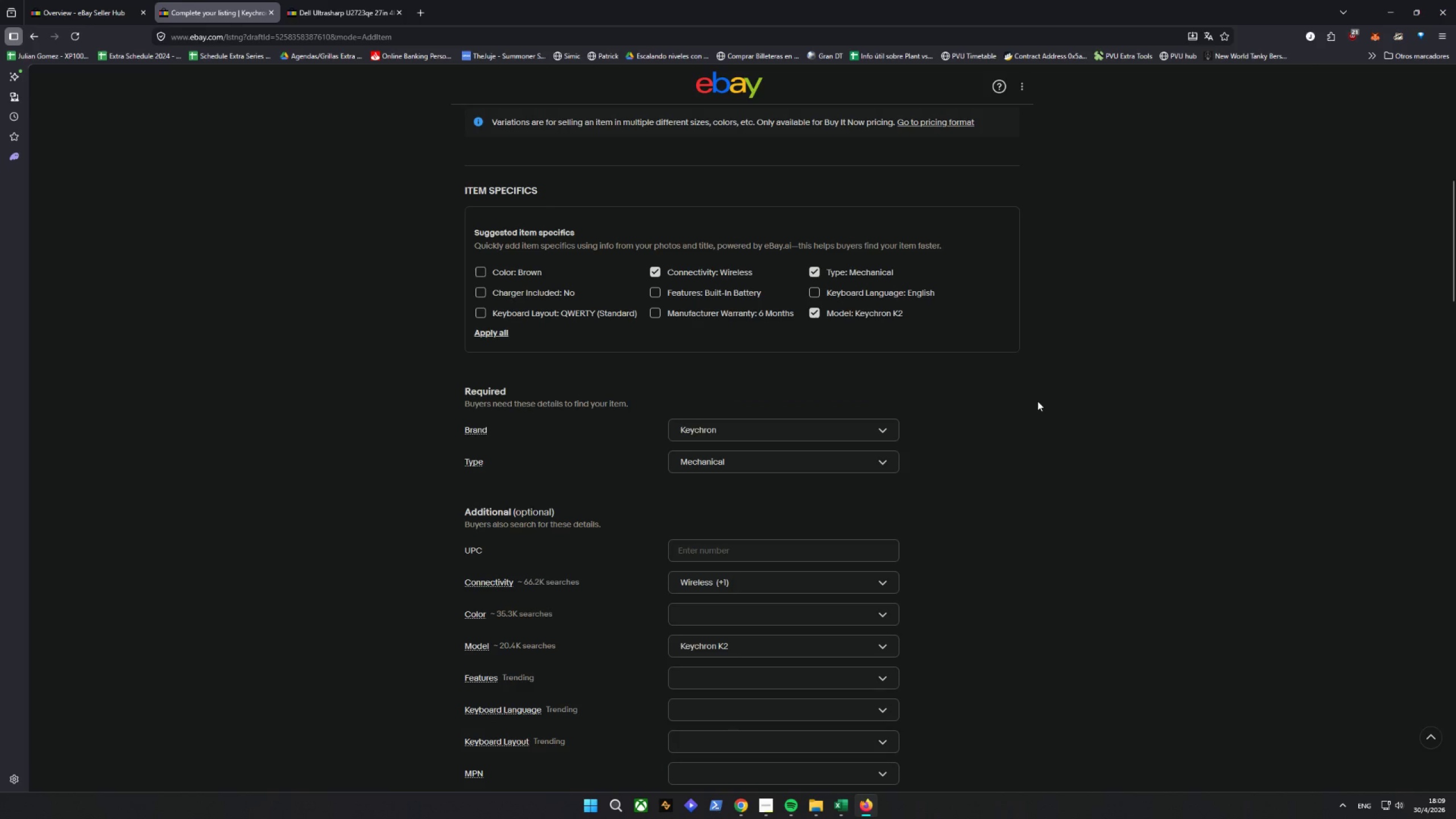 
left_click([551, 311])
 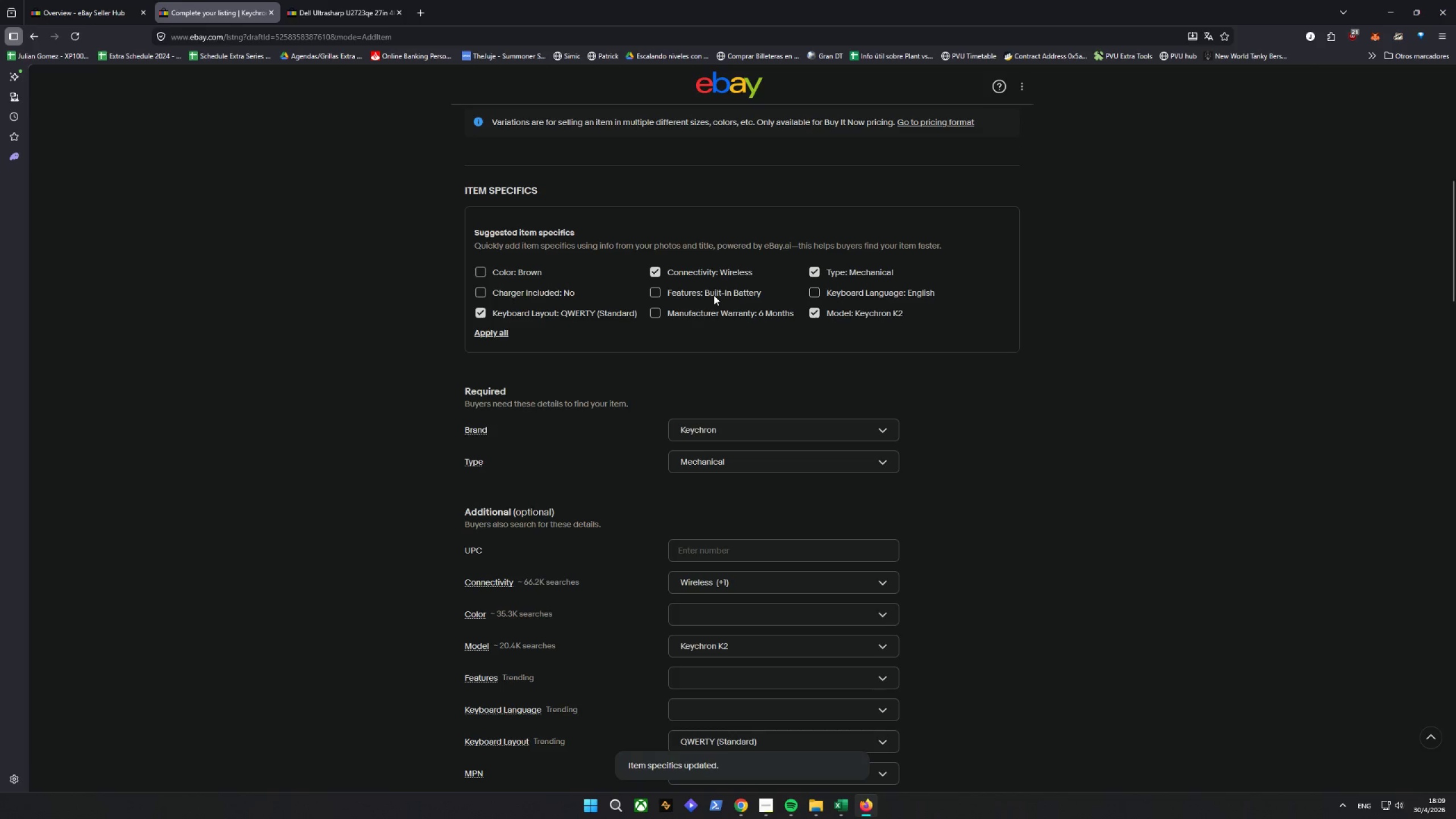 
double_click([709, 315])
 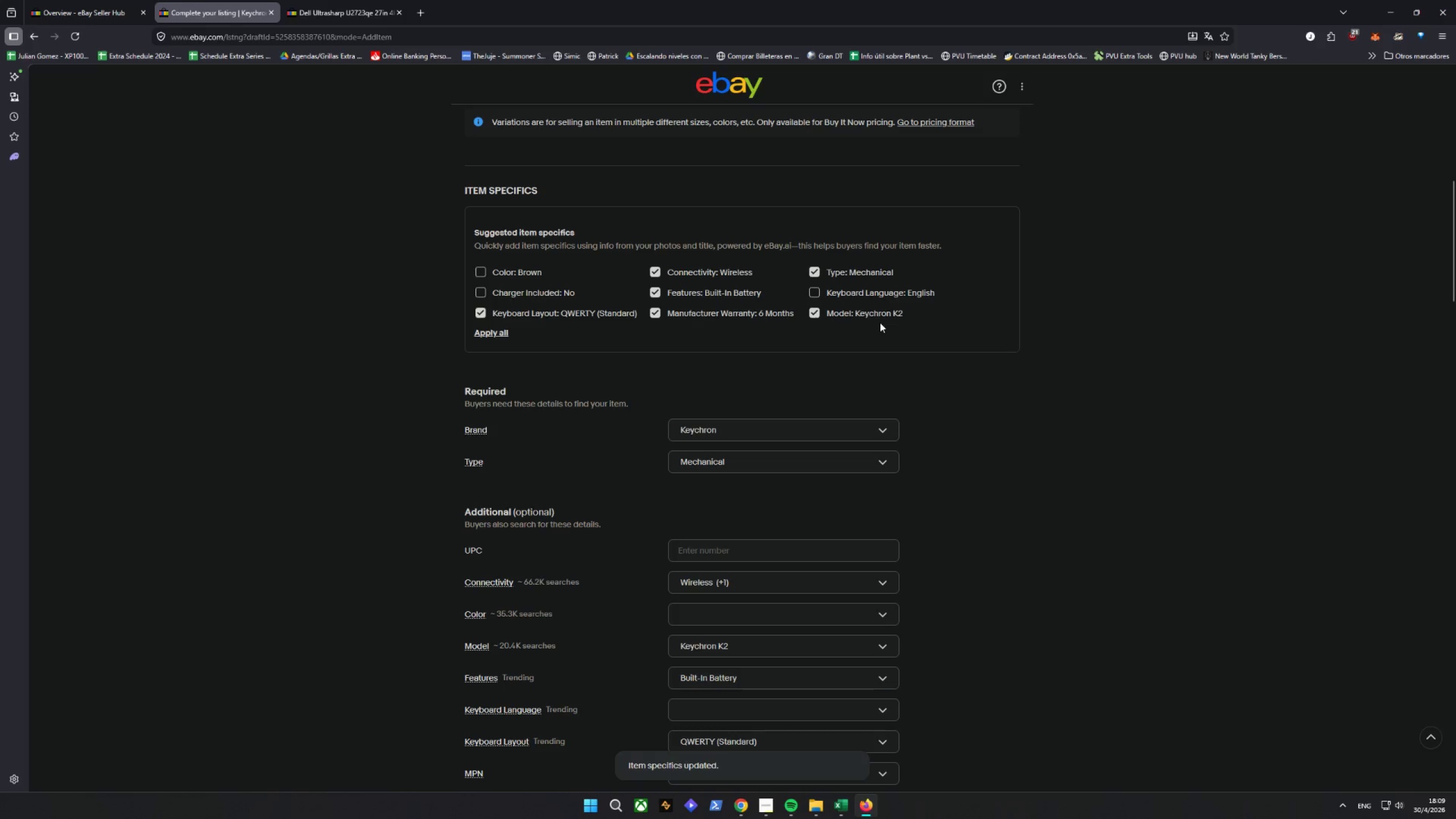 
left_click([804, 287])
 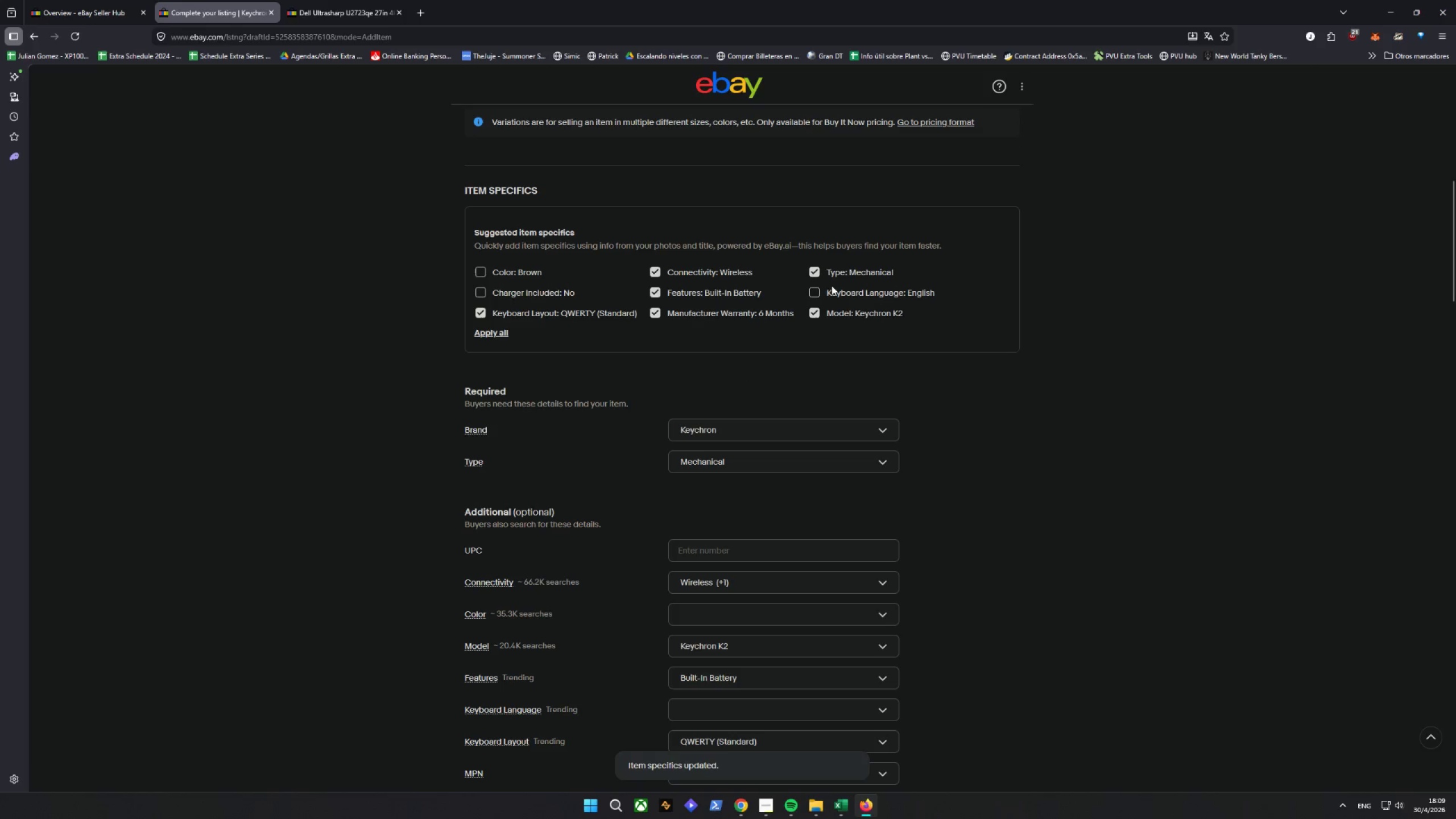 
double_click([834, 298])
 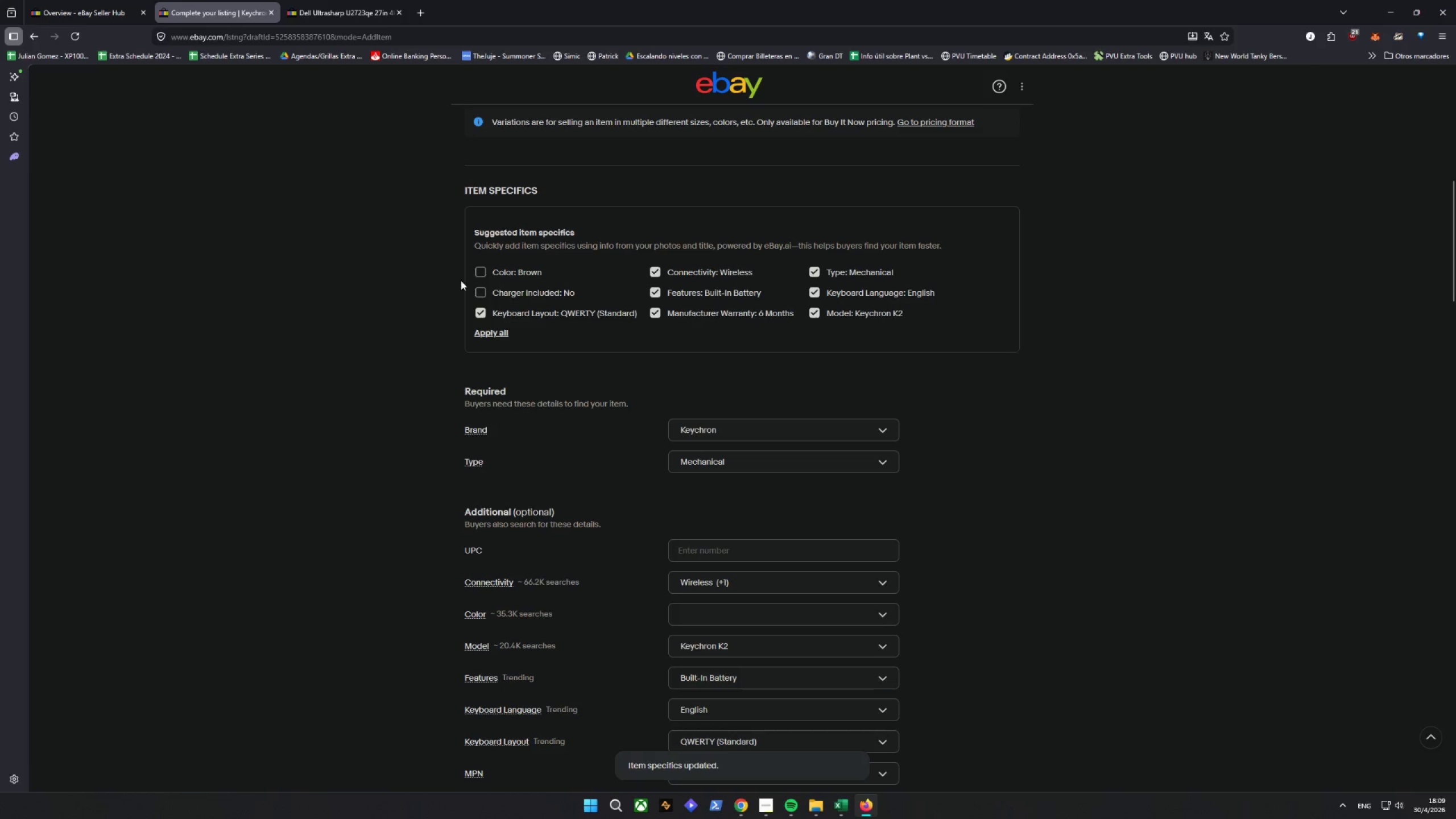 
left_click([480, 287])
 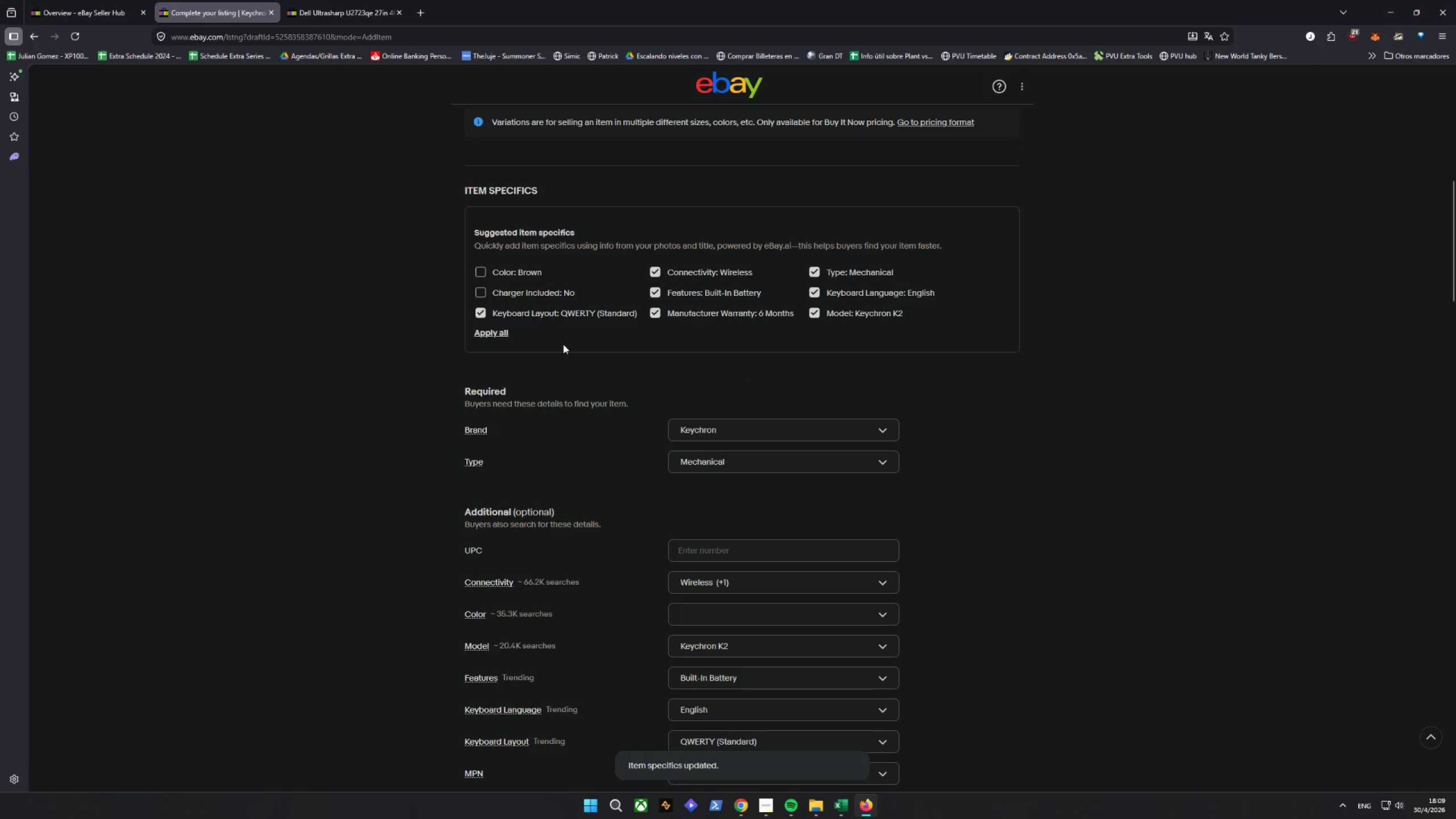 
scroll: coordinate [954, 484], scroll_direction: down, amount: 9.0
 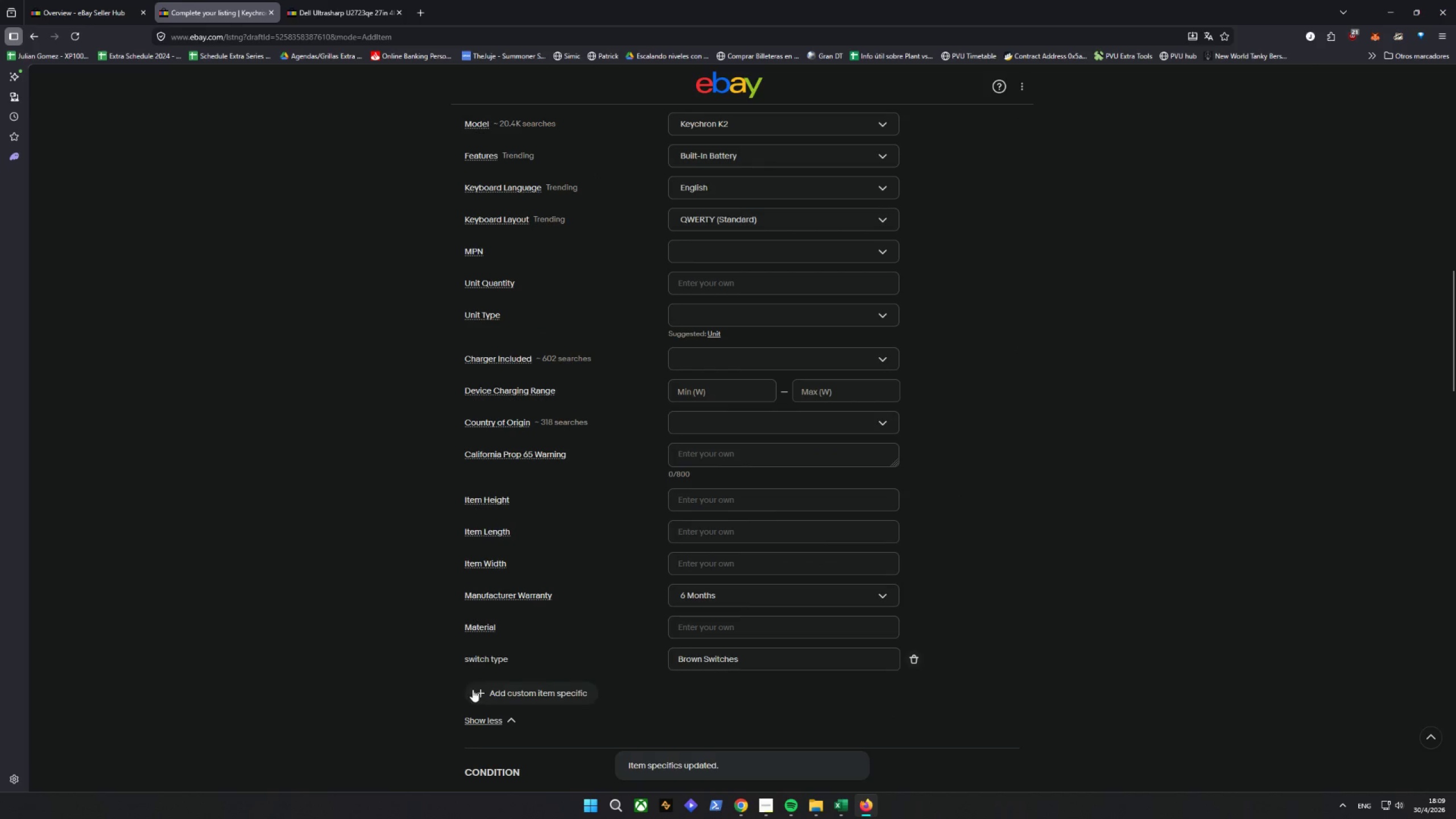 
left_click([485, 704])
 